 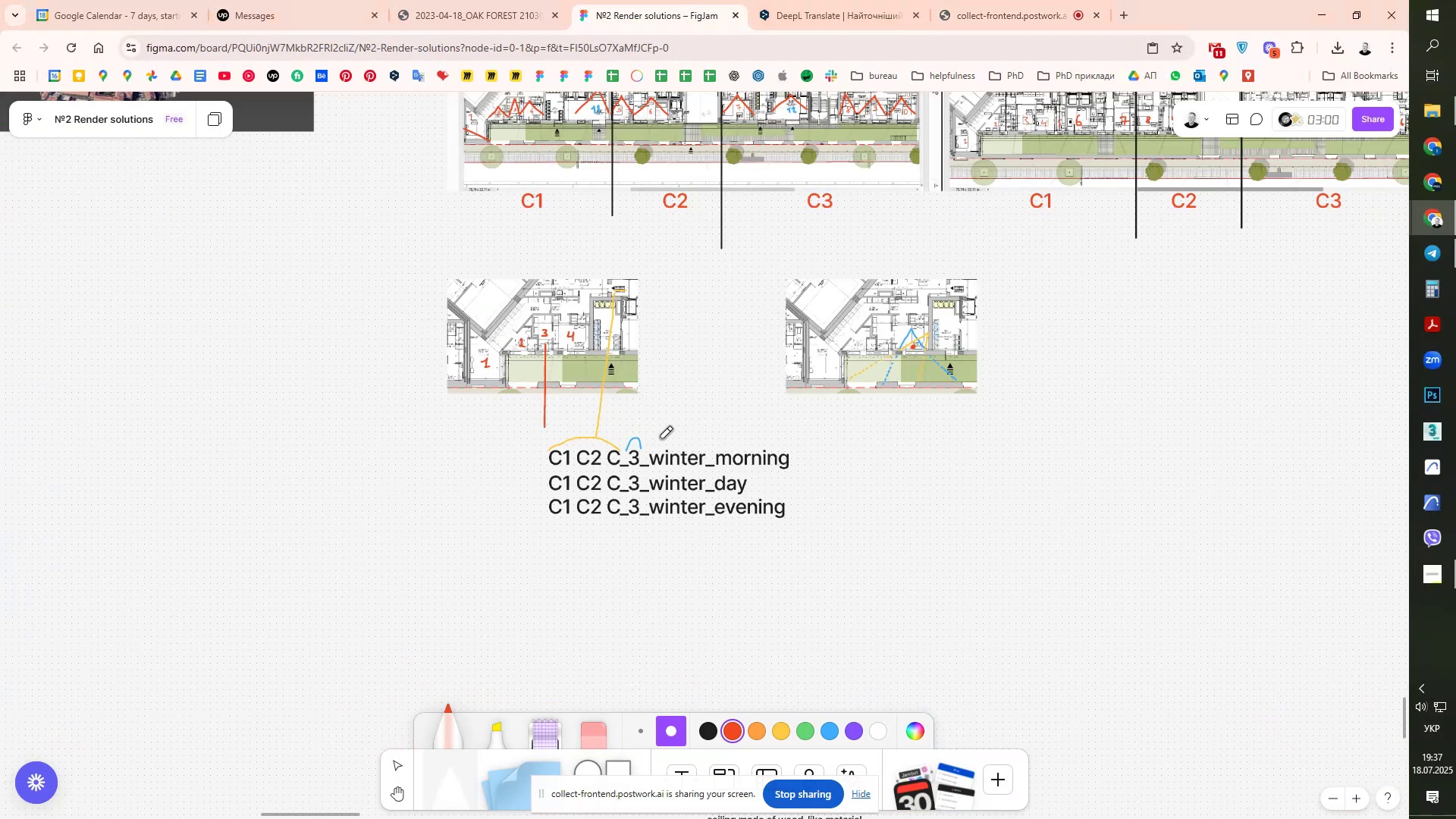 
scroll: coordinate [687, 441], scroll_direction: down, amount: 5.0
 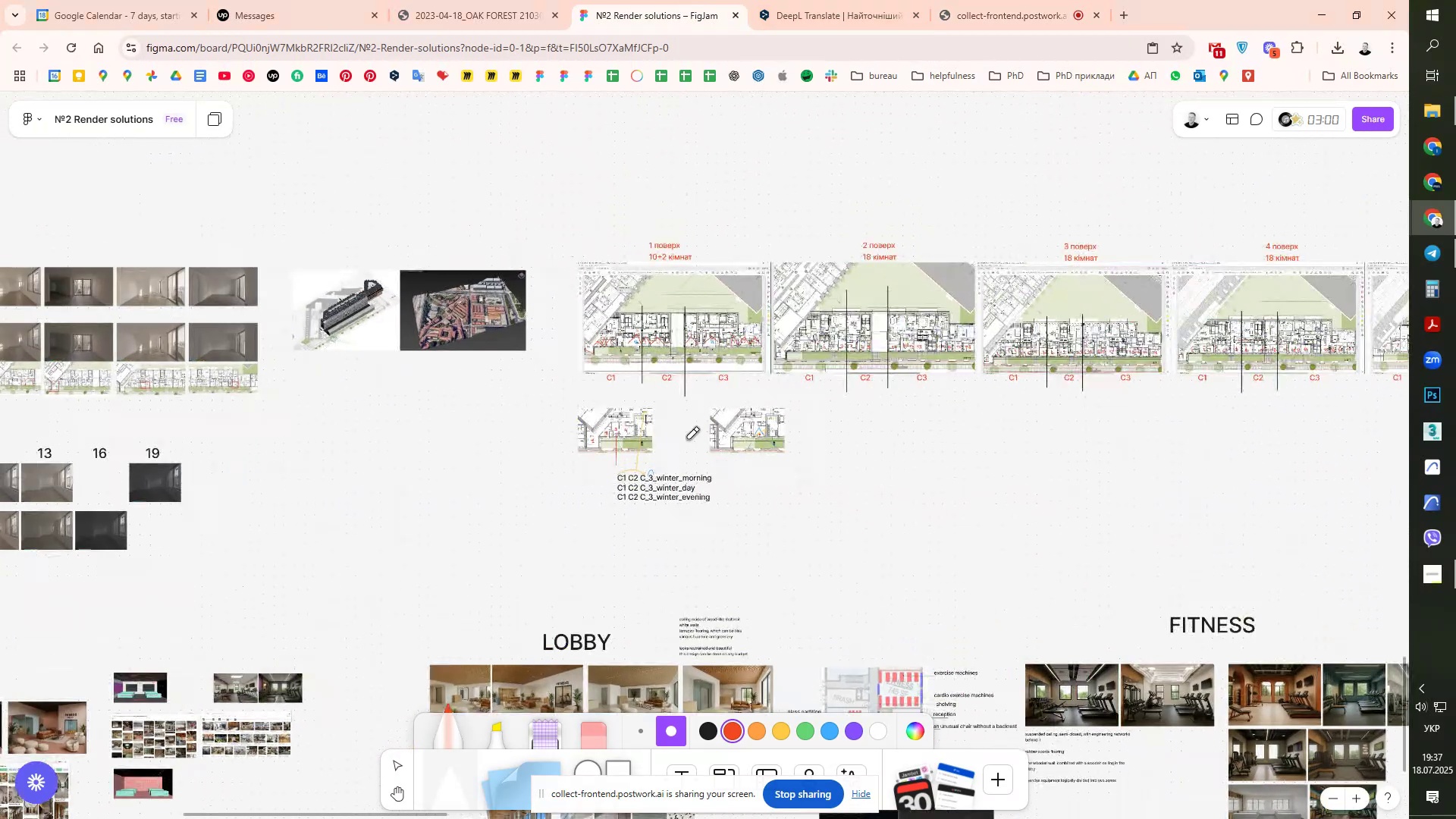 
key(Escape)
 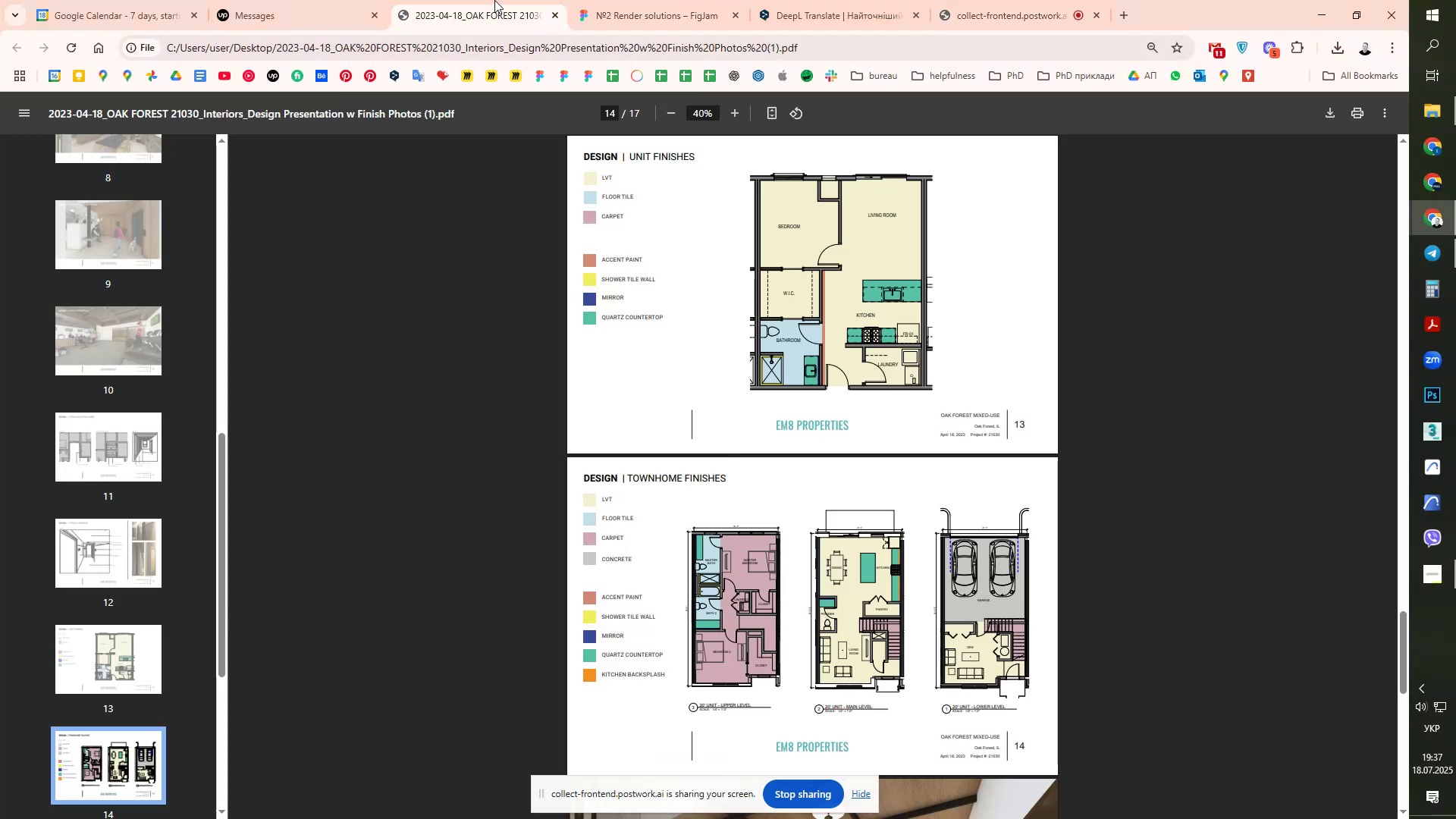 
left_click([631, 0])
 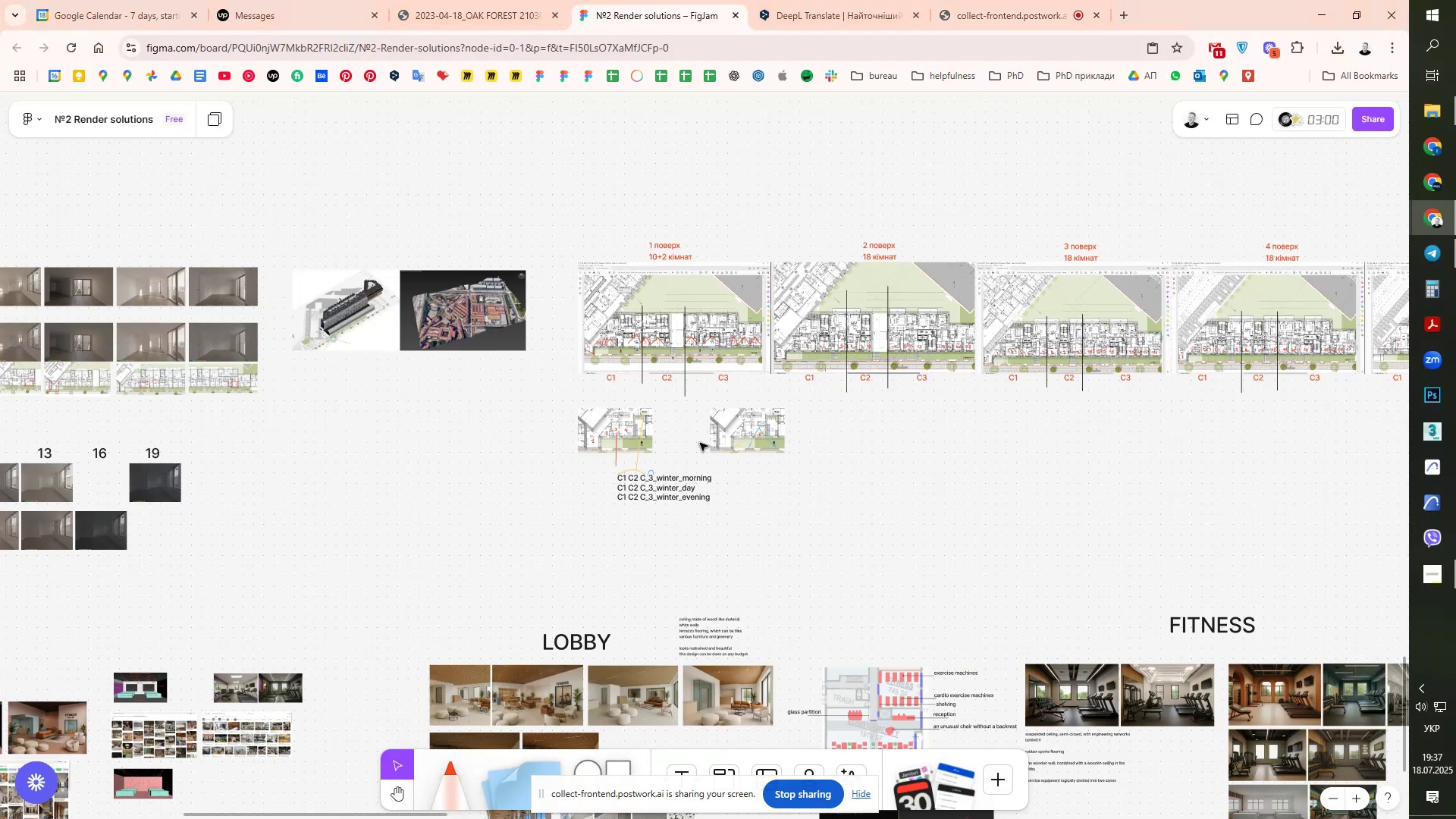 
scroll: coordinate [701, 456], scroll_direction: up, amount: 4.0
 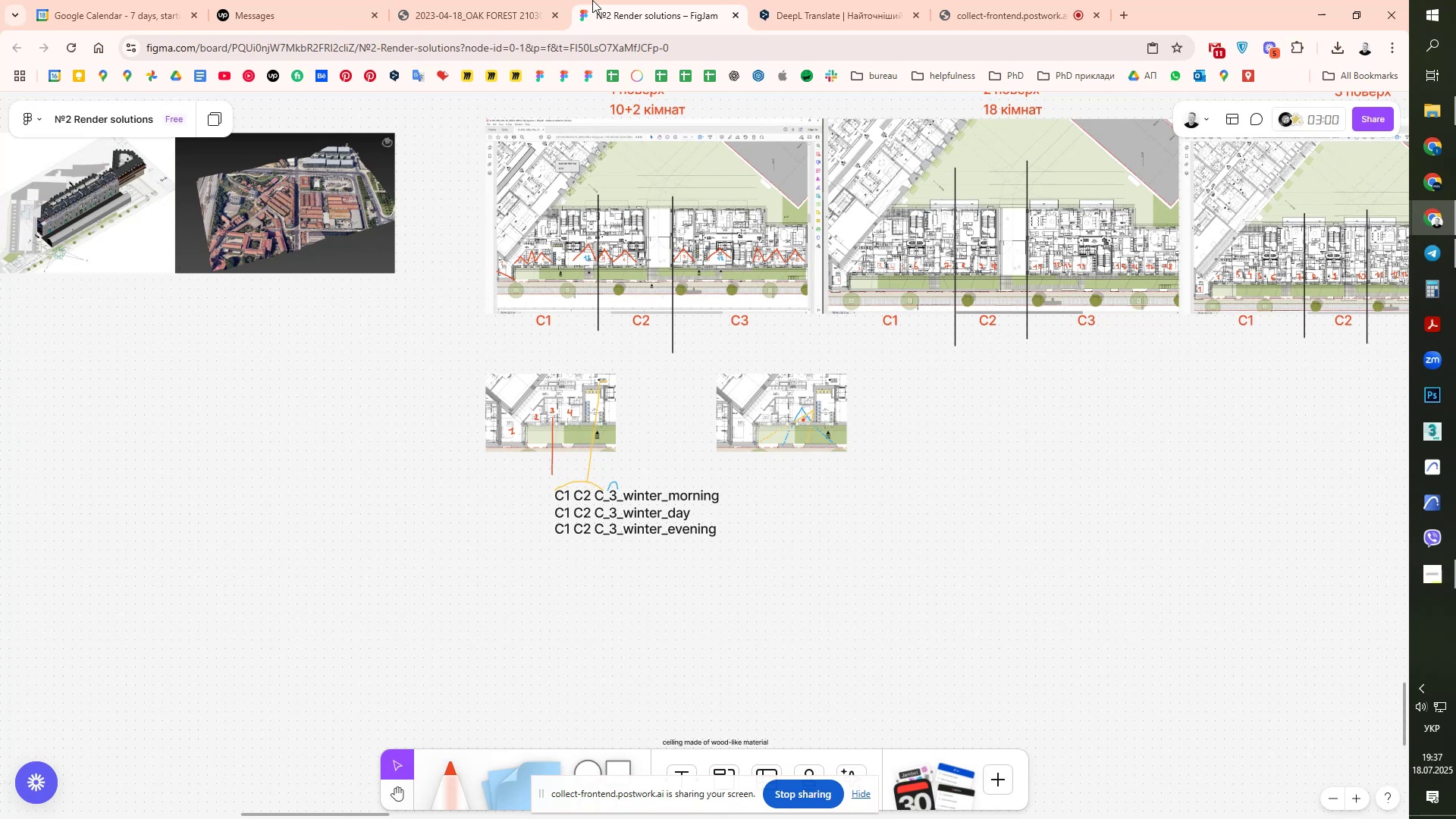 
left_click([840, 0])
 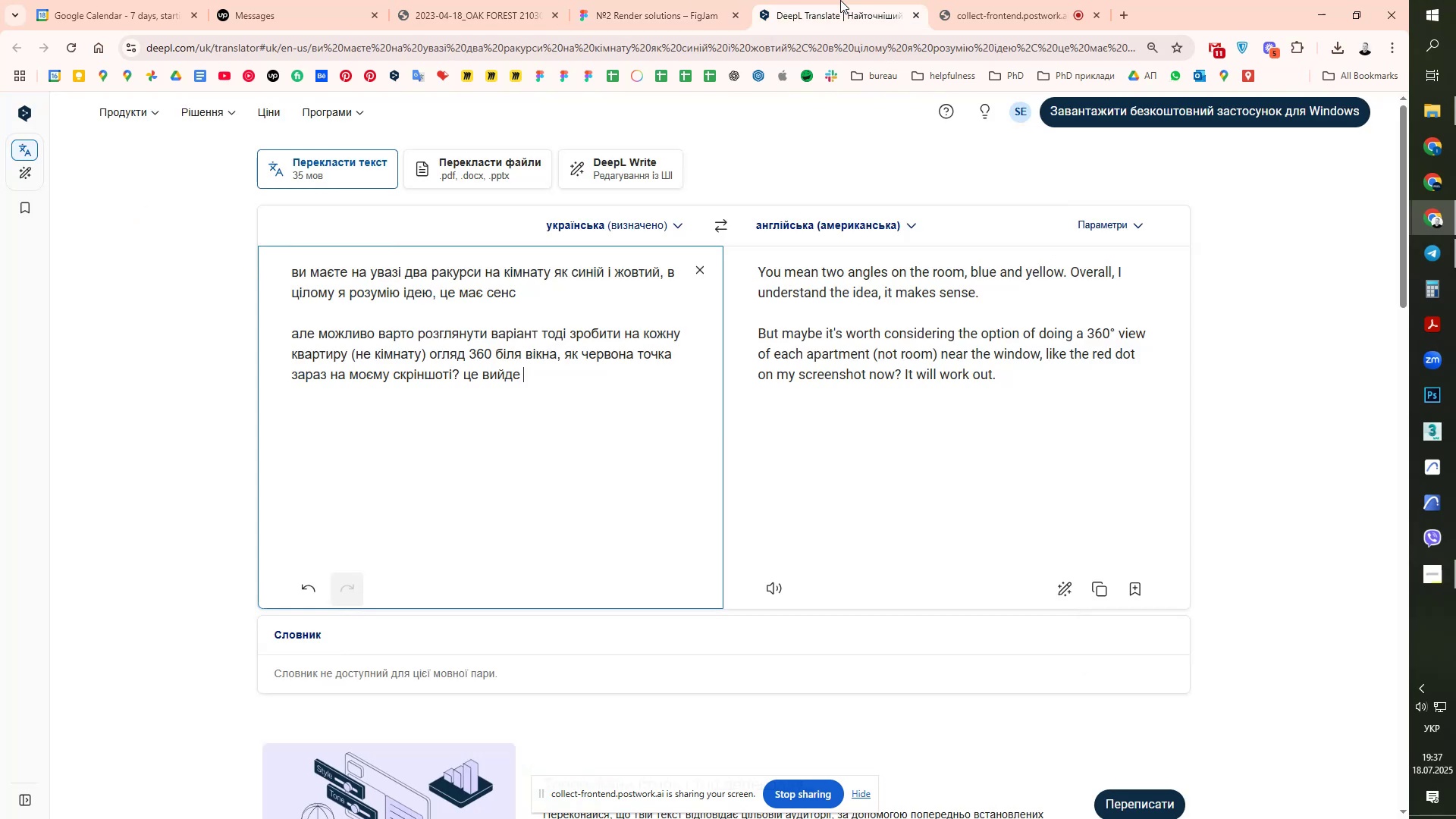 
left_click([668, 0])
 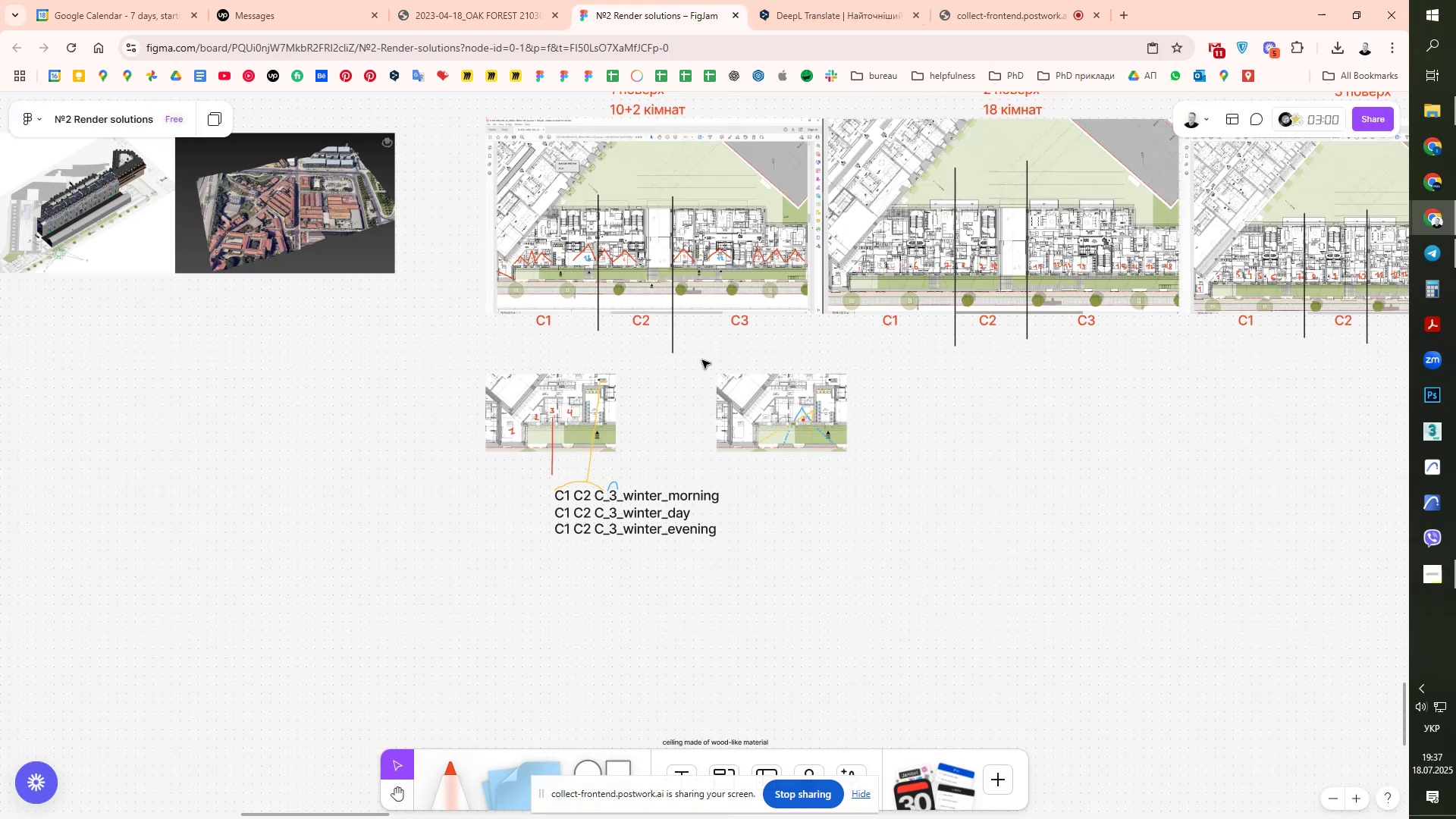 
scroll: coordinate [702, 366], scroll_direction: down, amount: 14.0
 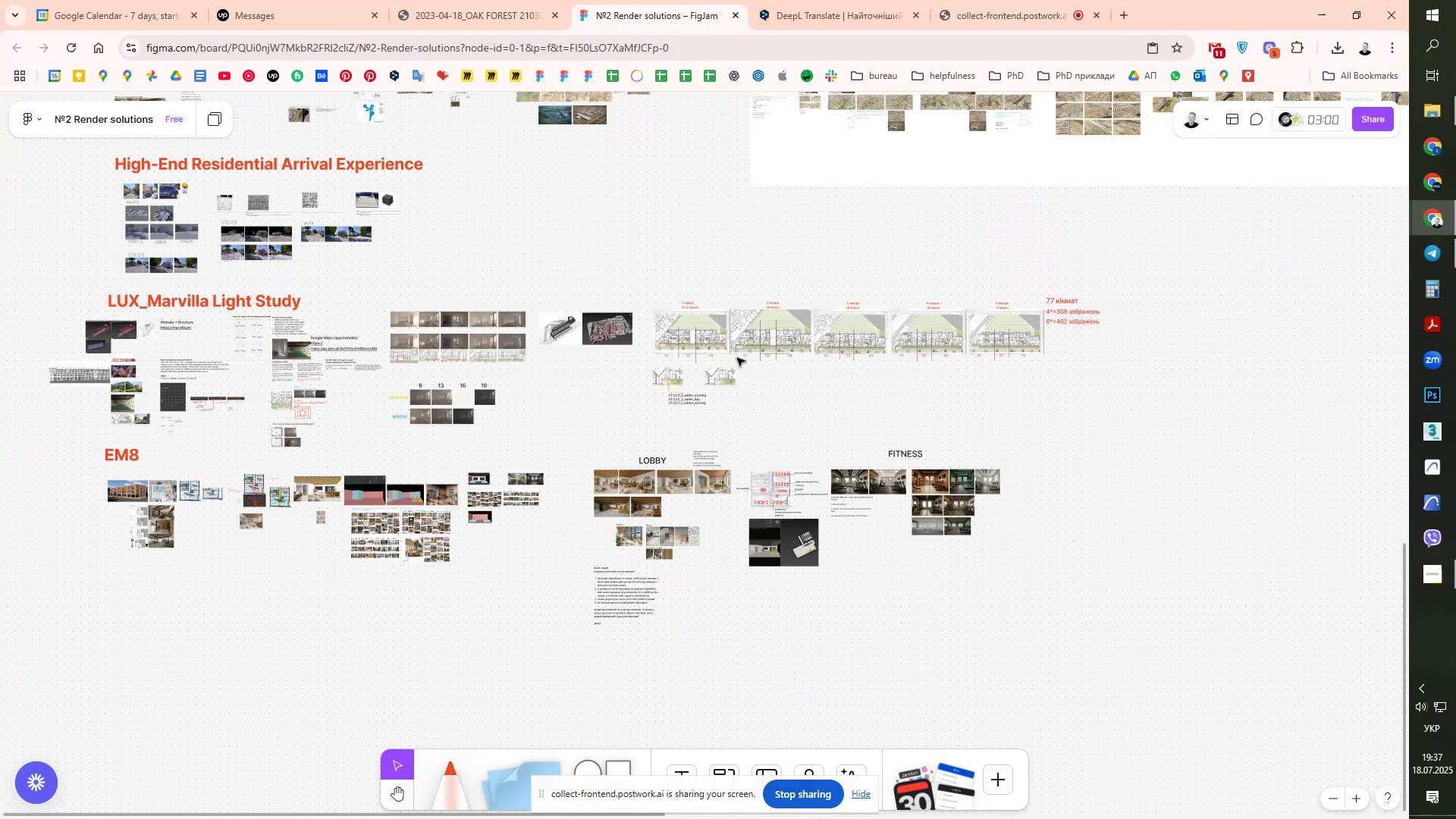 
left_click([1445, 254])
 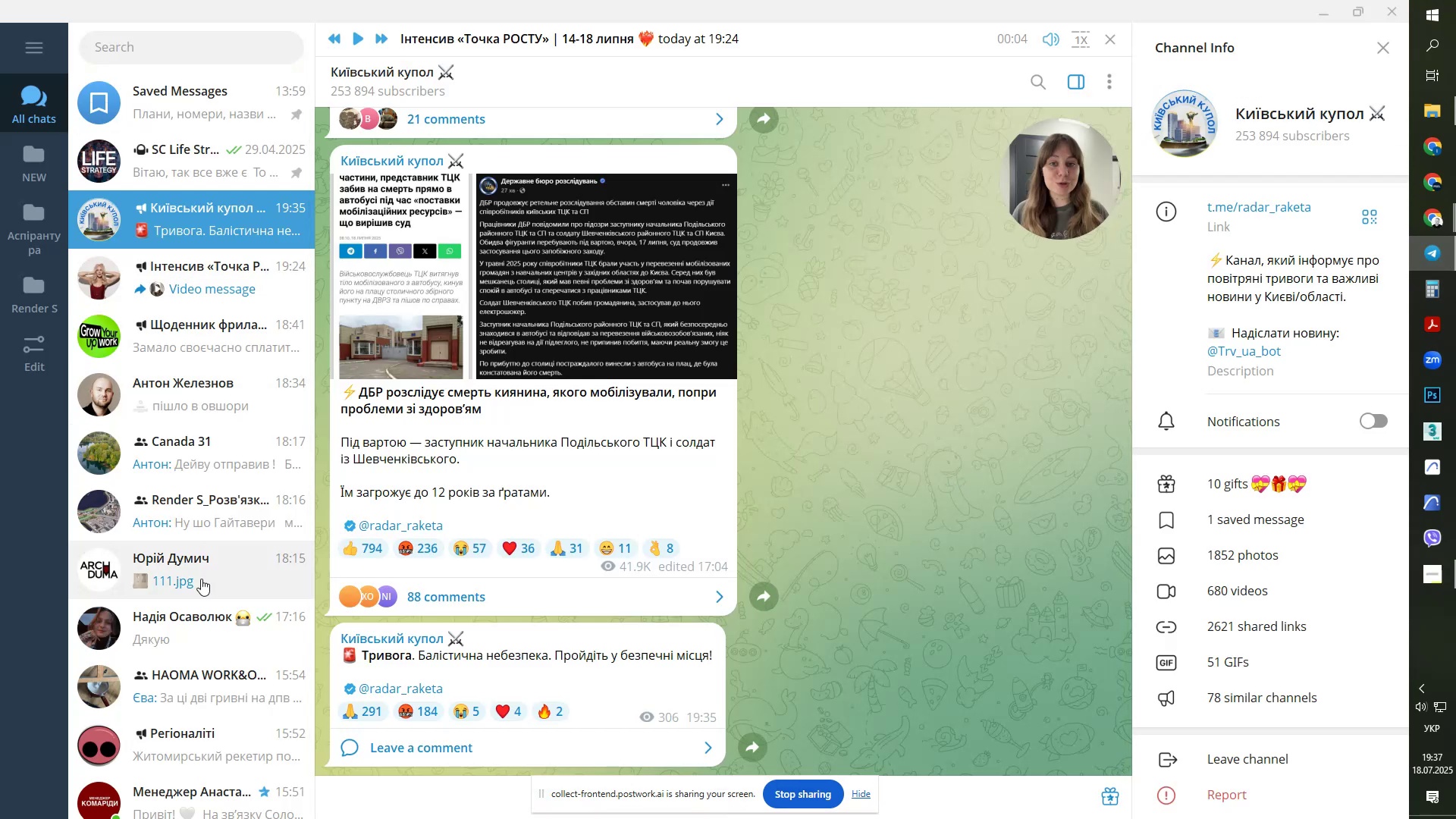 
scroll: coordinate [818, 473], scroll_direction: up, amount: 40.0
 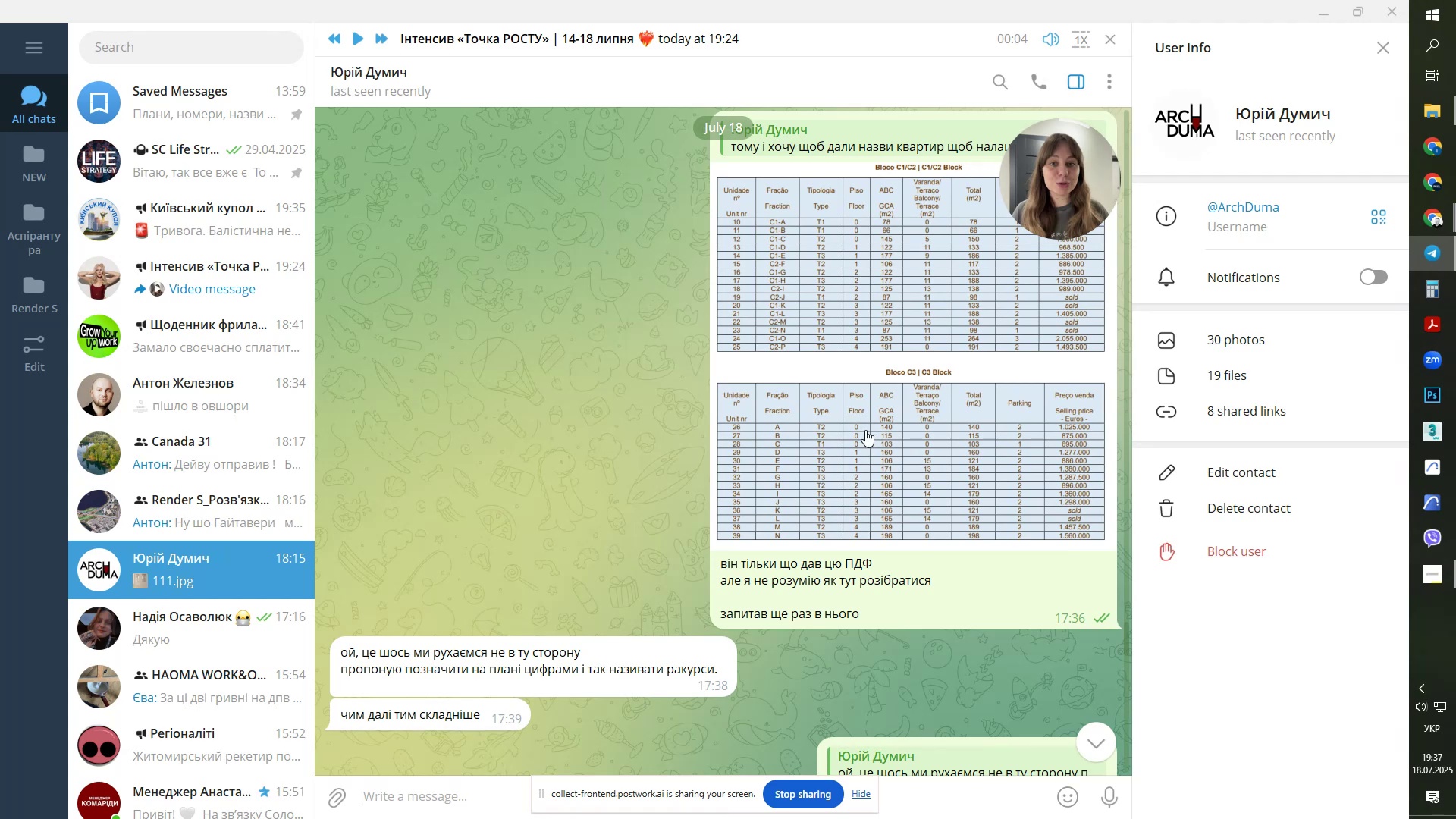 
left_click([865, 430])
 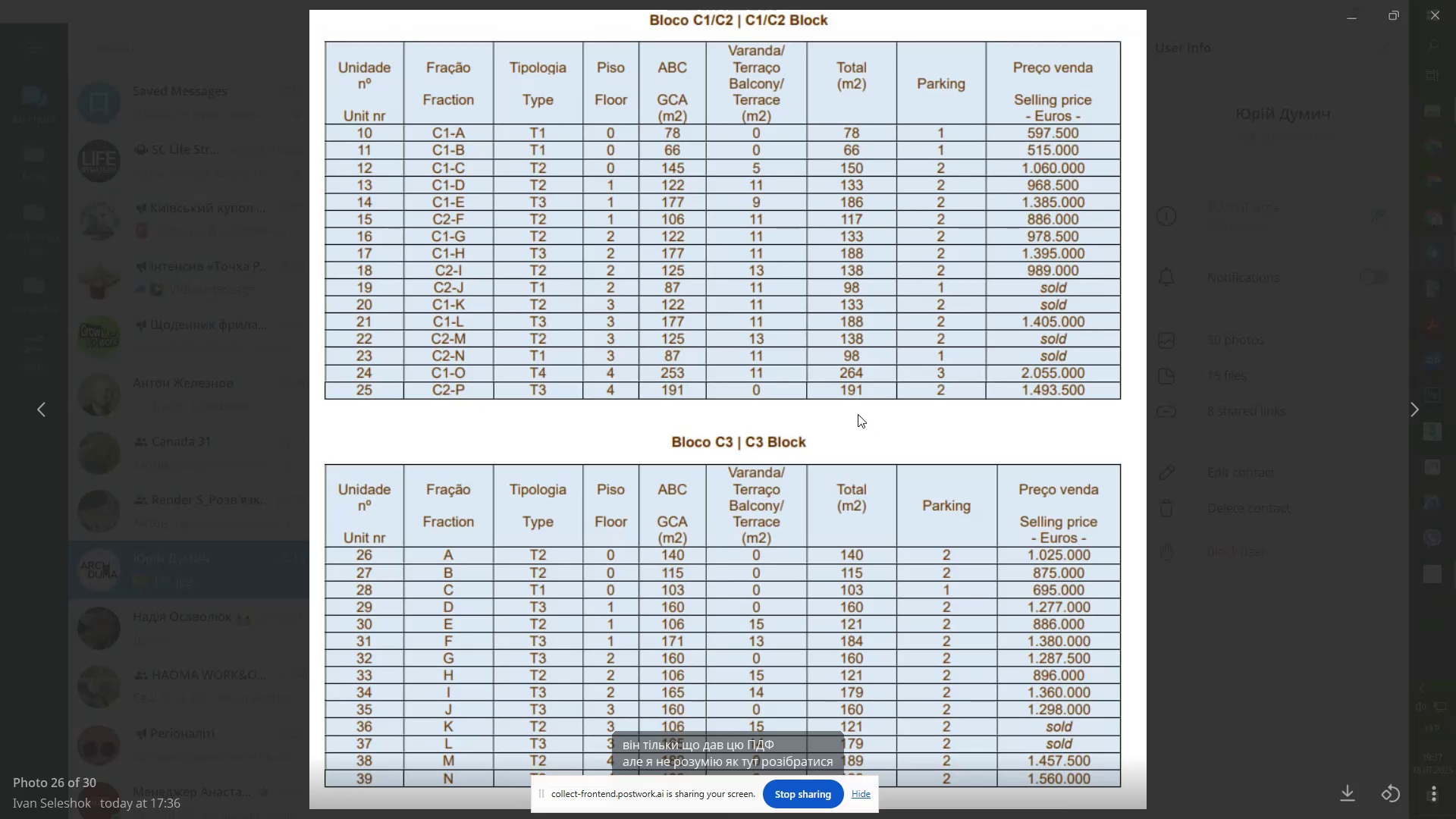 
double_click([858, 414])
 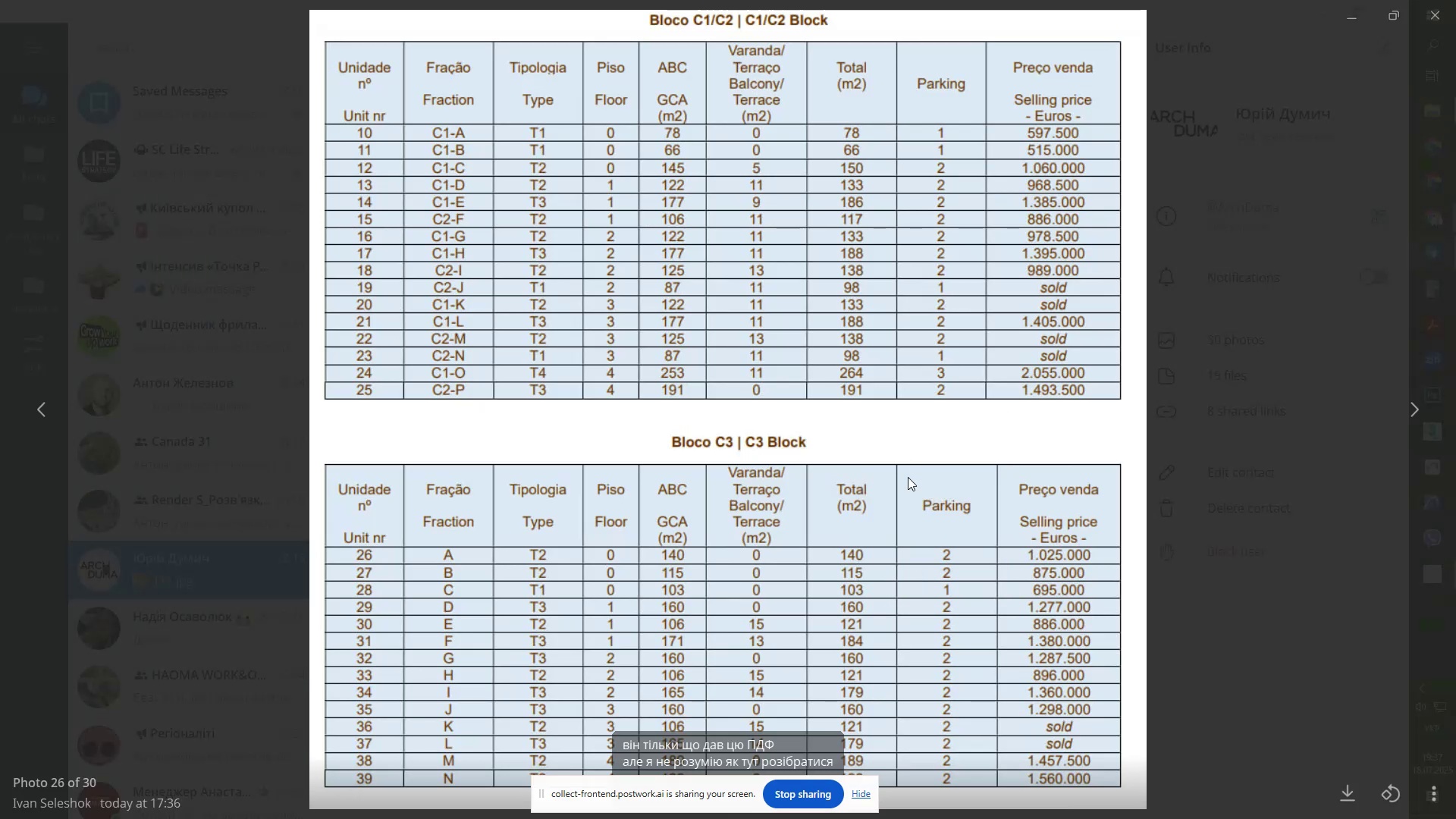 
double_click([908, 477])
 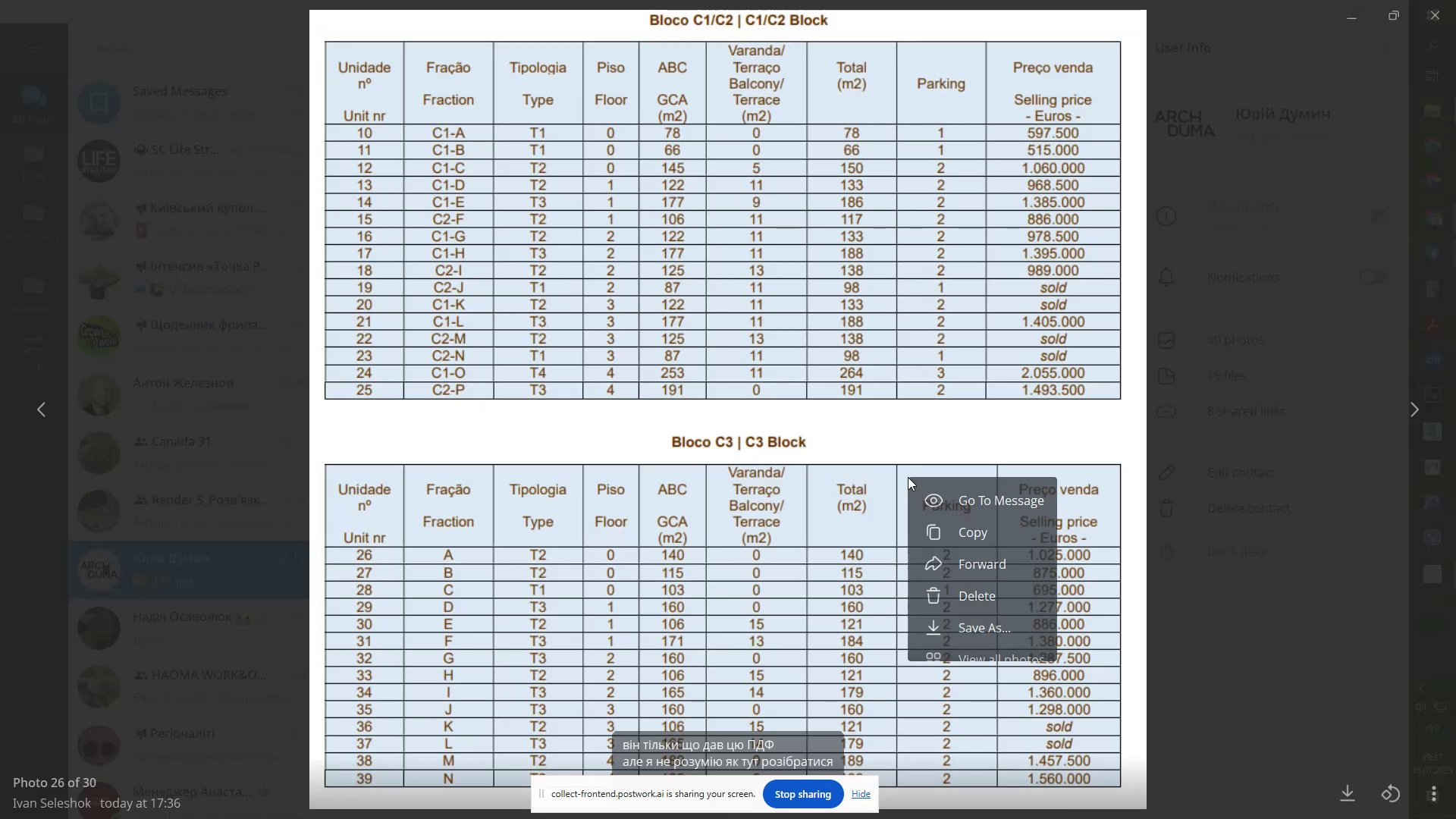 
triple_click([908, 477])
 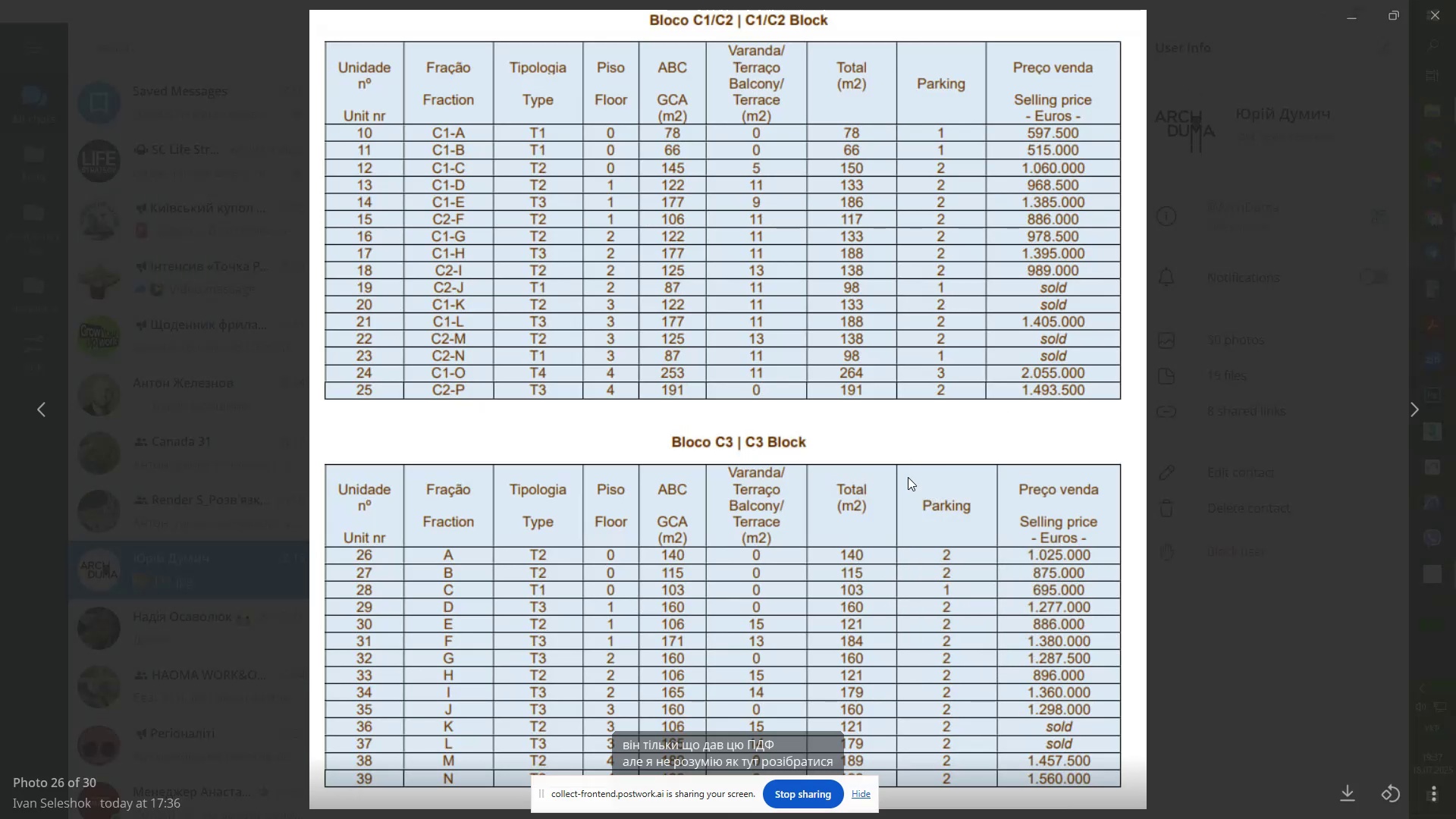 
triple_click([908, 477])
 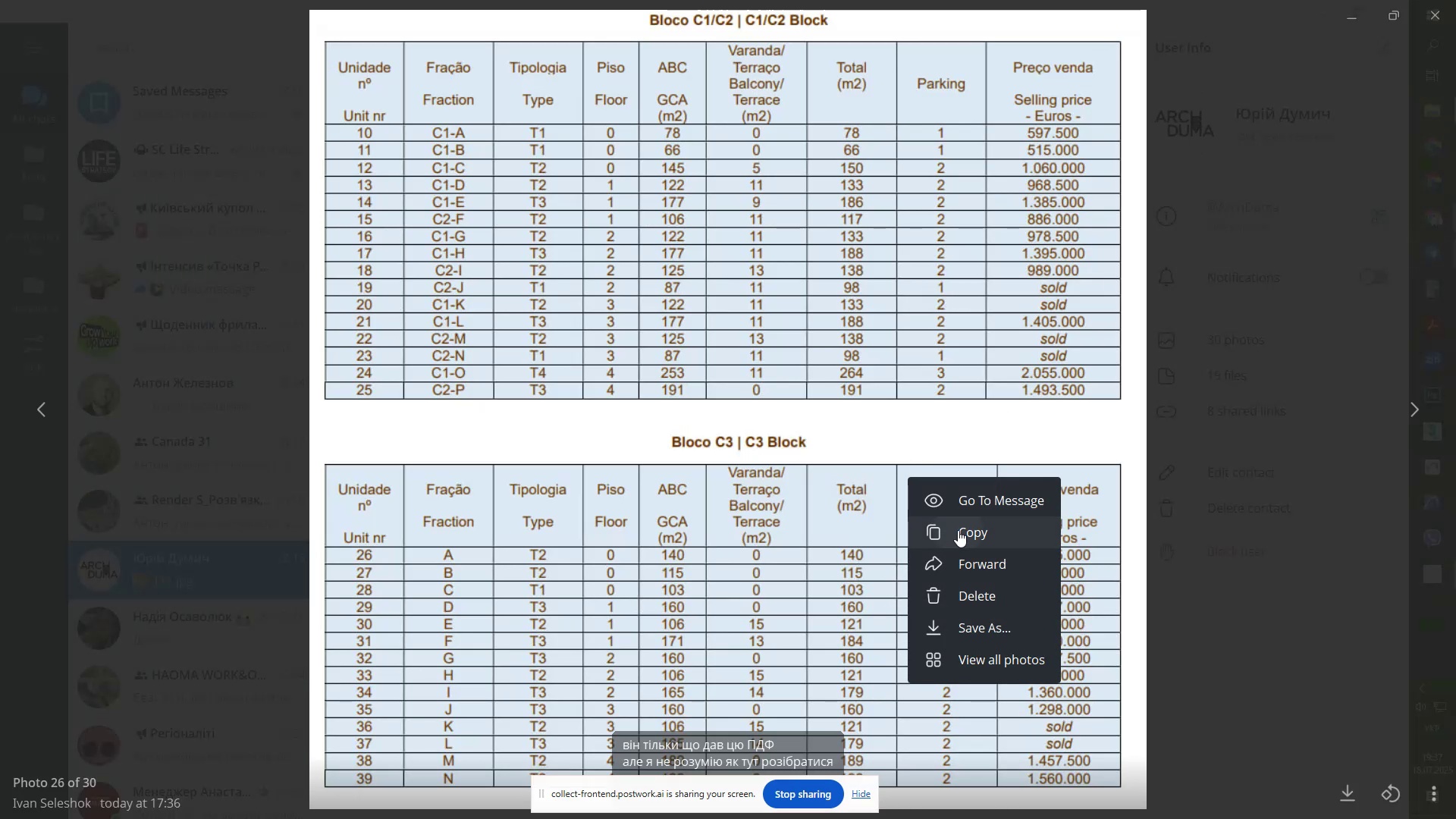 
double_click([611, 399])
 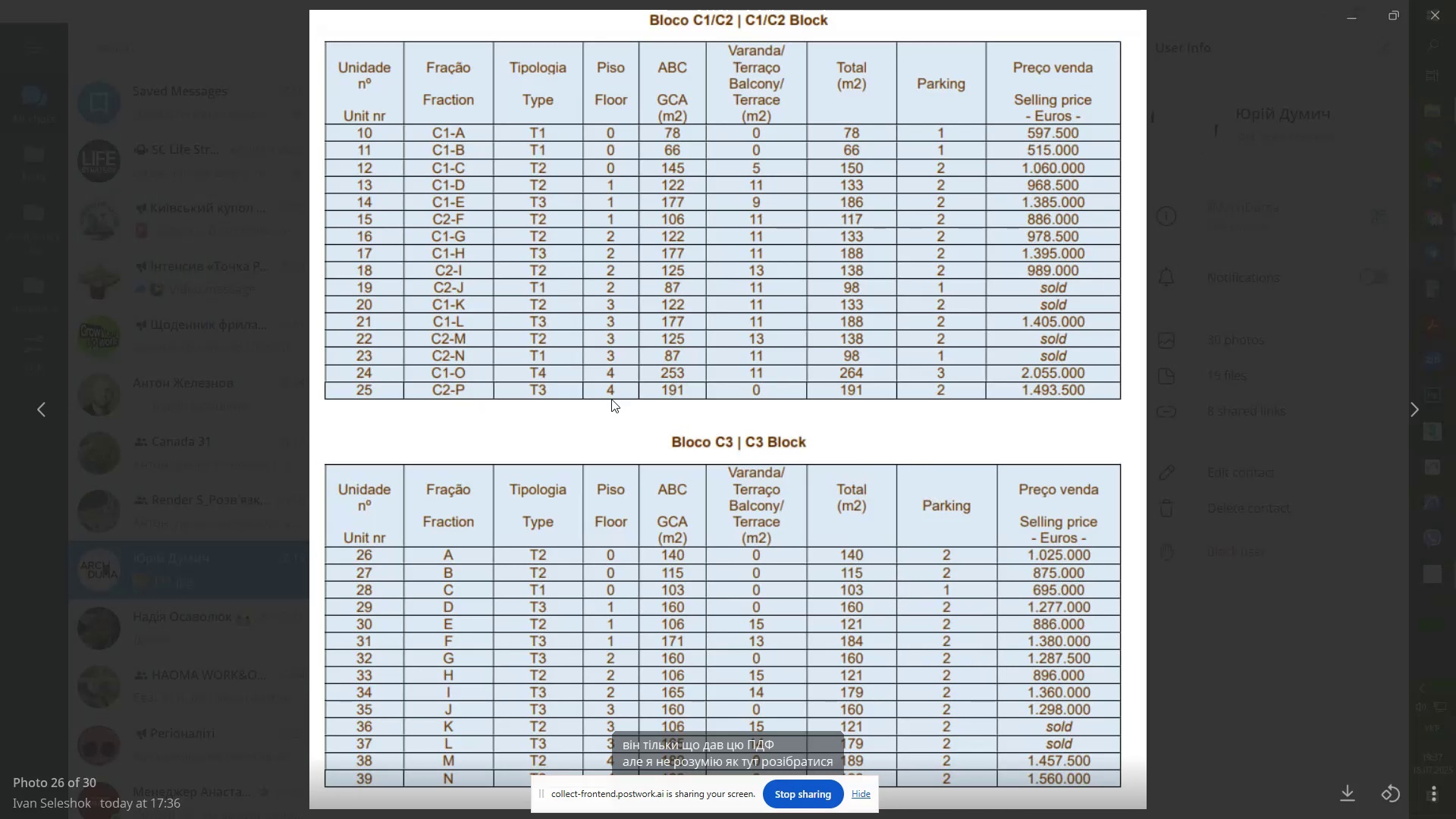 
triple_click([611, 399])
 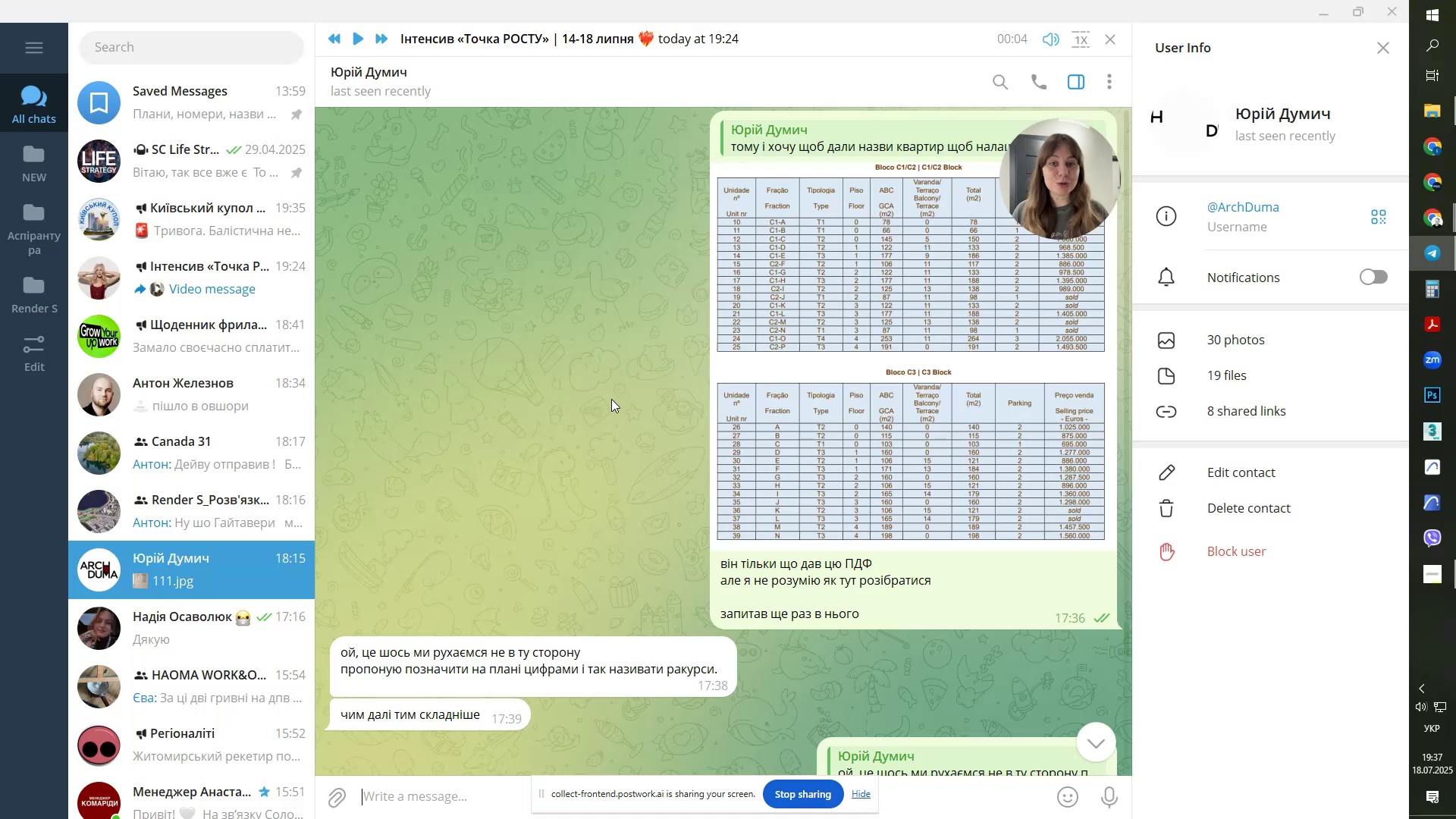 
key(Escape)
 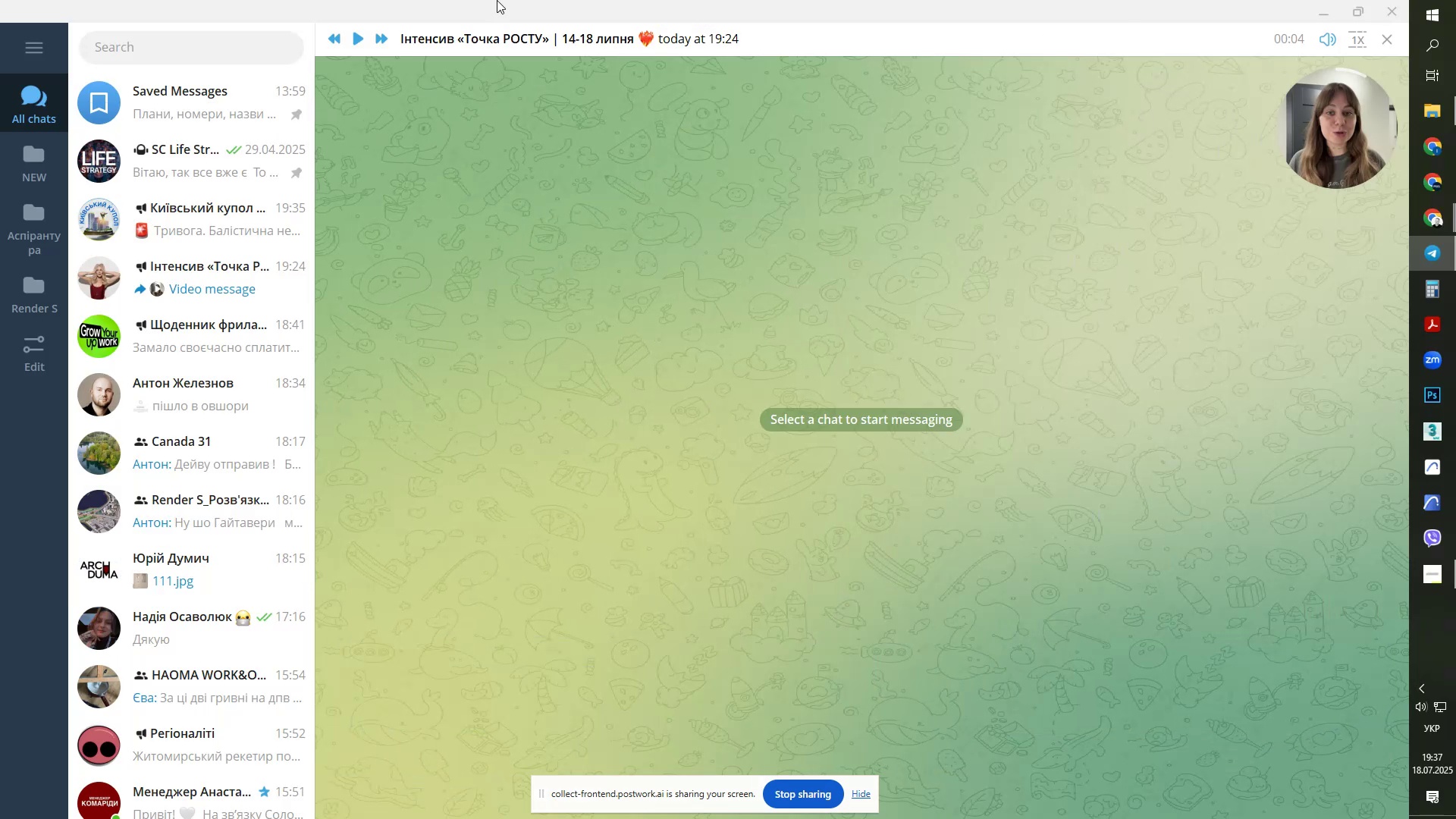 
key(Alt+AltLeft)
 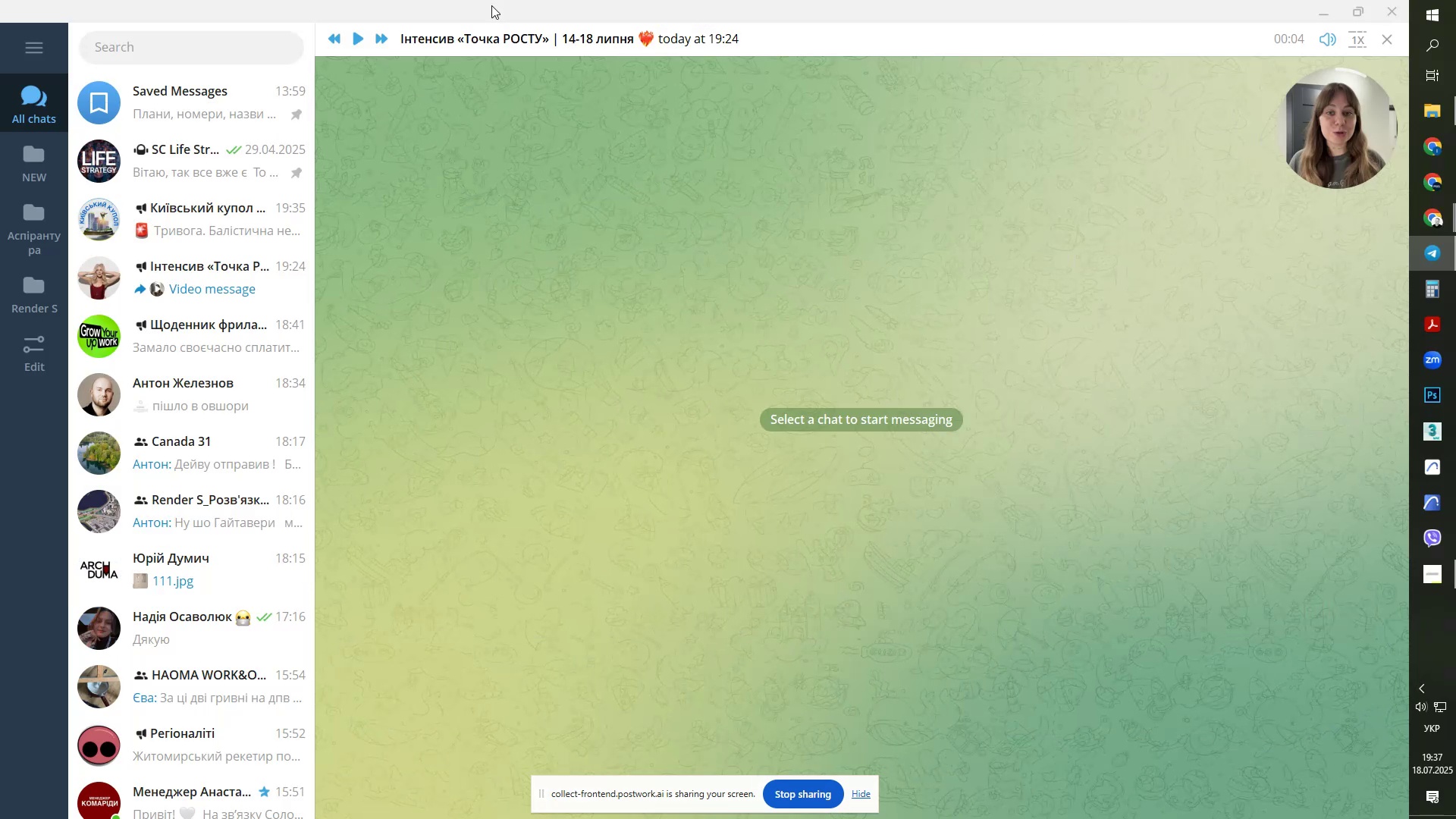 
key(Alt+Tab)
 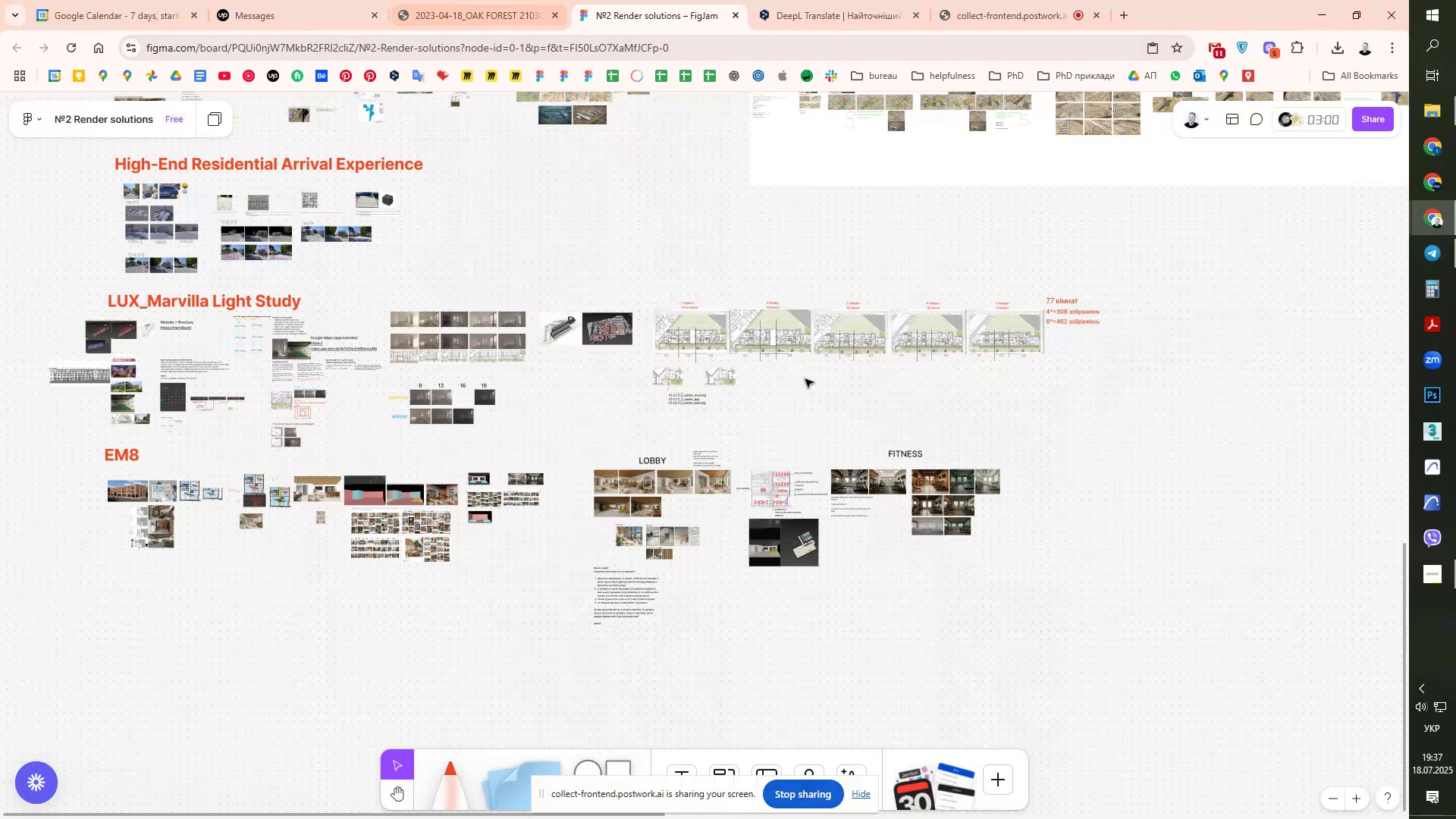 
scroll: coordinate [813, 410], scroll_direction: up, amount: 11.0
 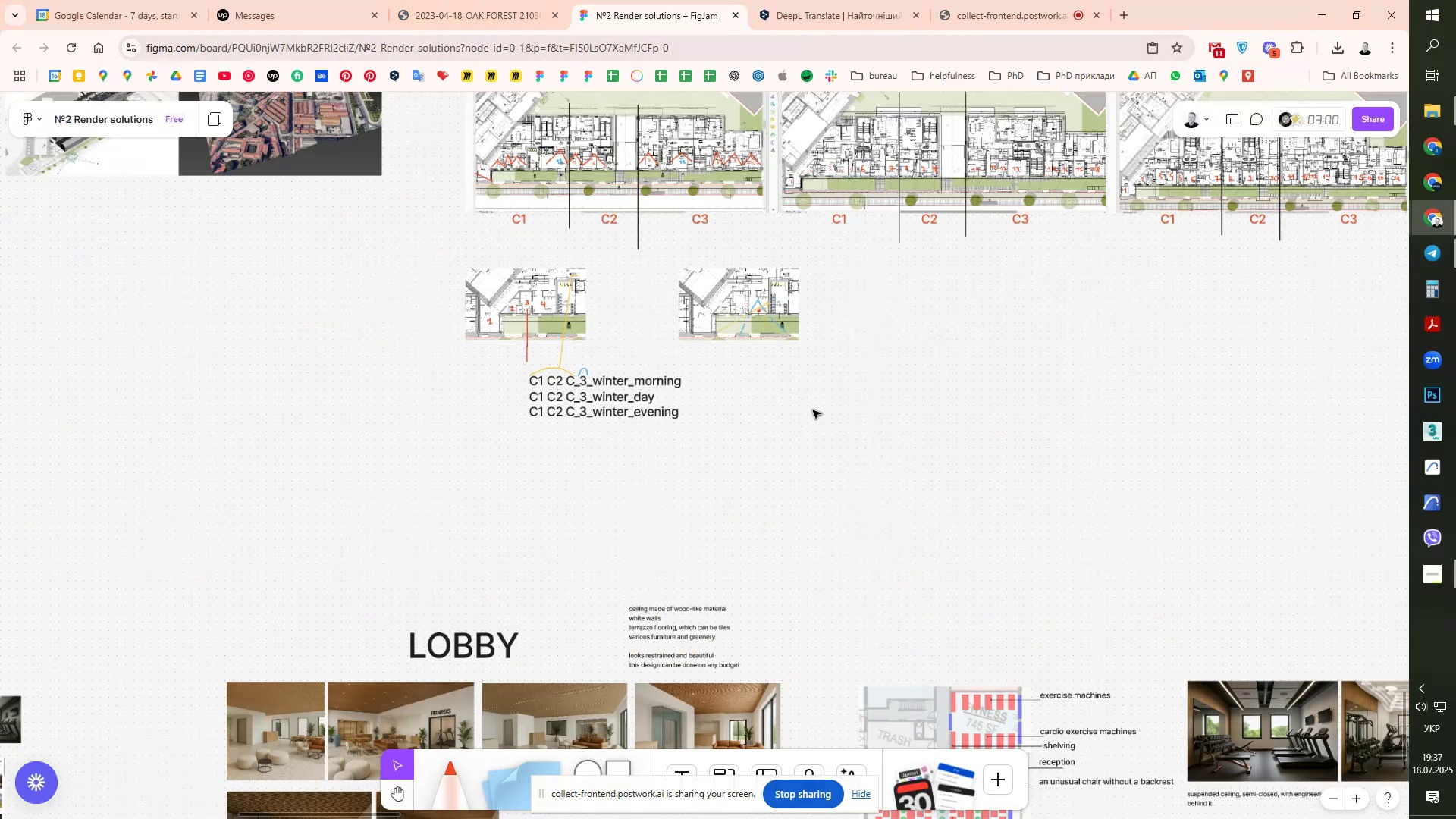 
key(Control+ControlLeft)
 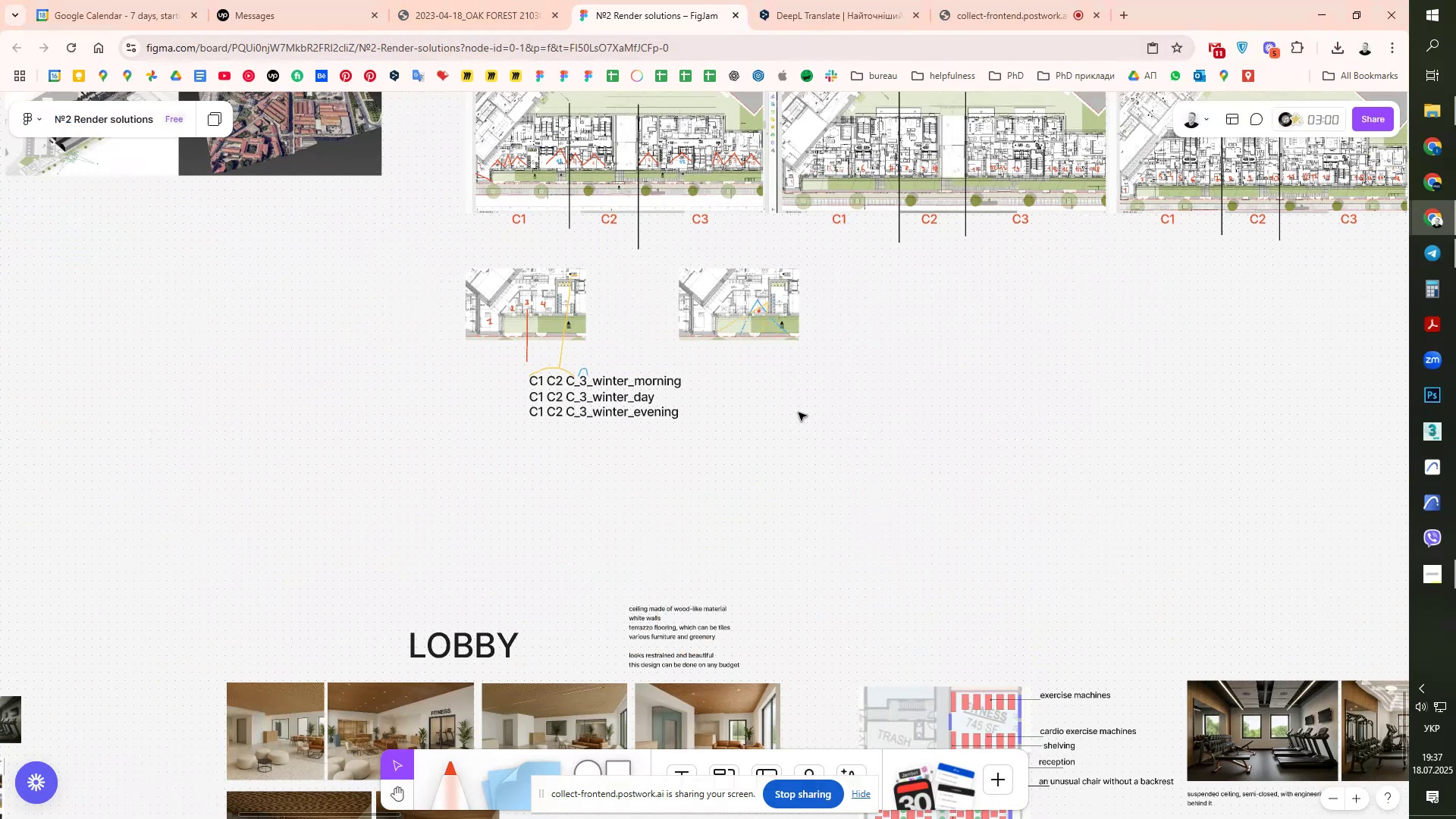 
key(Control+V)
 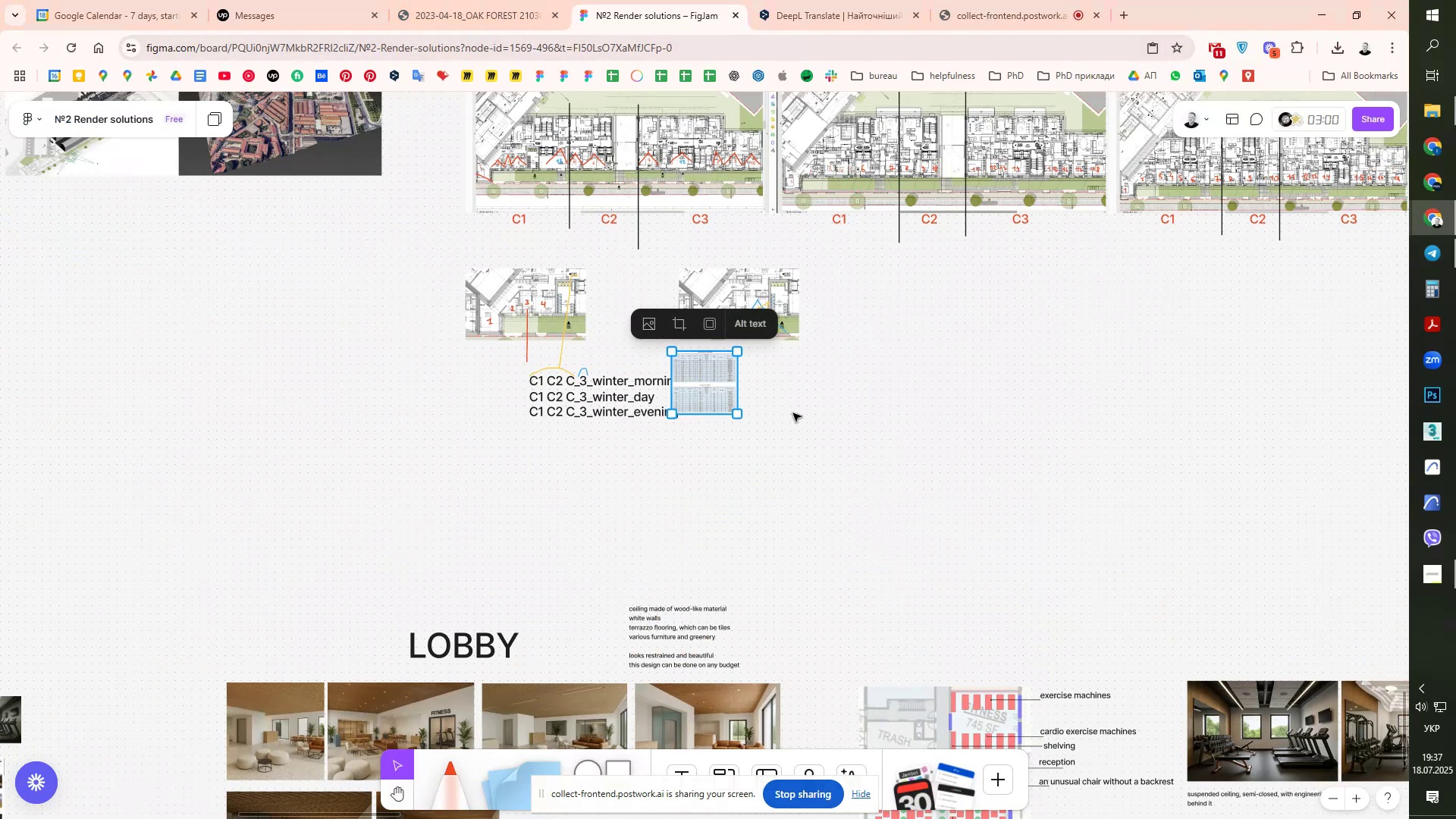 
left_click_drag(start_coordinate=[678, 394], to_coordinate=[852, 315])
 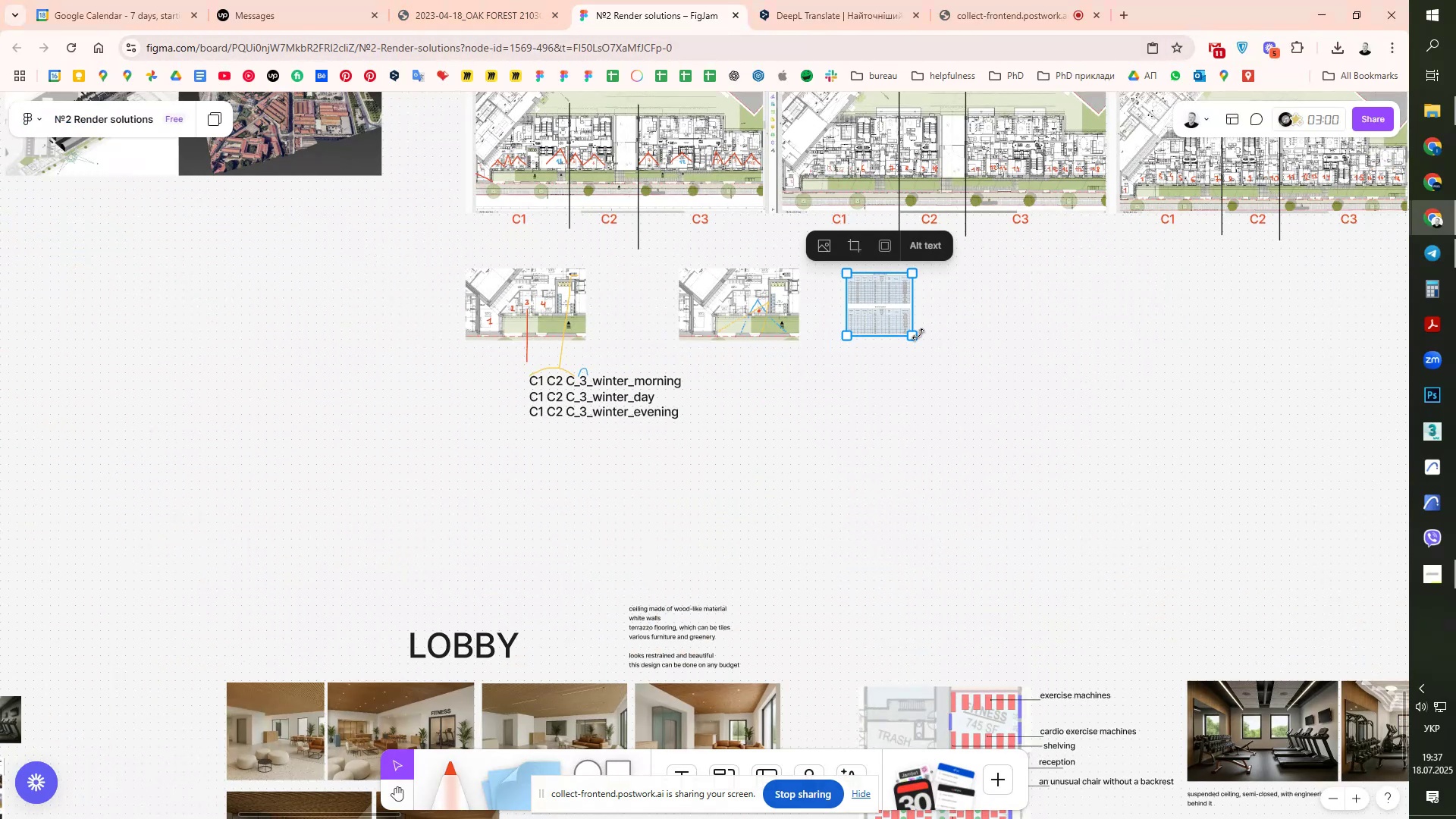 
left_click_drag(start_coordinate=[918, 335], to_coordinate=[954, 386])
 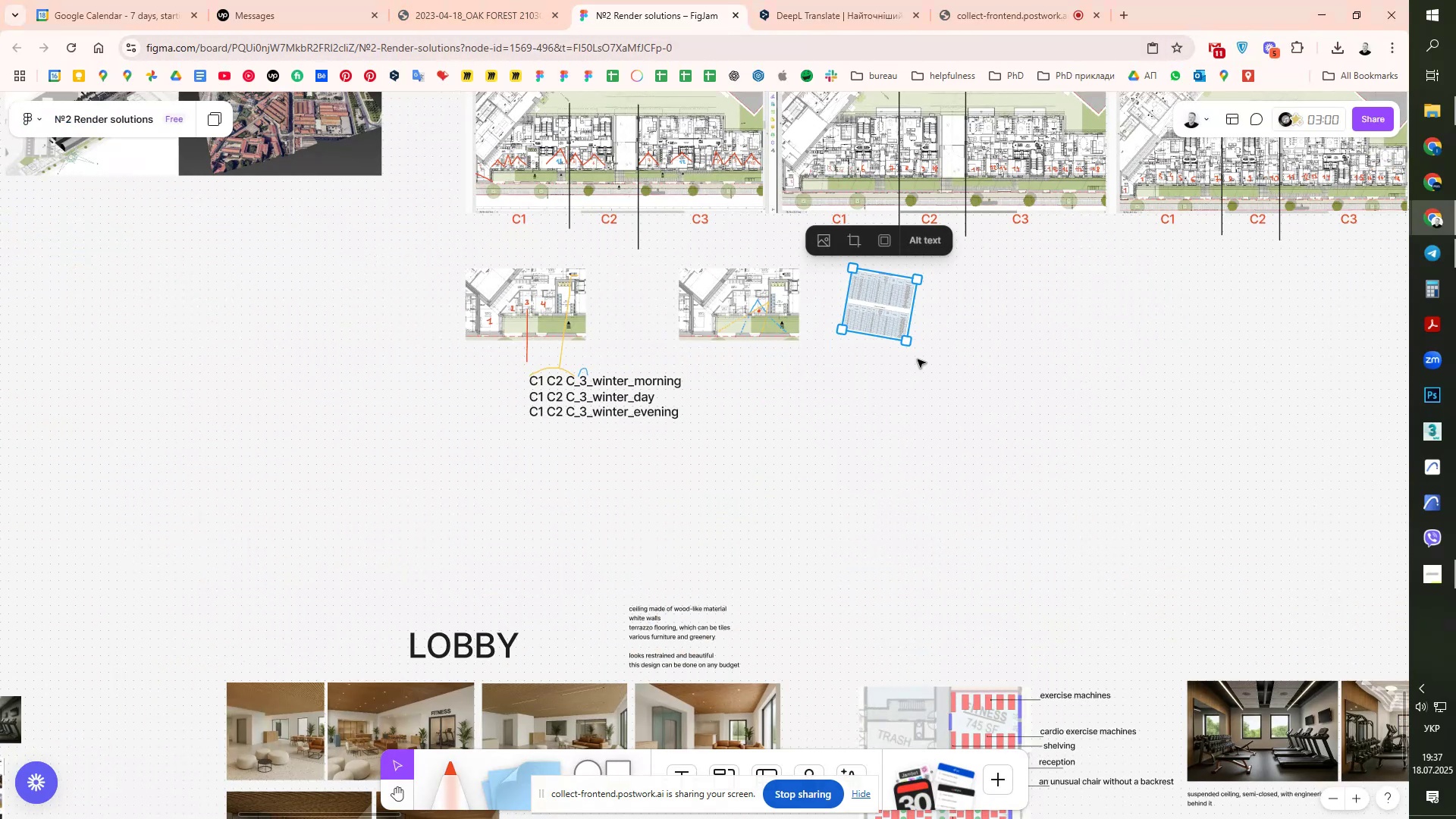 
key(Control+ControlLeft)
 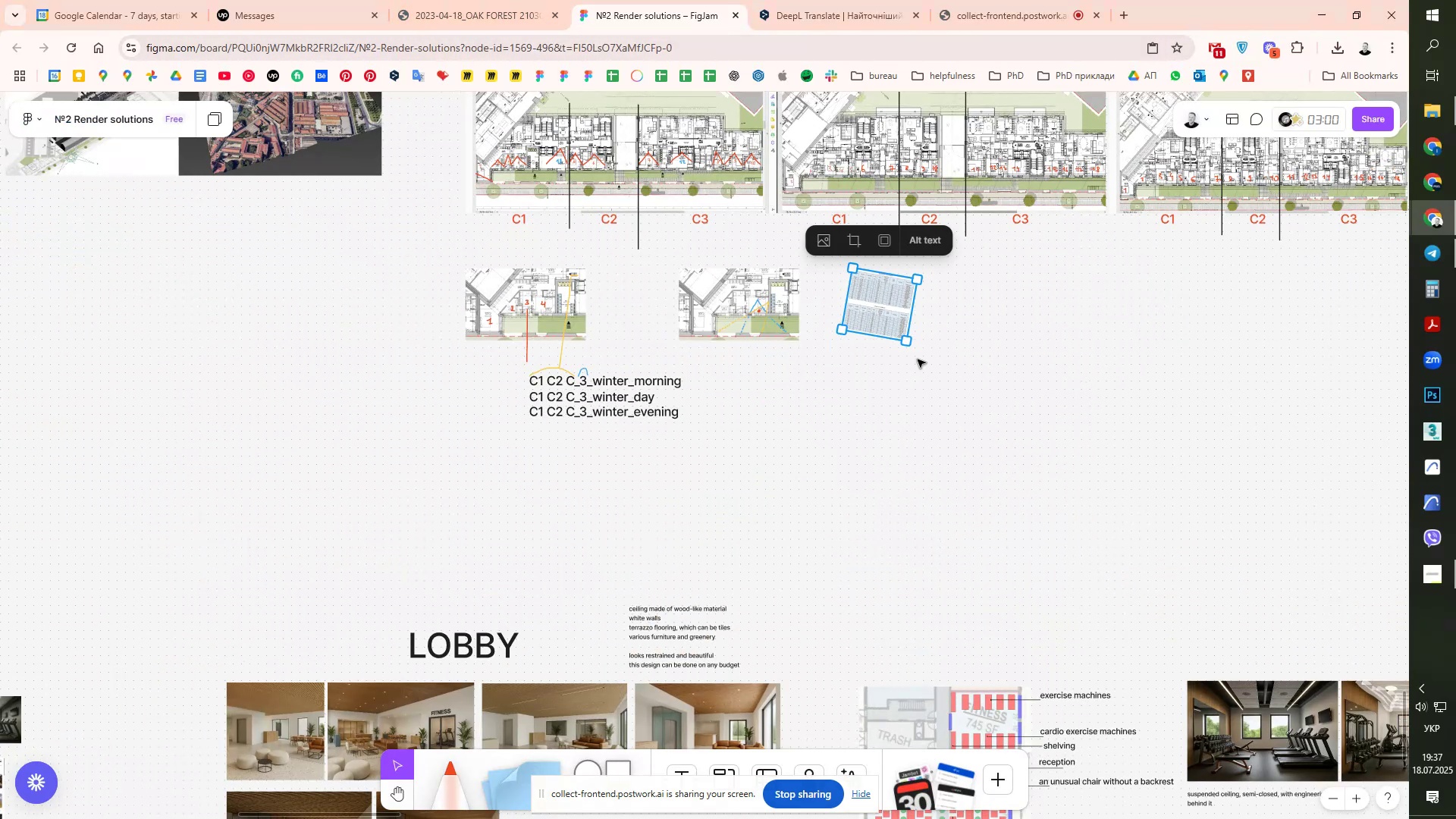 
key(Control+Z)
 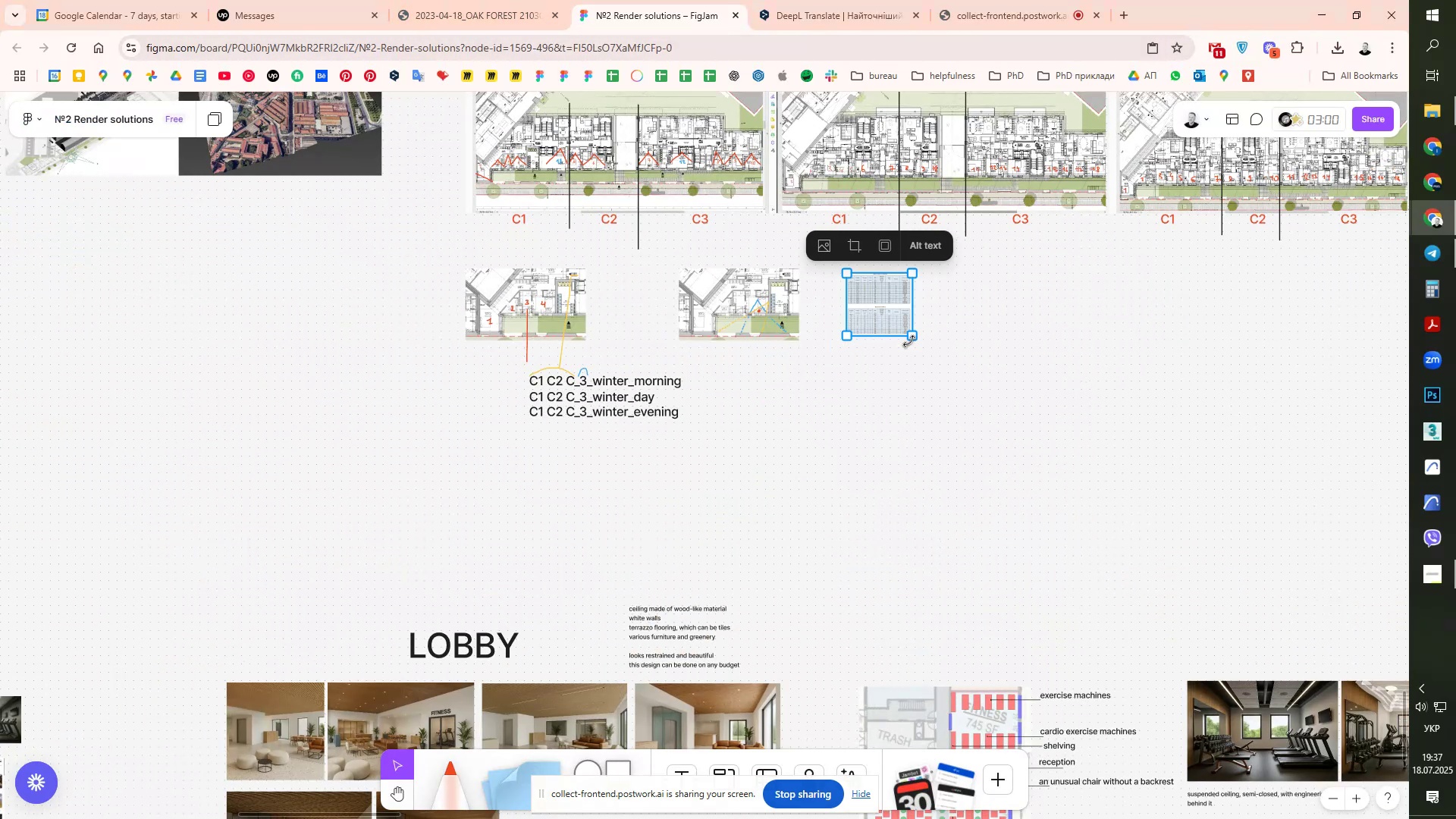 
left_click_drag(start_coordinate=[909, 338], to_coordinate=[979, 400])
 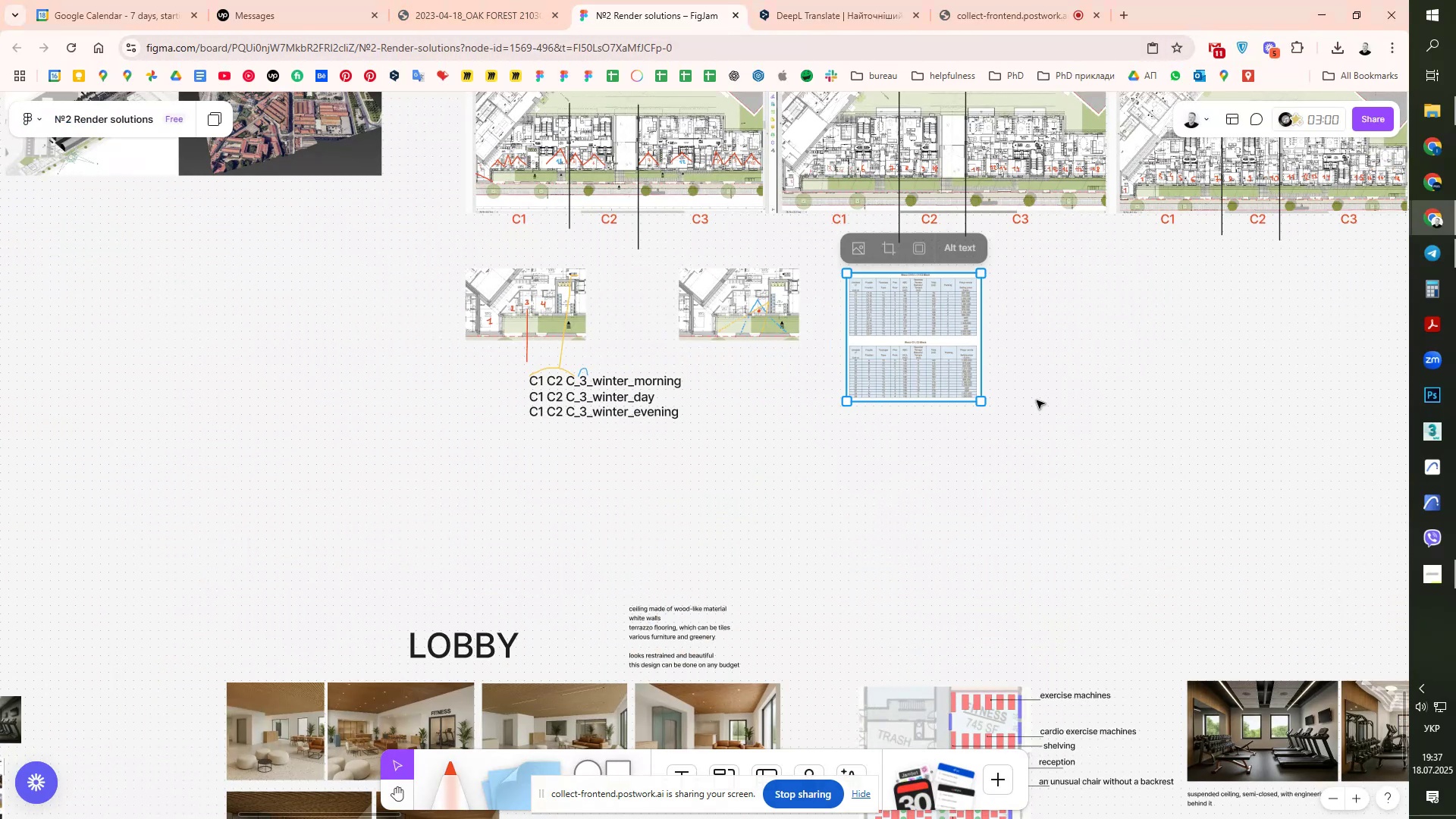 
double_click([1037, 400])
 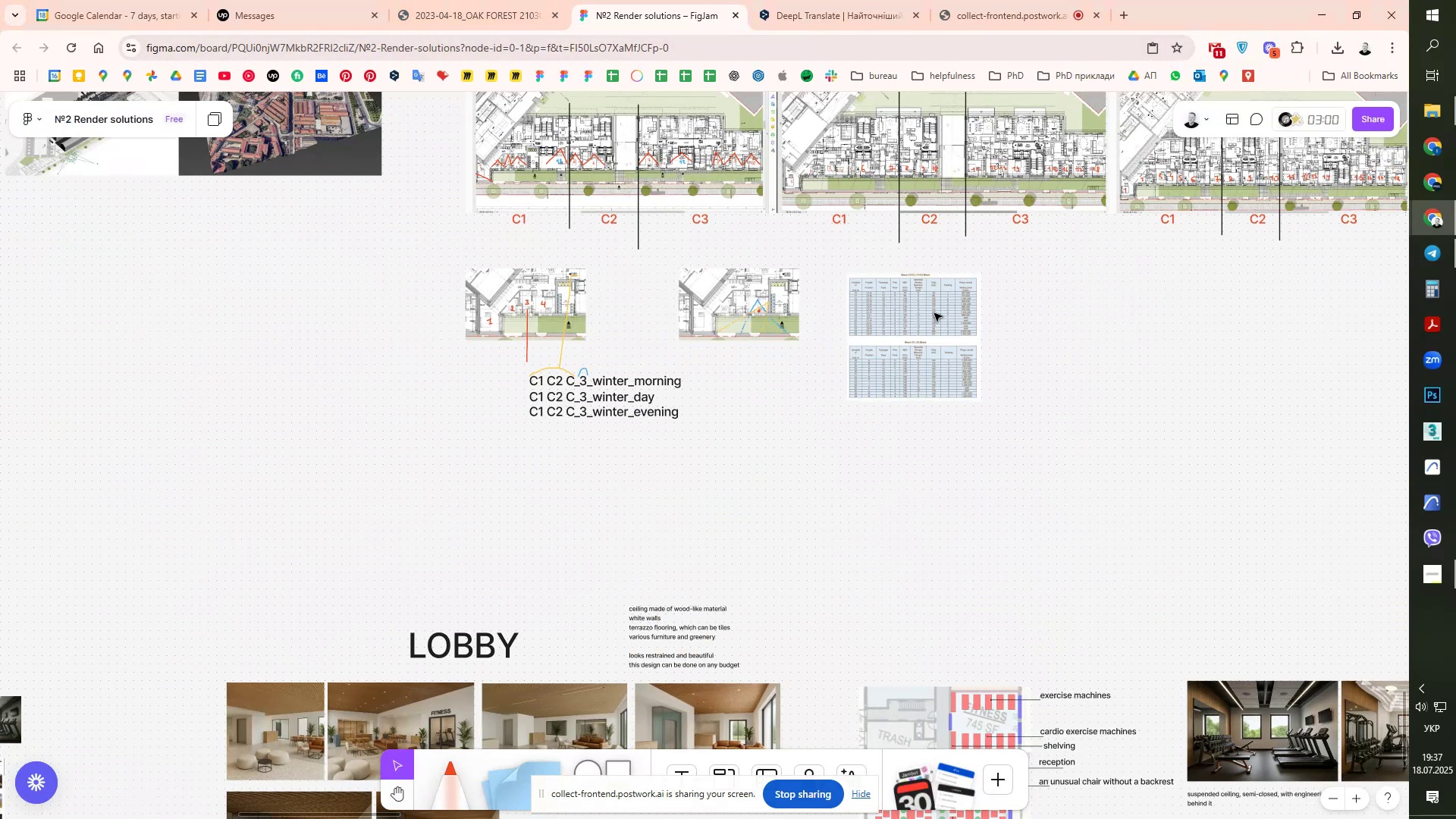 
scroll: coordinate [824, 381], scroll_direction: up, amount: 17.0
 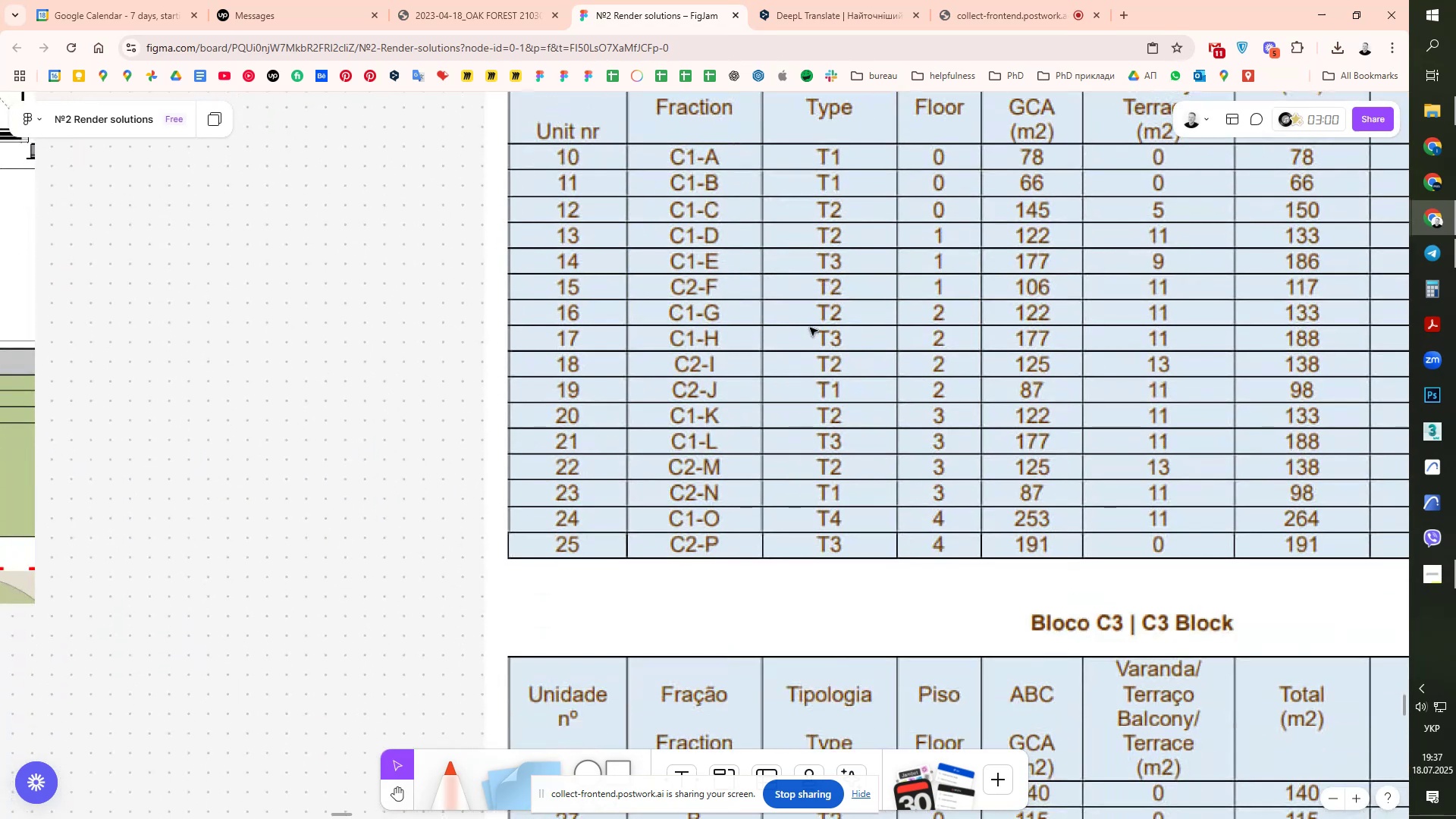 
scroll: coordinate [810, 328], scroll_direction: down, amount: 4.0
 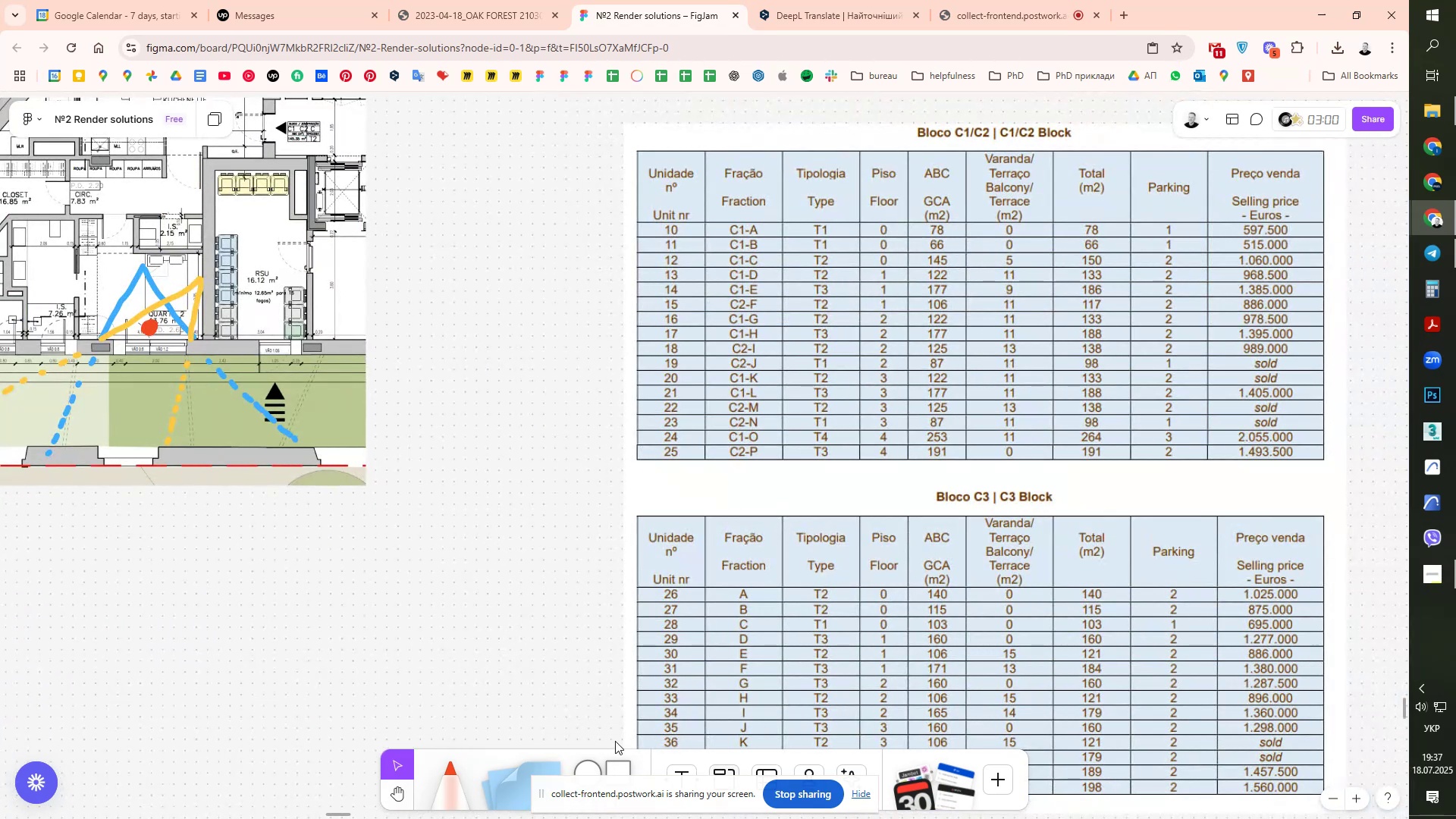 
left_click([466, 766])
 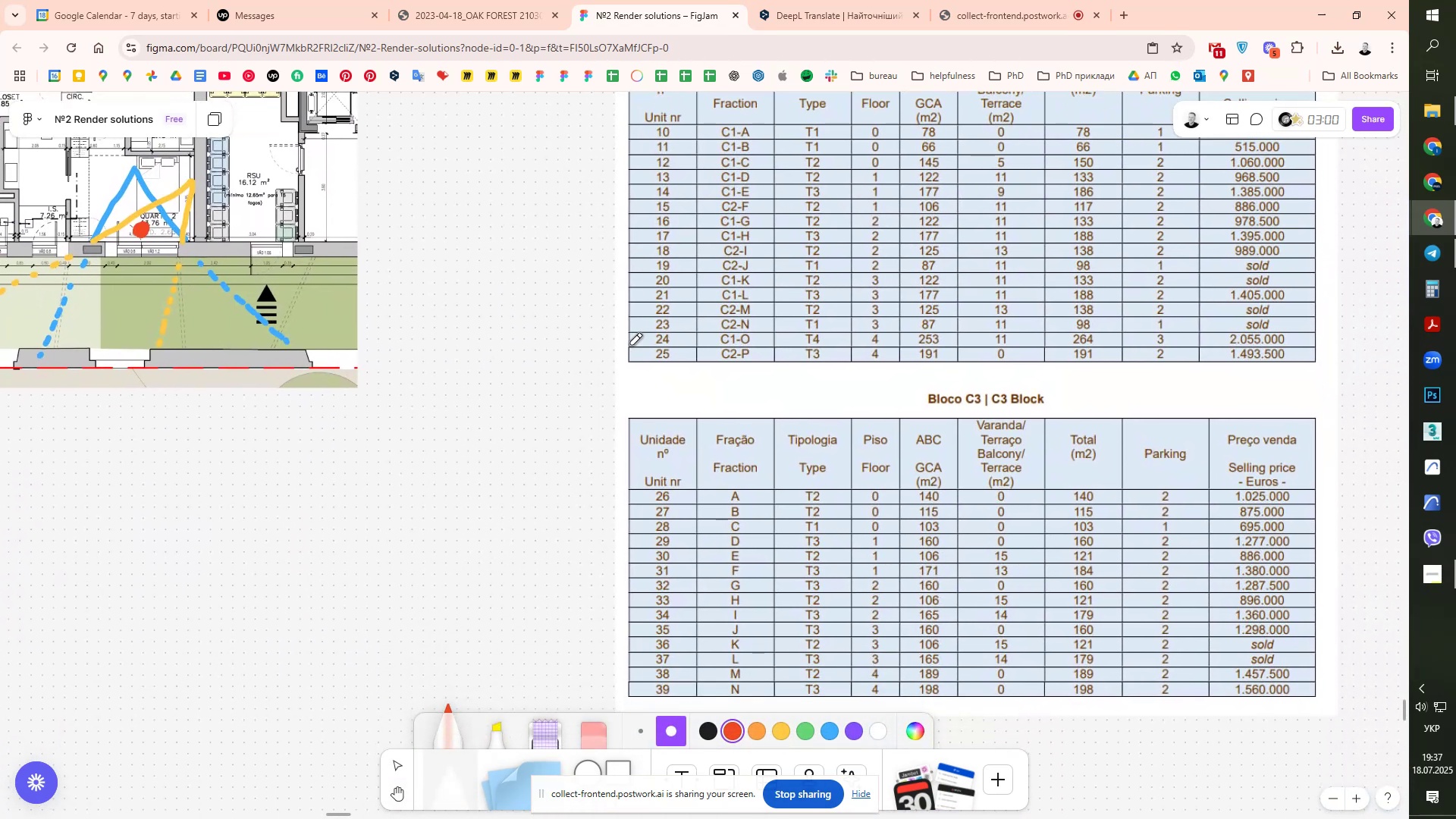 
scroll: coordinate [631, 344], scroll_direction: down, amount: 2.0
 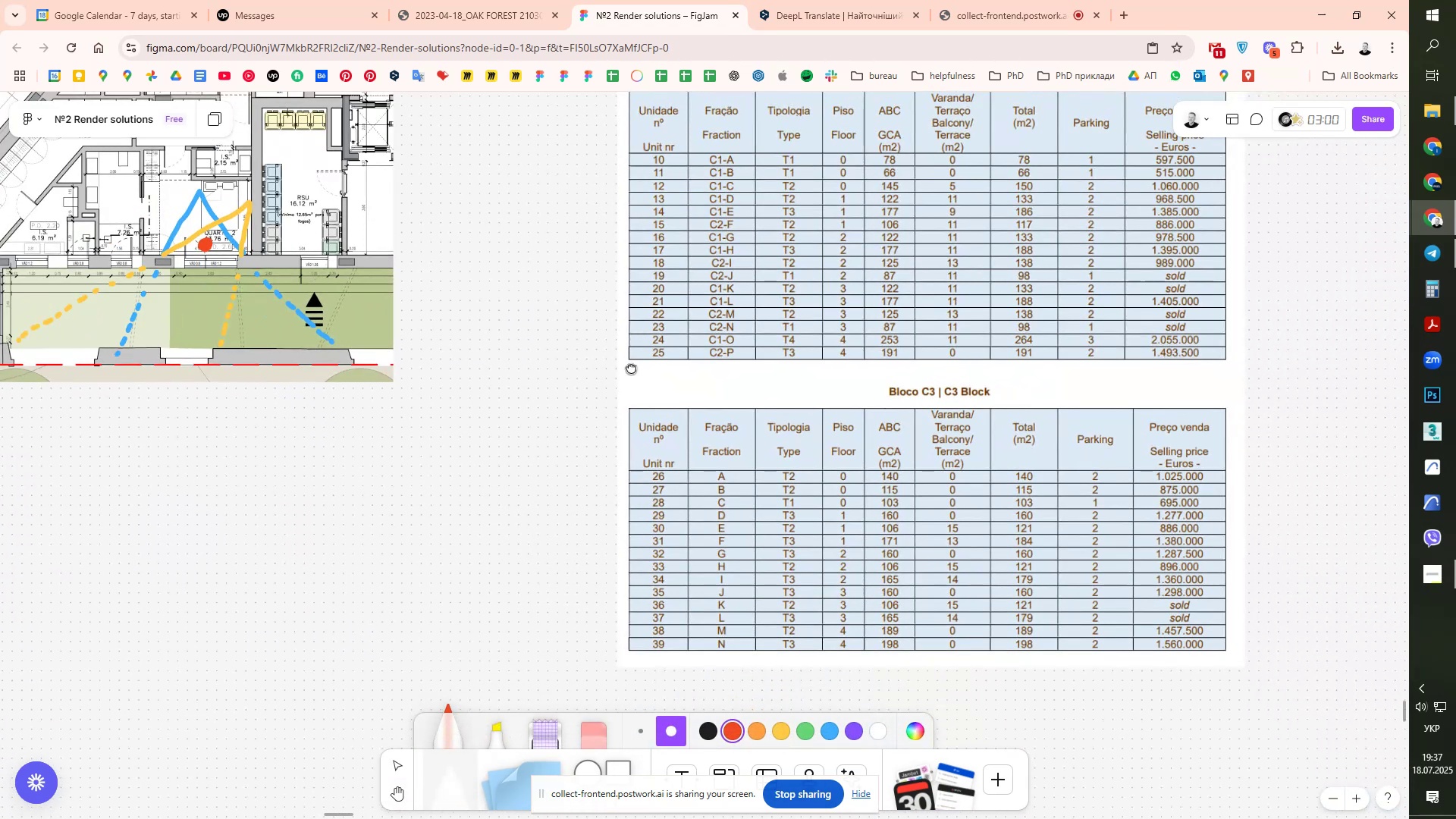 
key(Escape)
 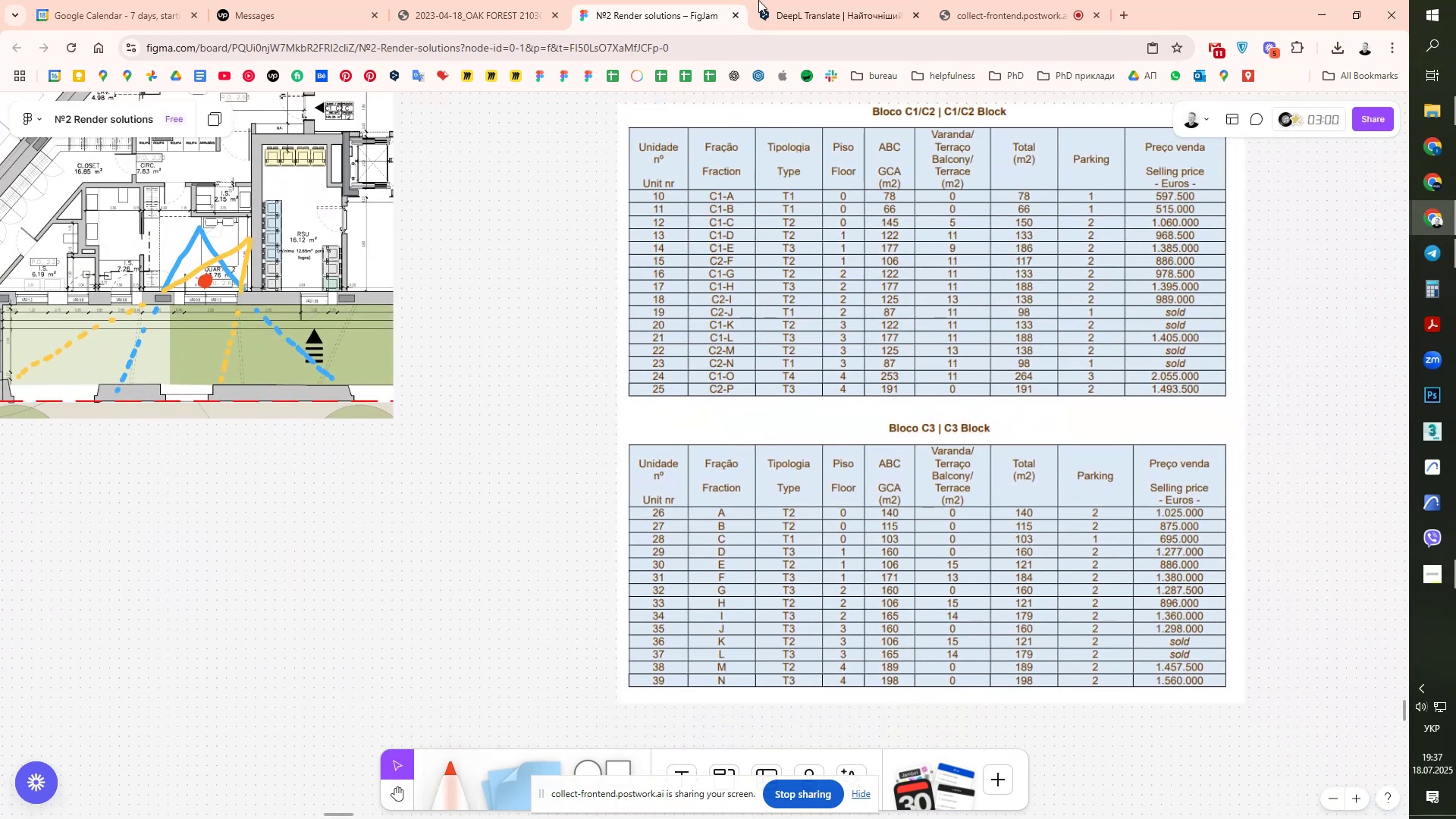 
left_click([802, 0])
 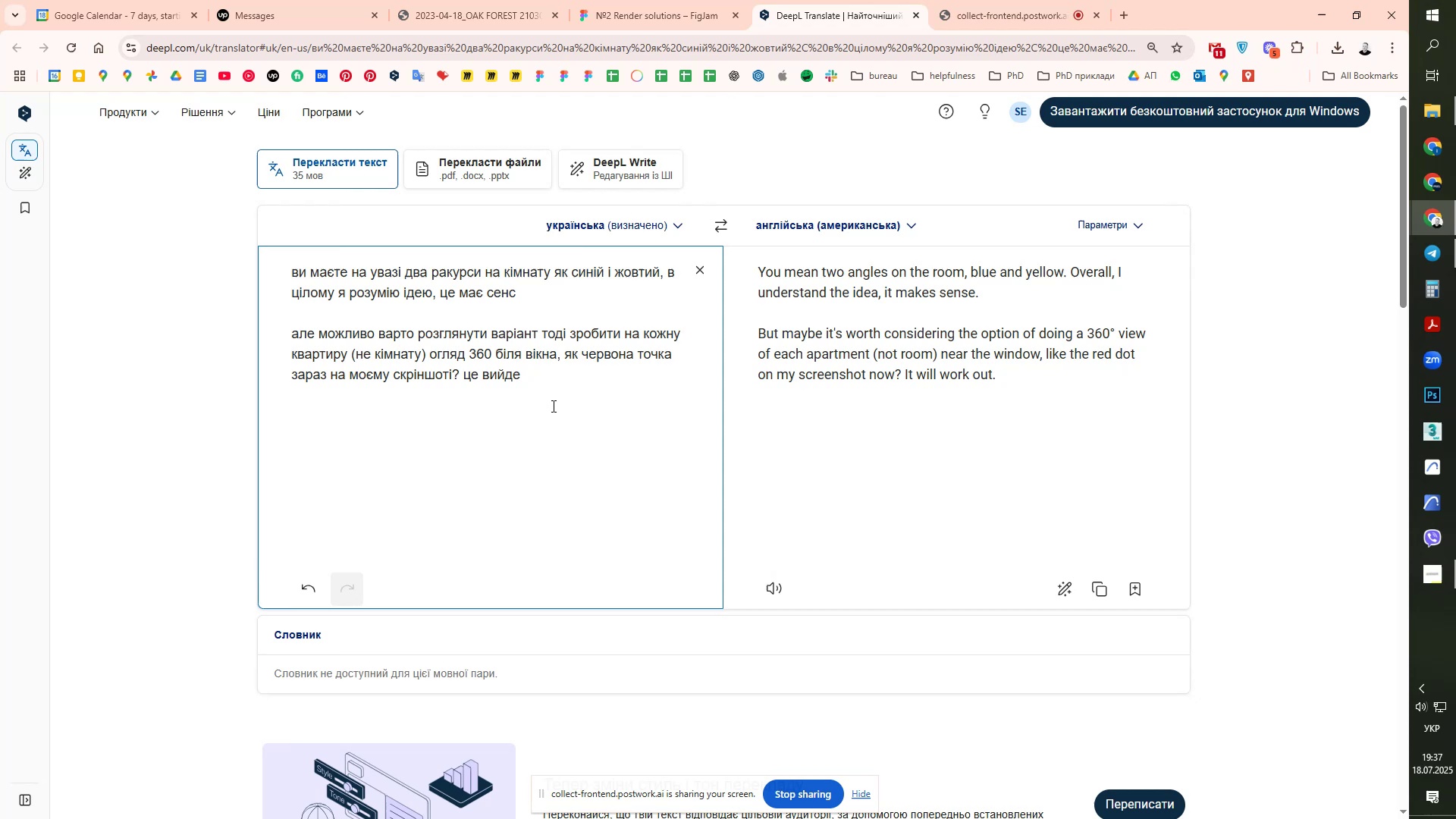 
type(jh')
key(Backspace)
type(s'ynjdyj 30 iner juz)
key(Backspace)
type(kzlsd 360? wt e)
key(Backspace)
type(,elt le;t phjpevskj lkz pdbxfqyb[ k.ltq)
 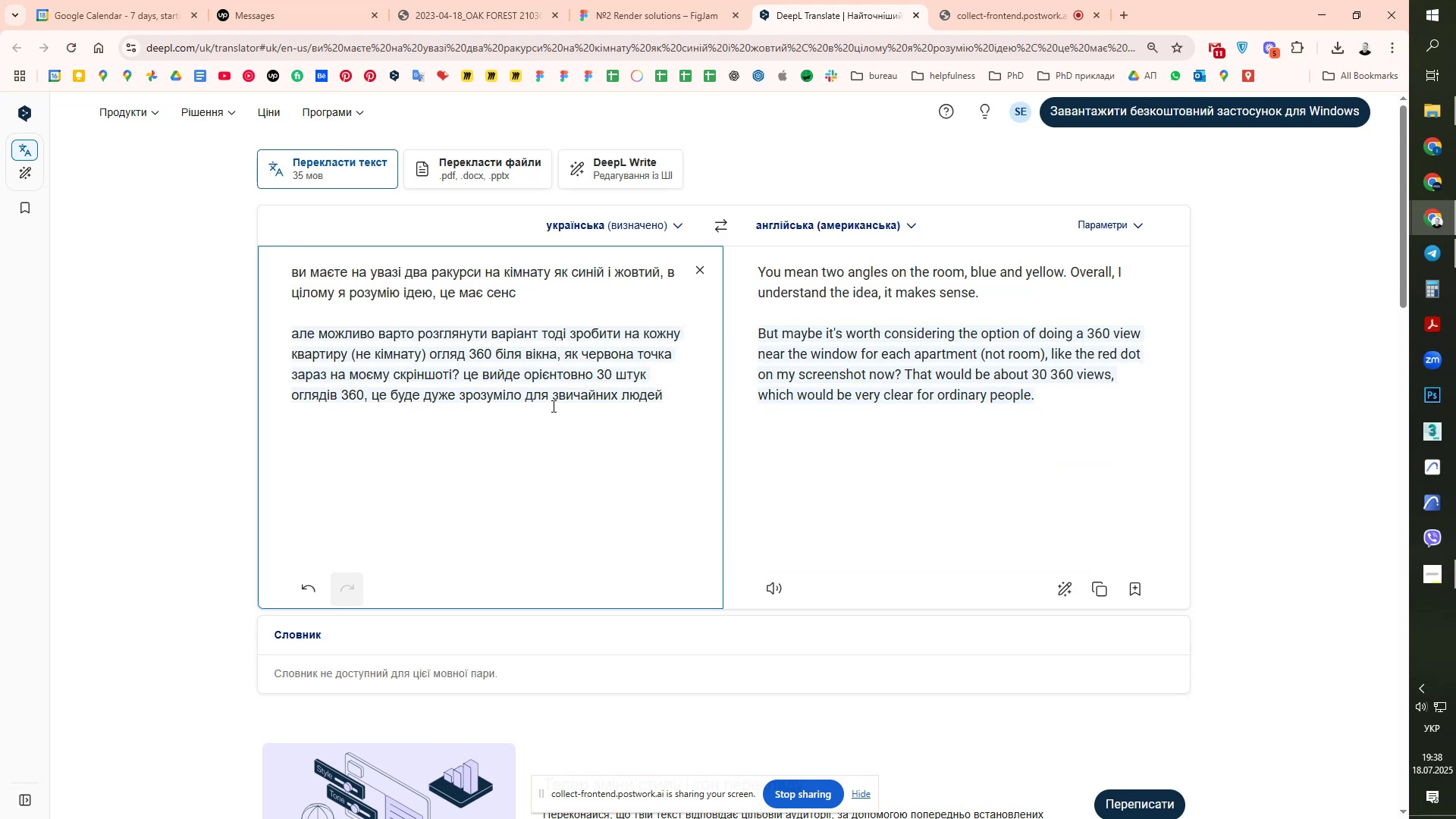 
hold_key(key=Backspace, duration=0.84)
 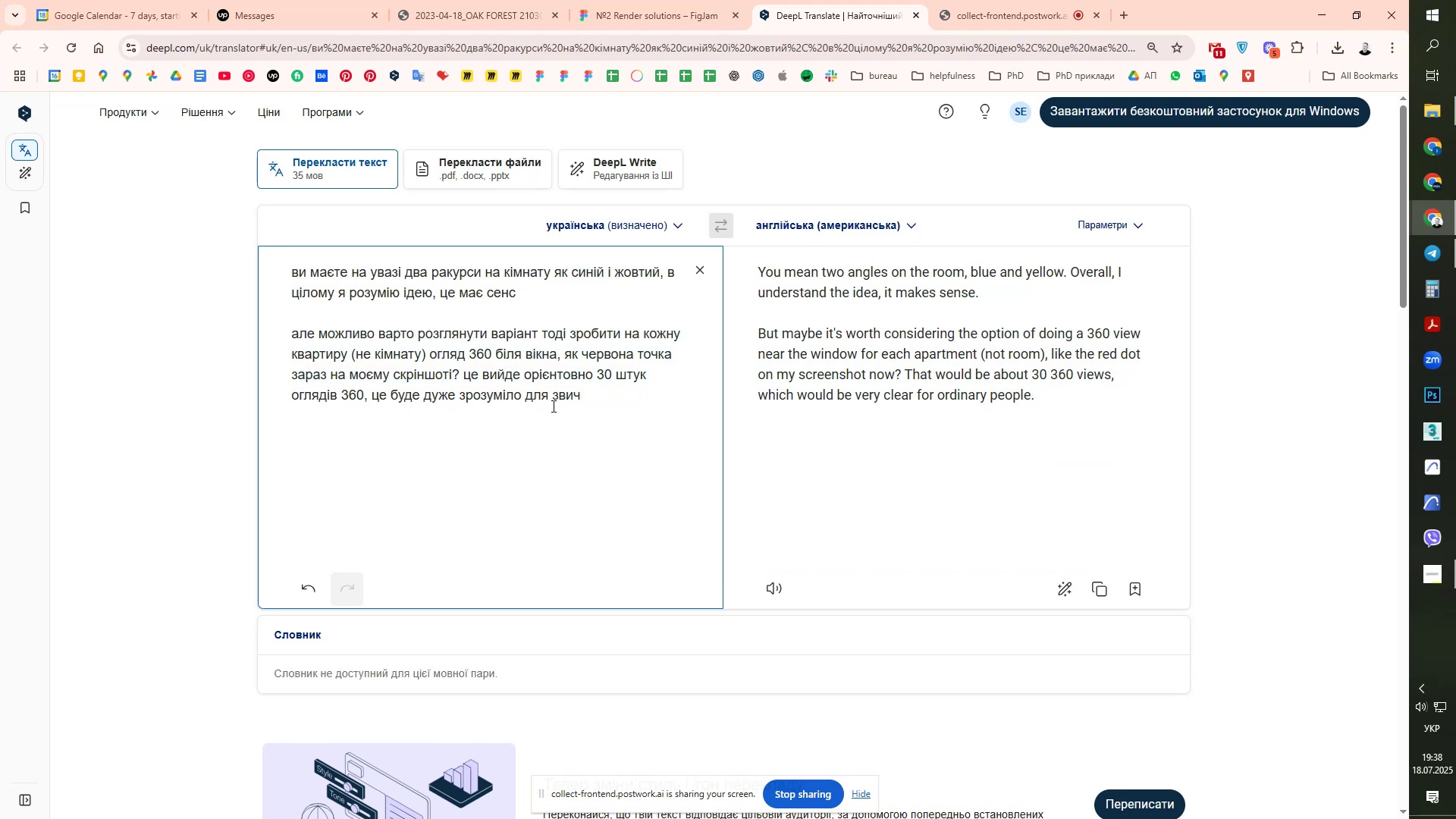 
key(Backspace)
key(Backspace)
key(Backspace)
key(Backspace)
type(gjregwssd)
key(Backspace)
key(Backspace)
type(d rdfhnbh)
 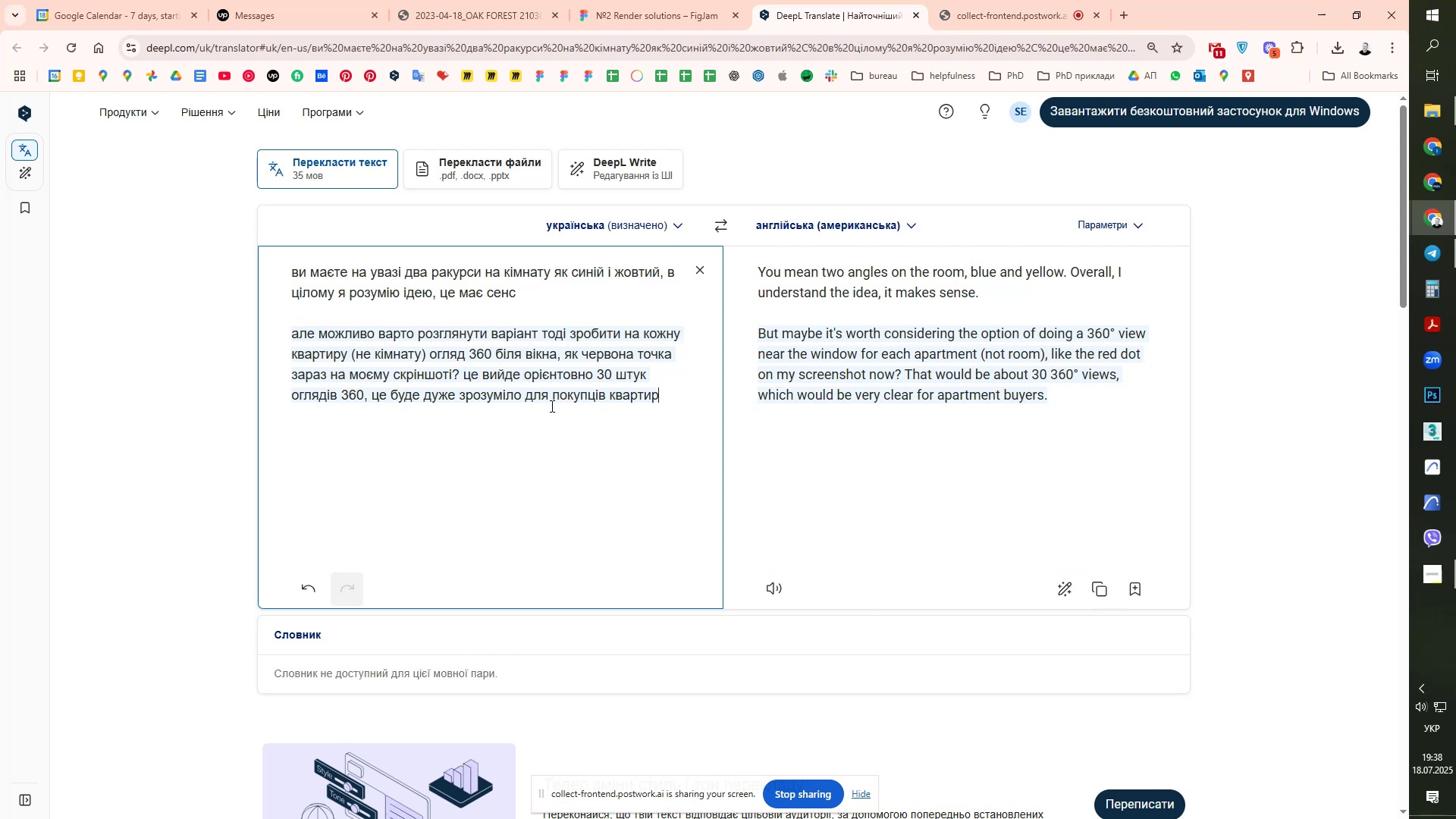 
wait(15.16)
 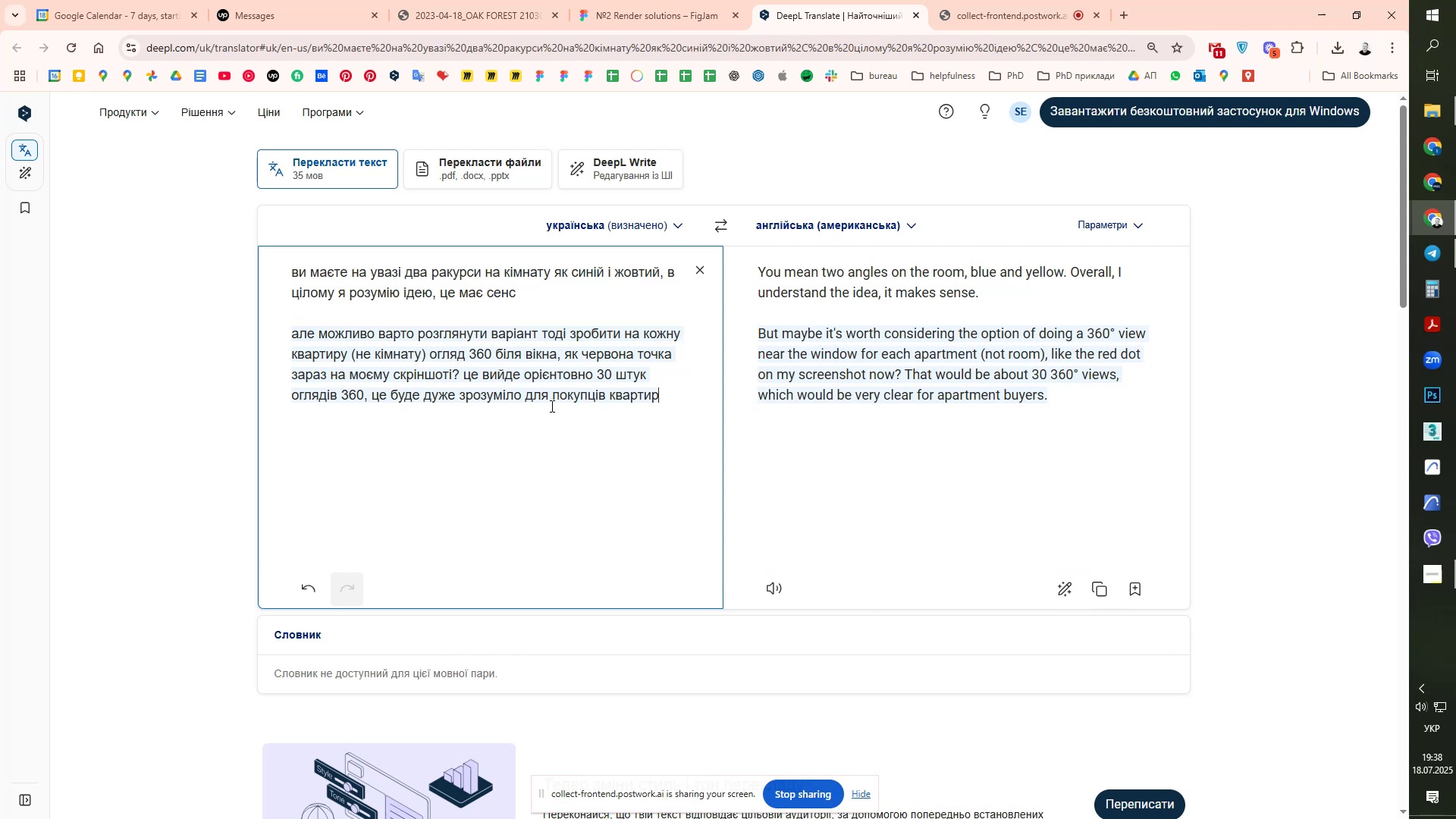 
key(NumpadEnter)
key(NumpadEnter)
type(vj;k)
key(Backspace)
key(Backspace)
key(Backspace)
key(Backspace)
type(zr dbcyjdju)
key(Backspace)
type(r)
 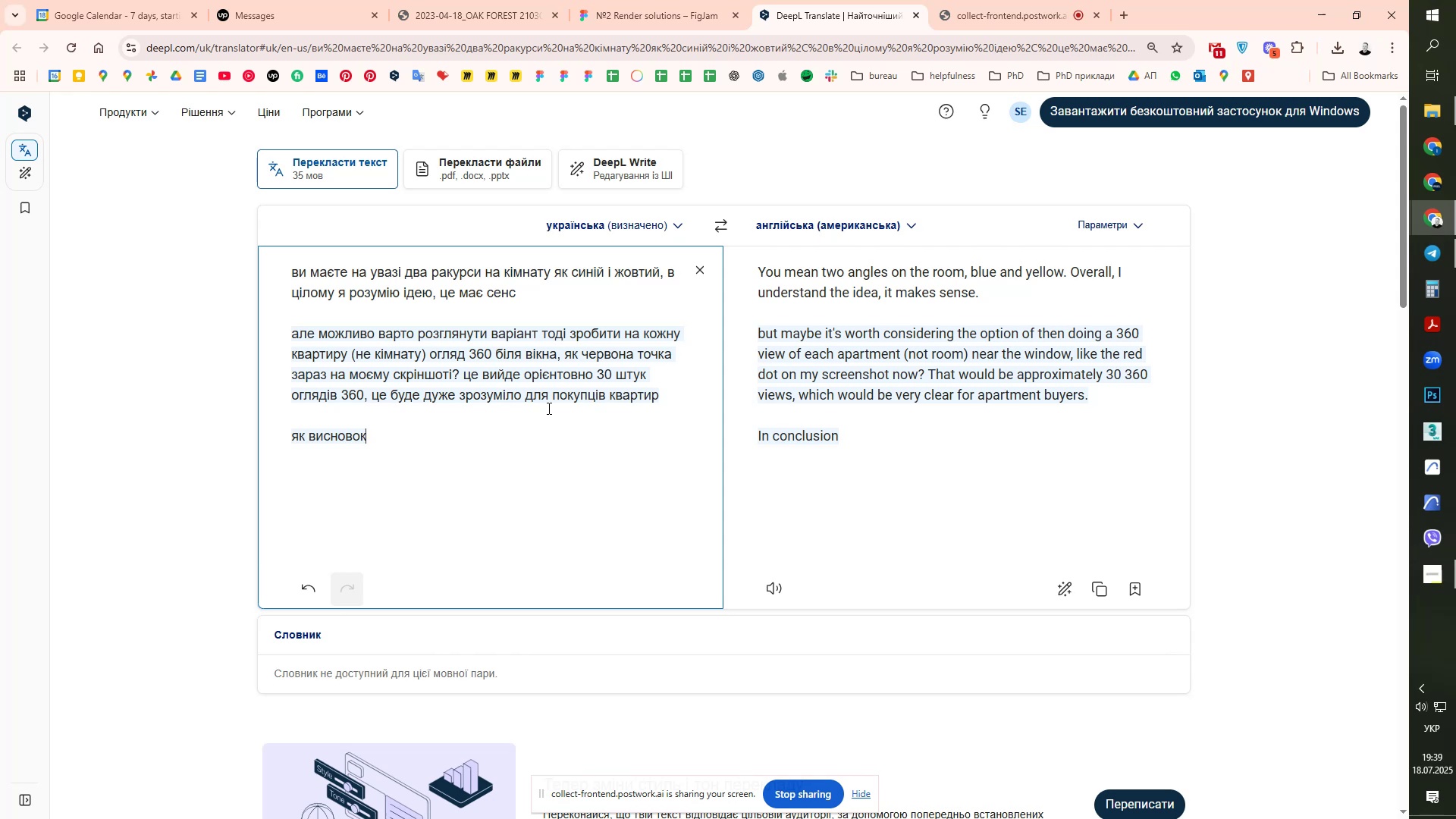 
wait(34.67)
 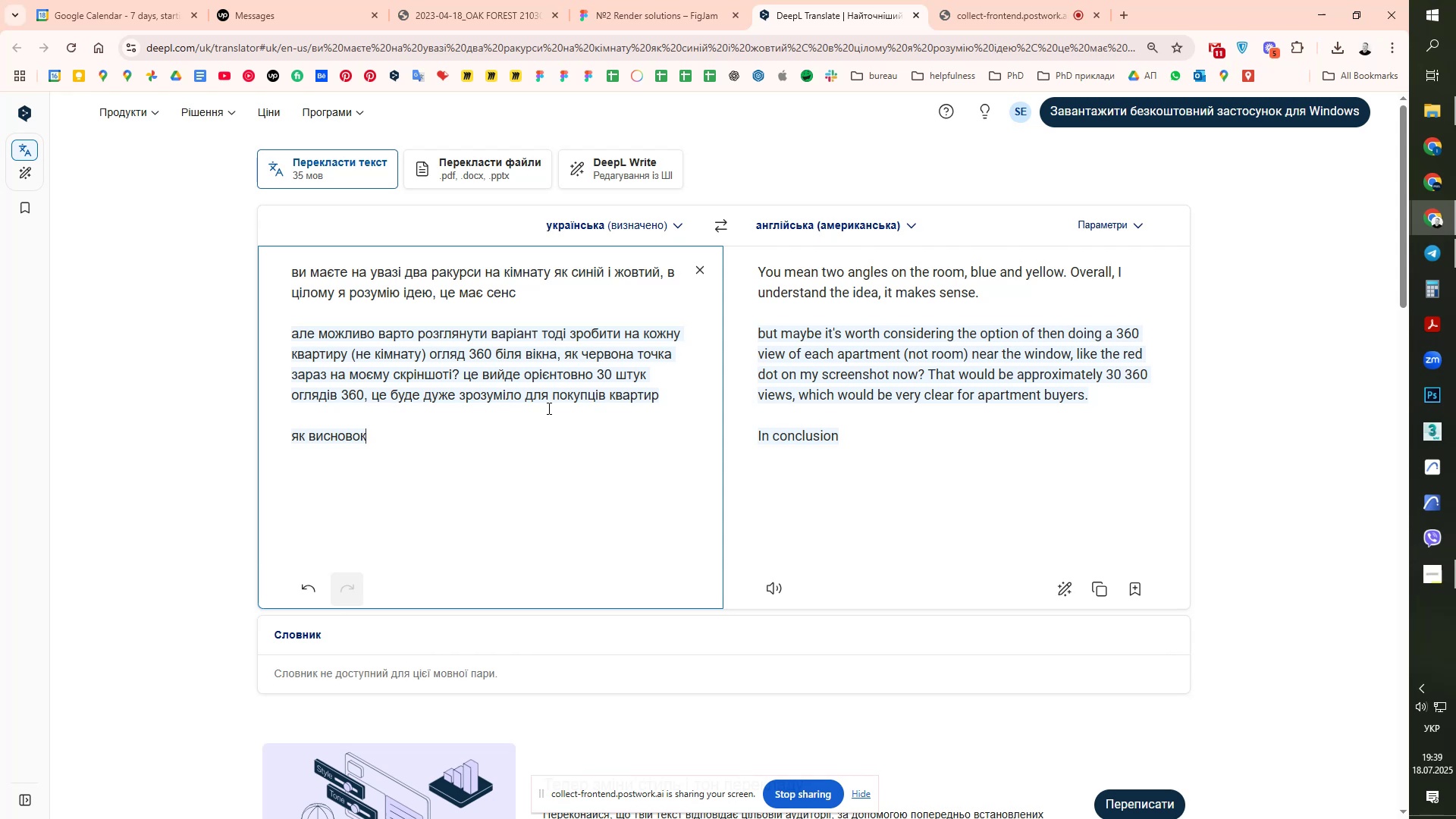 
key(Shift+ShiftRight)
 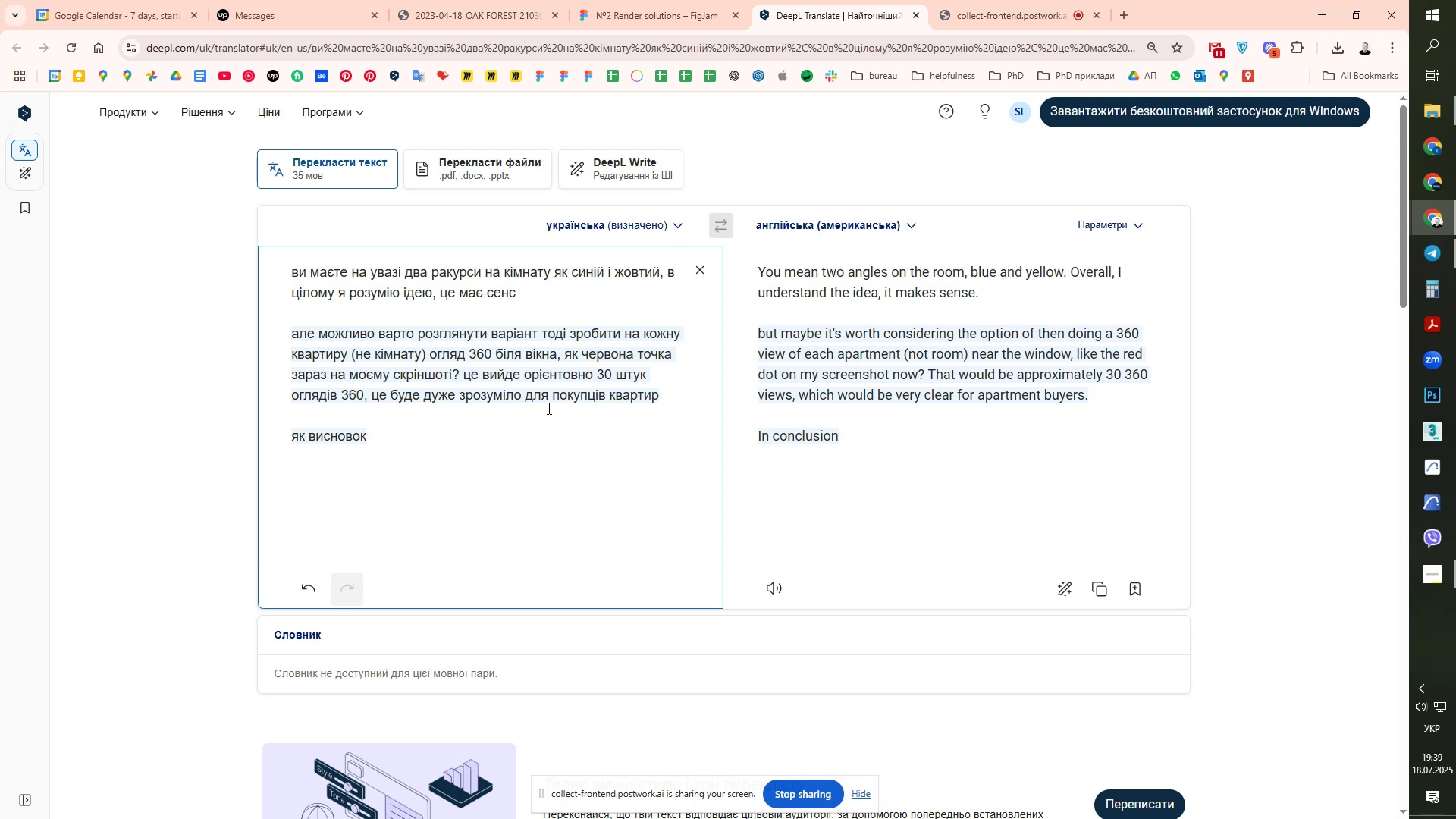 
key(Shift+Slash)
 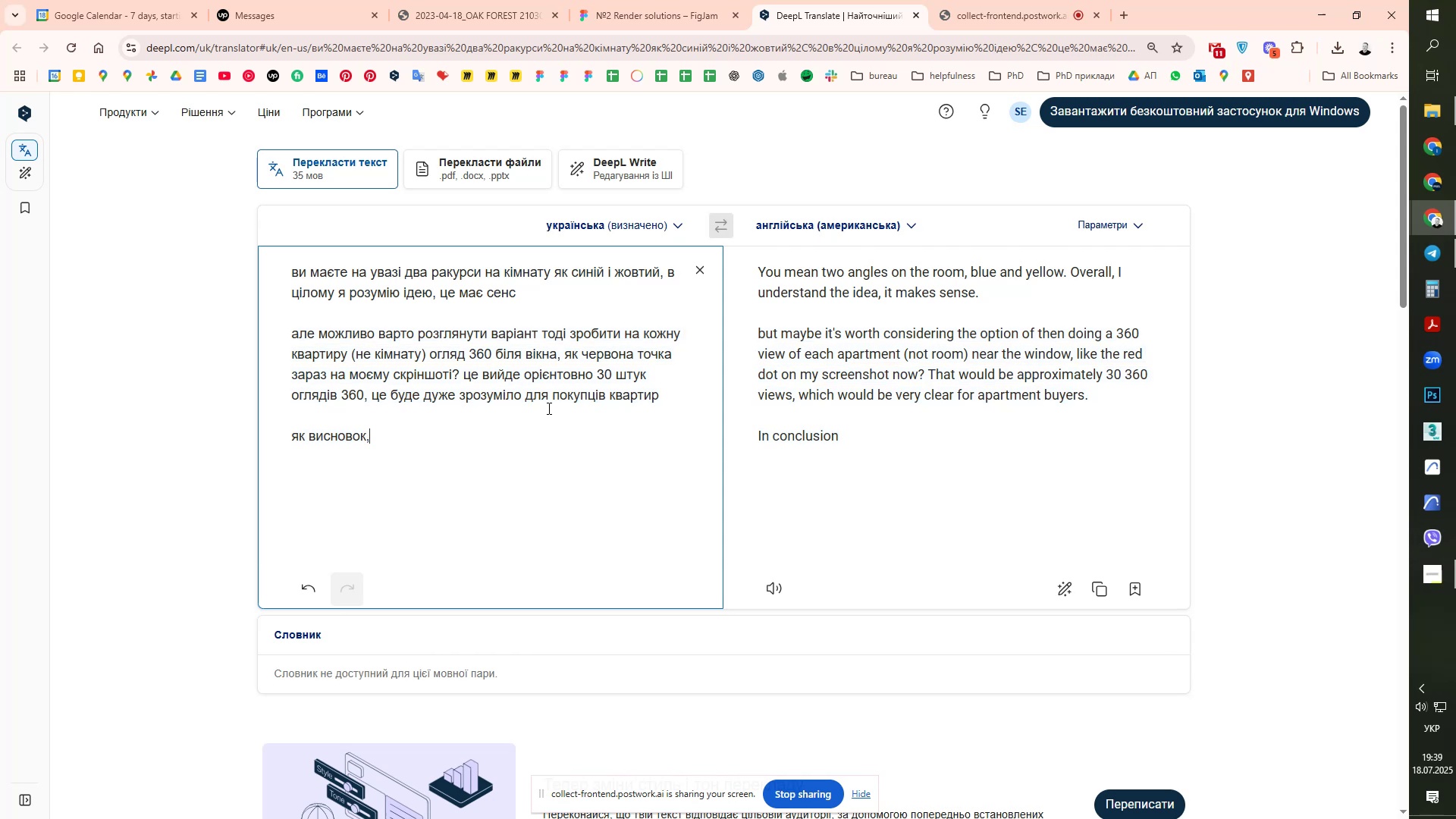 
key(Space)
 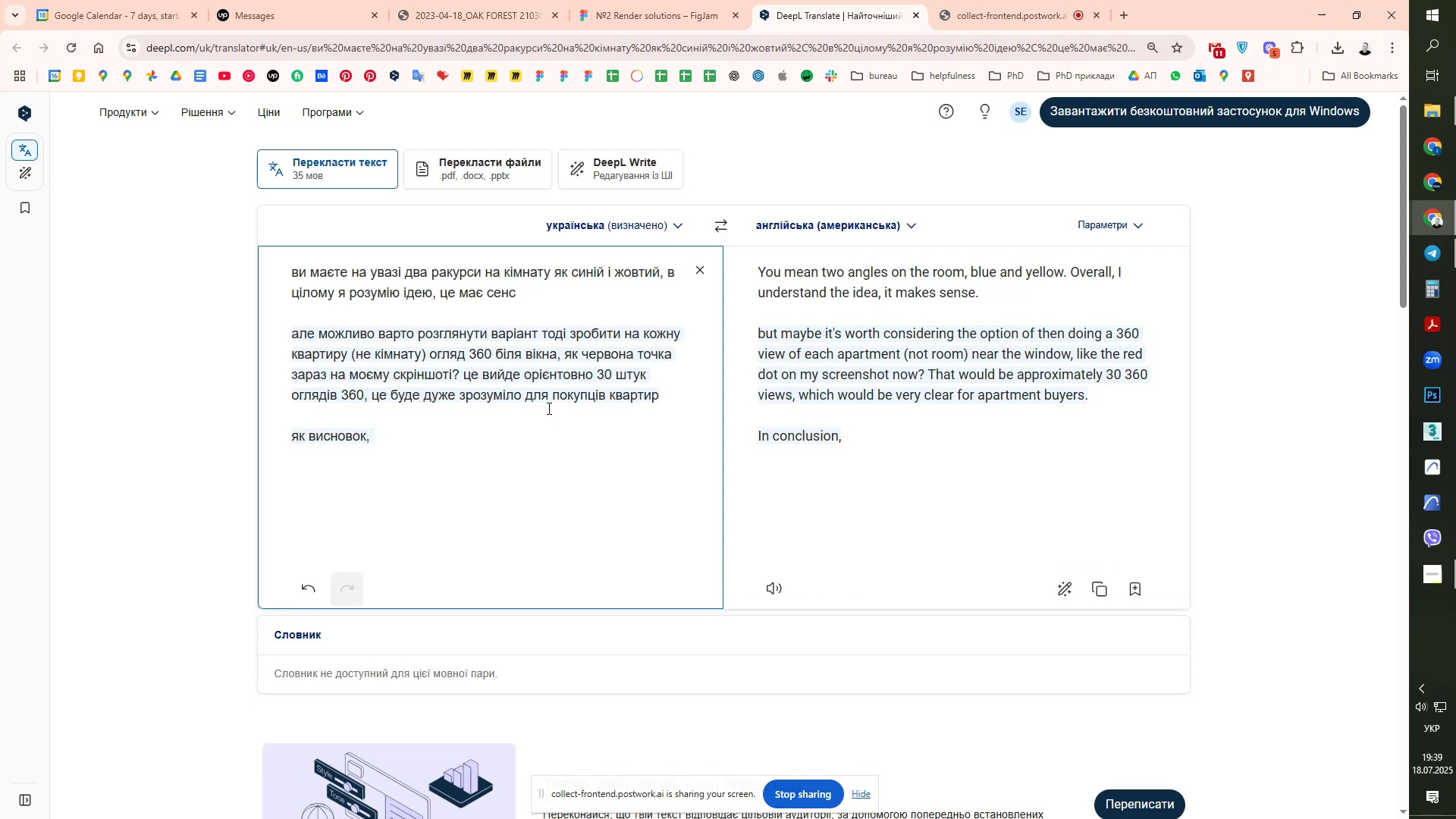 
hold_key(key=Backspace, duration=0.78)
 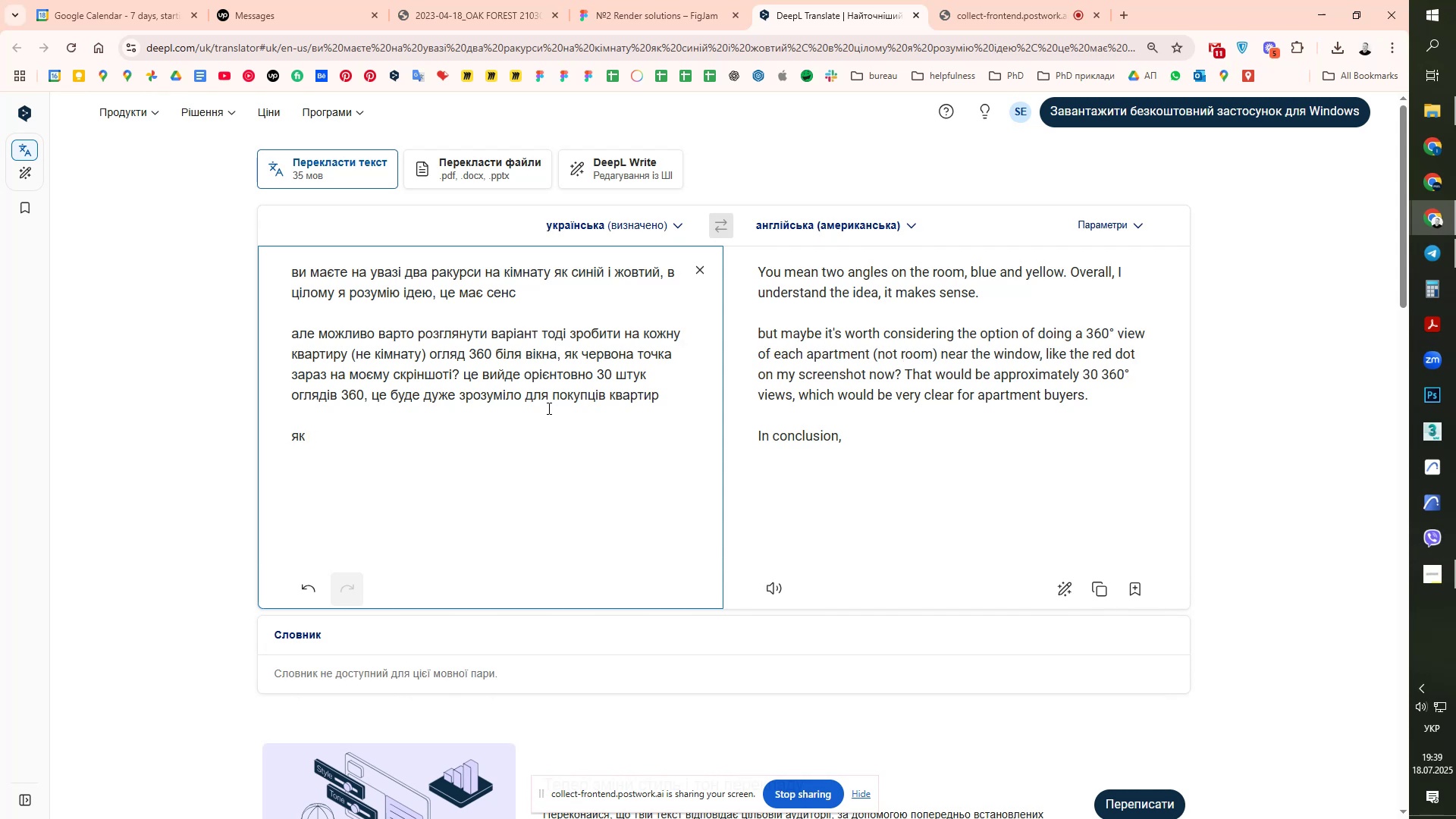 
key(Backspace)
 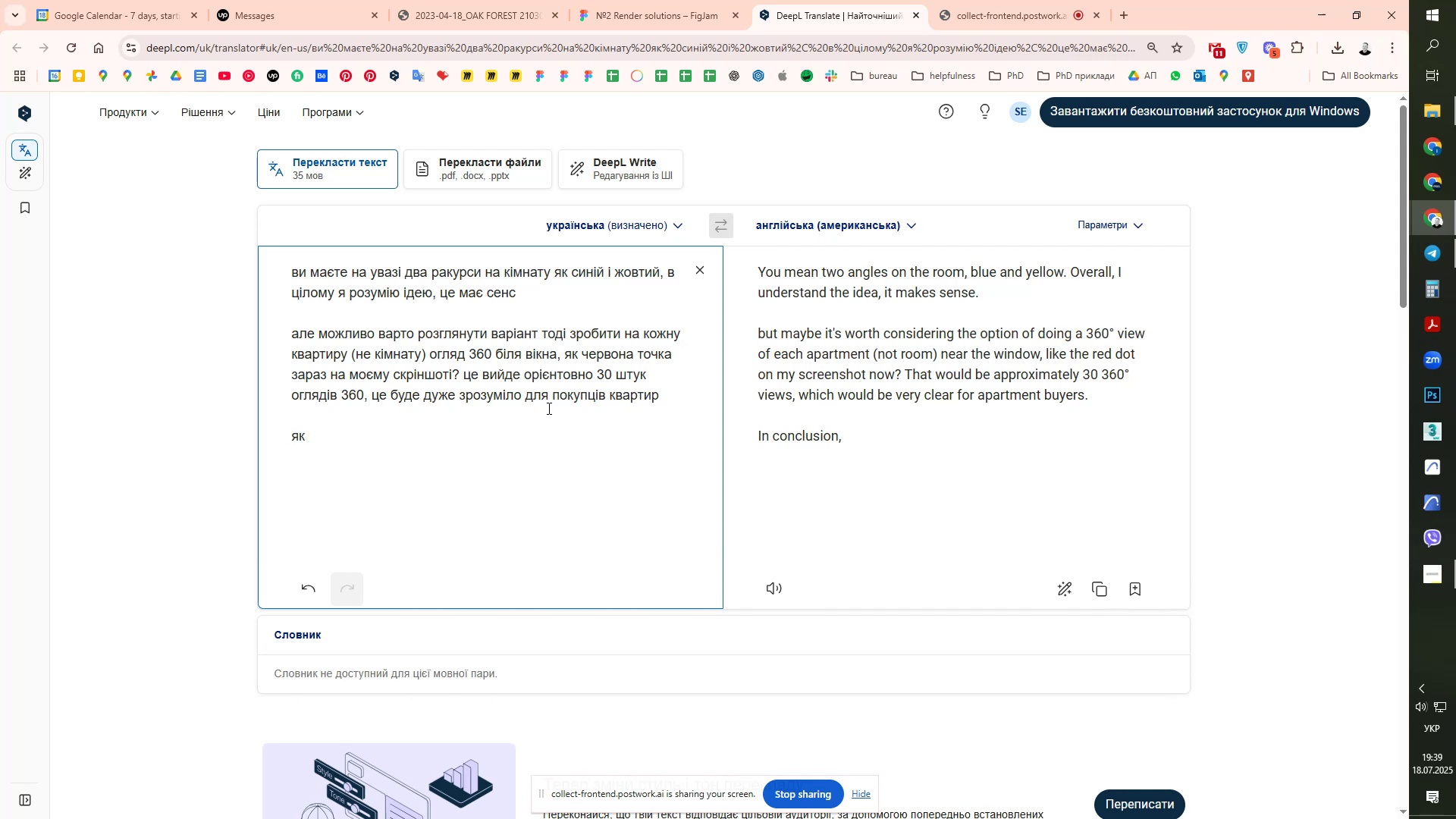 
key(Backspace)
 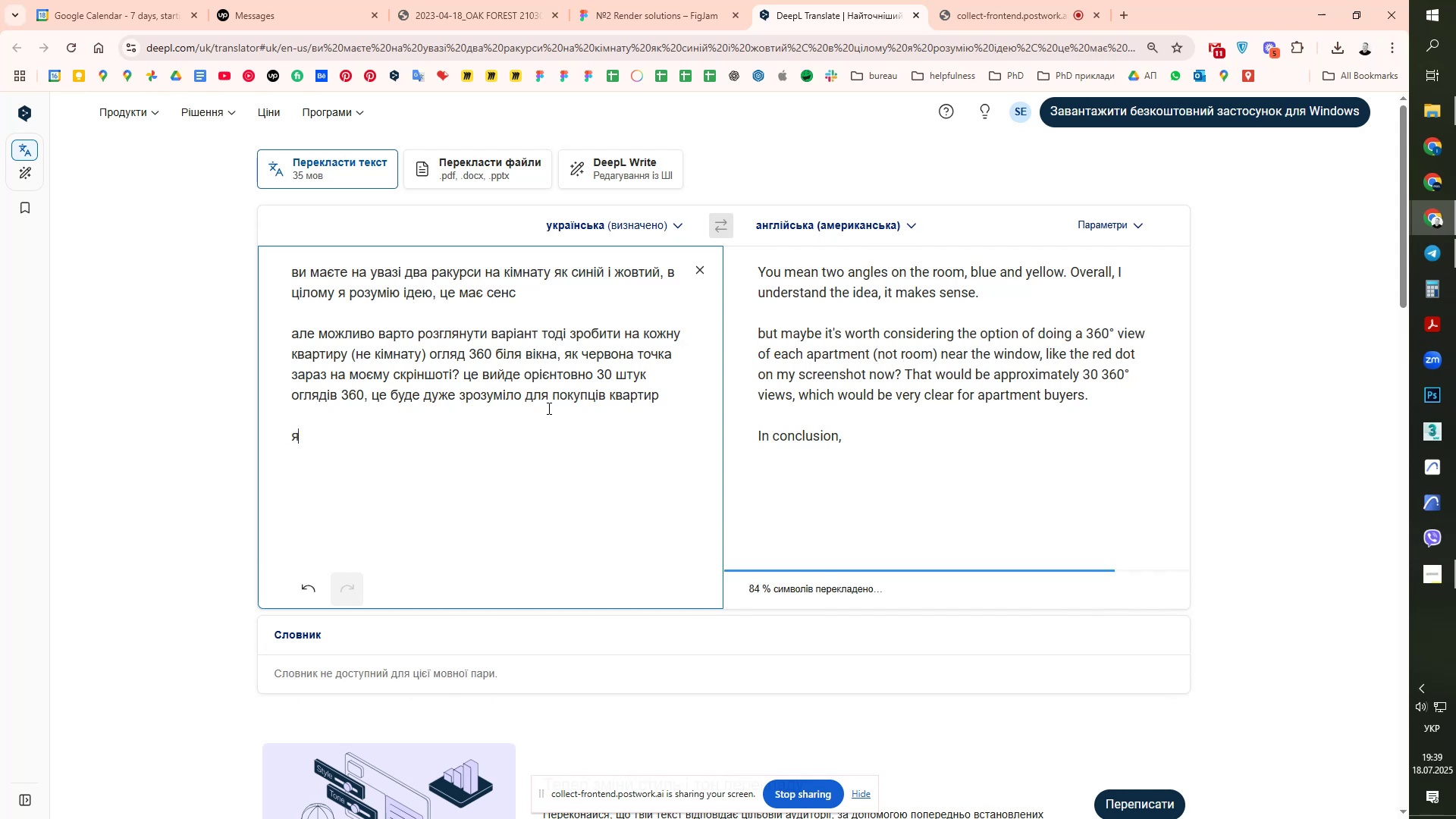 
key(Backspace)
 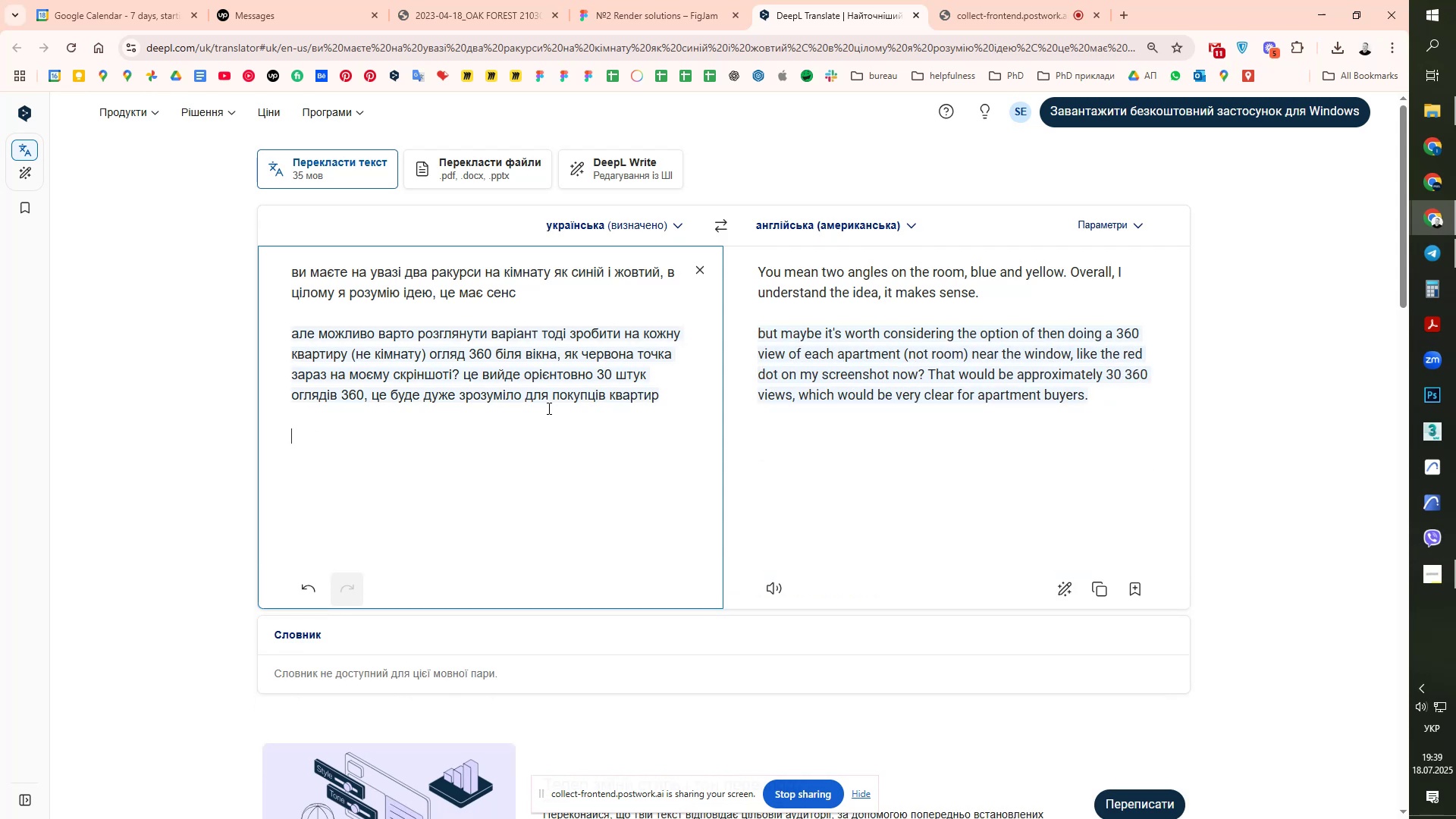 
left_click([1443, 282])
 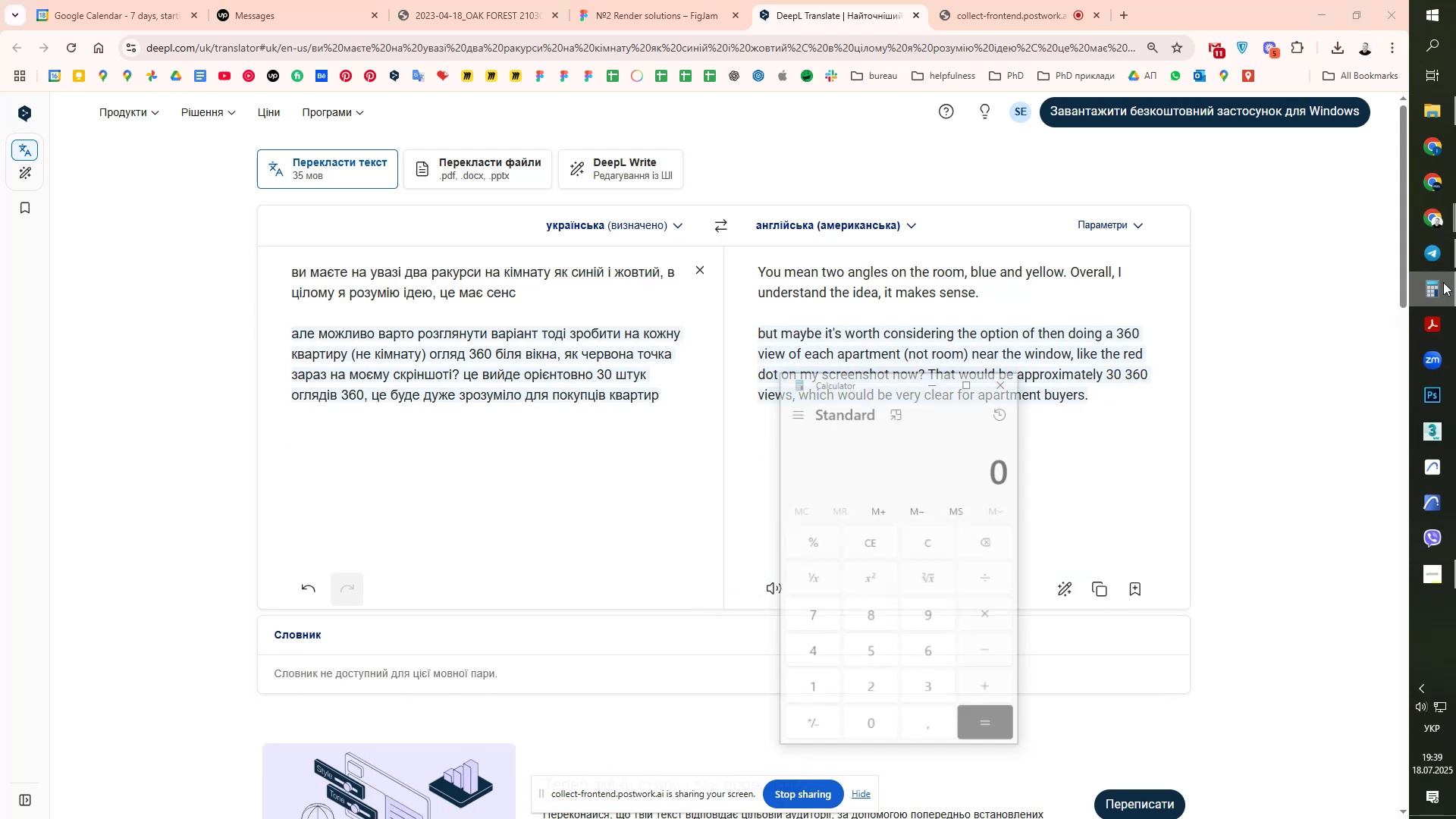 
key(Numpad4)
 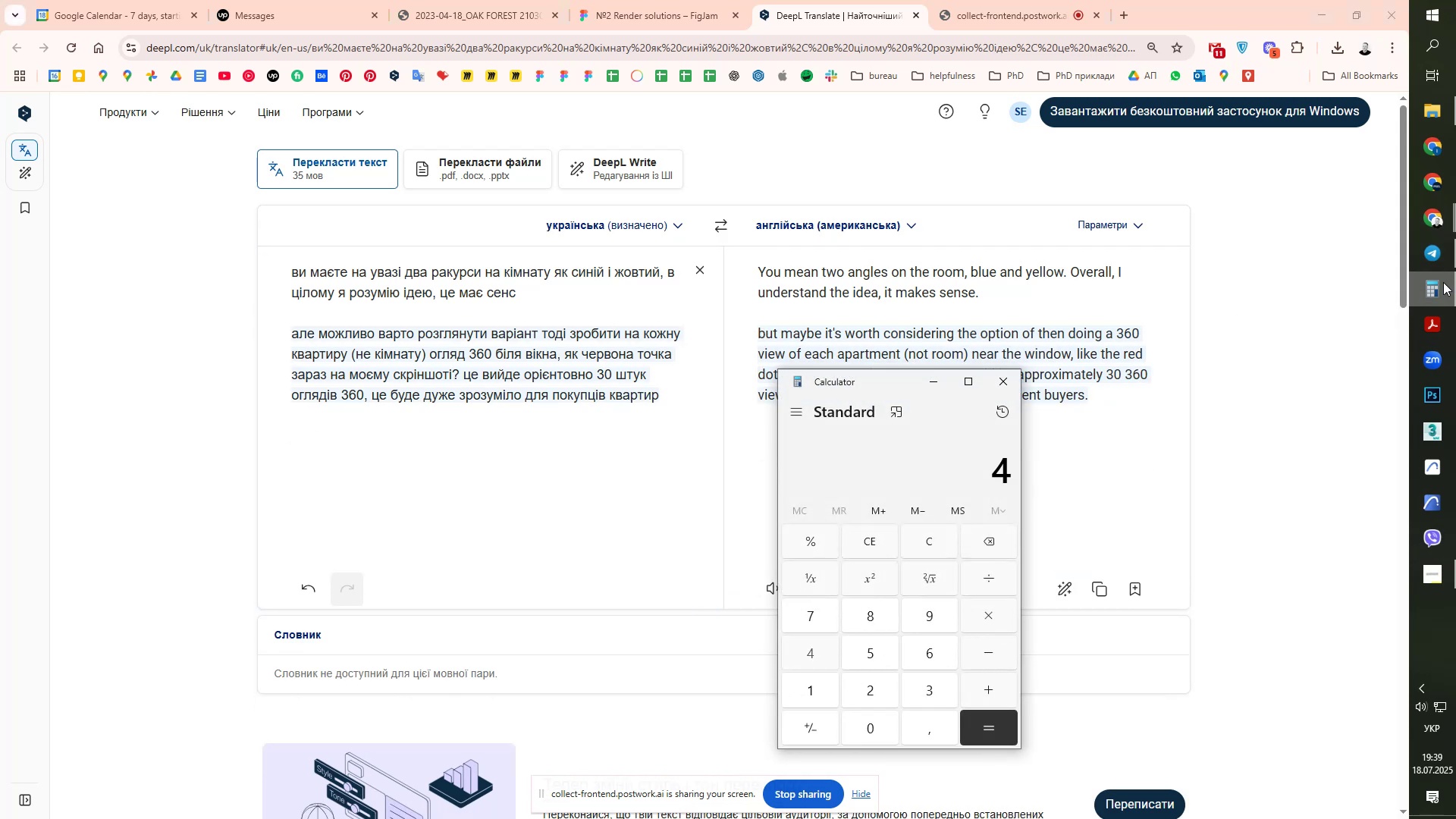 
key(Numpad5)
 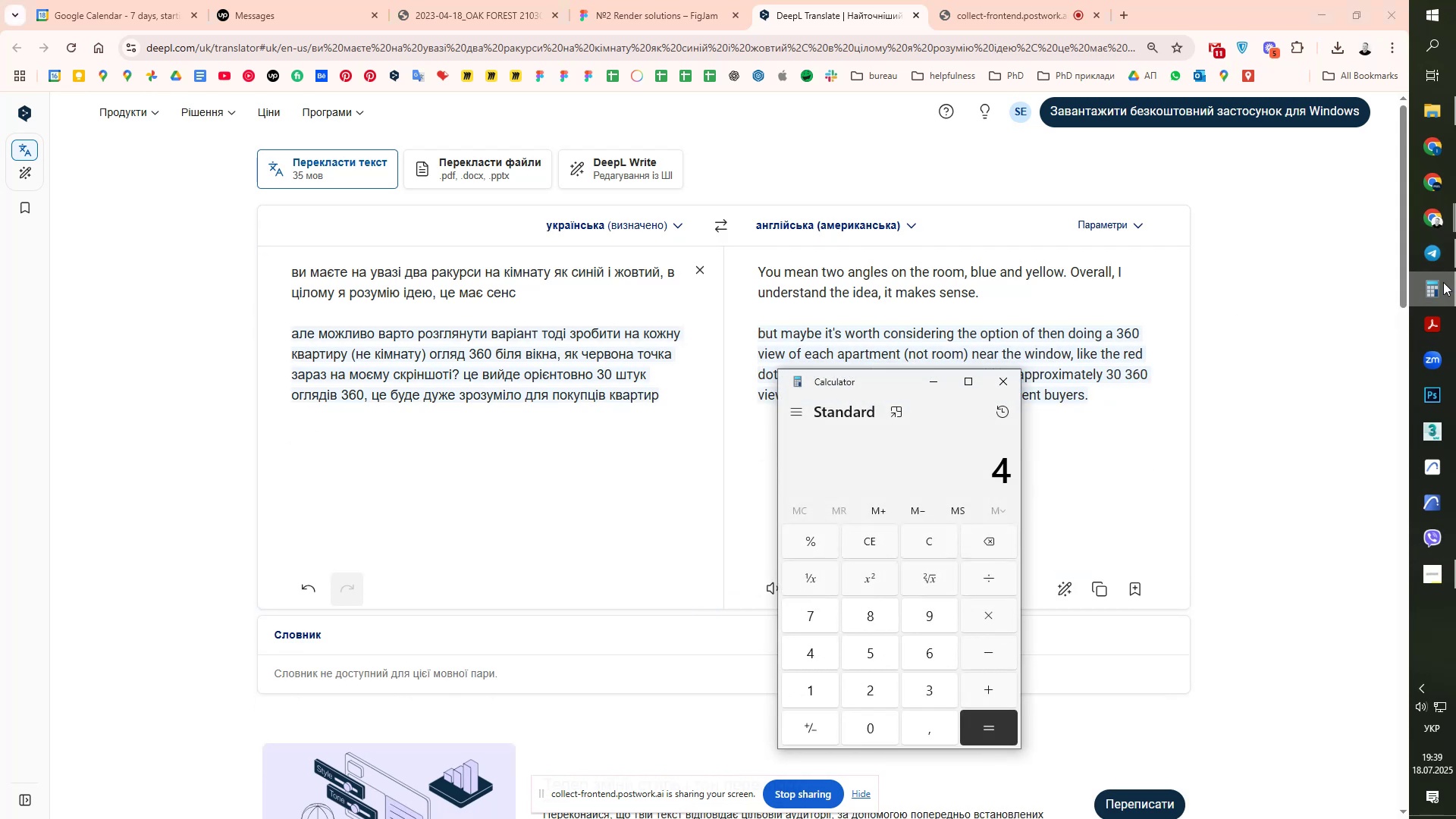 
key(Numpad0)
 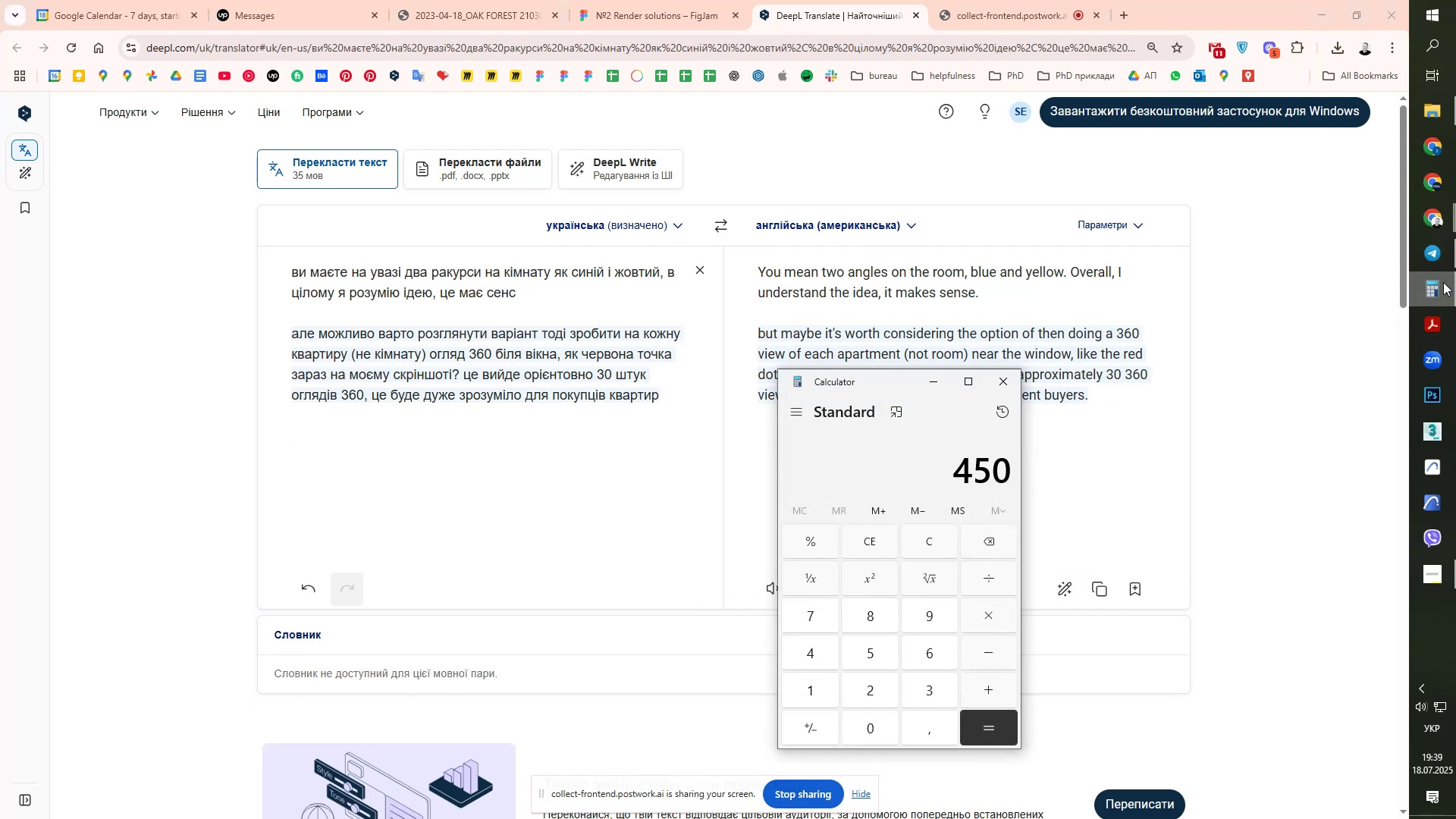 
key(NumpadMultiply)
 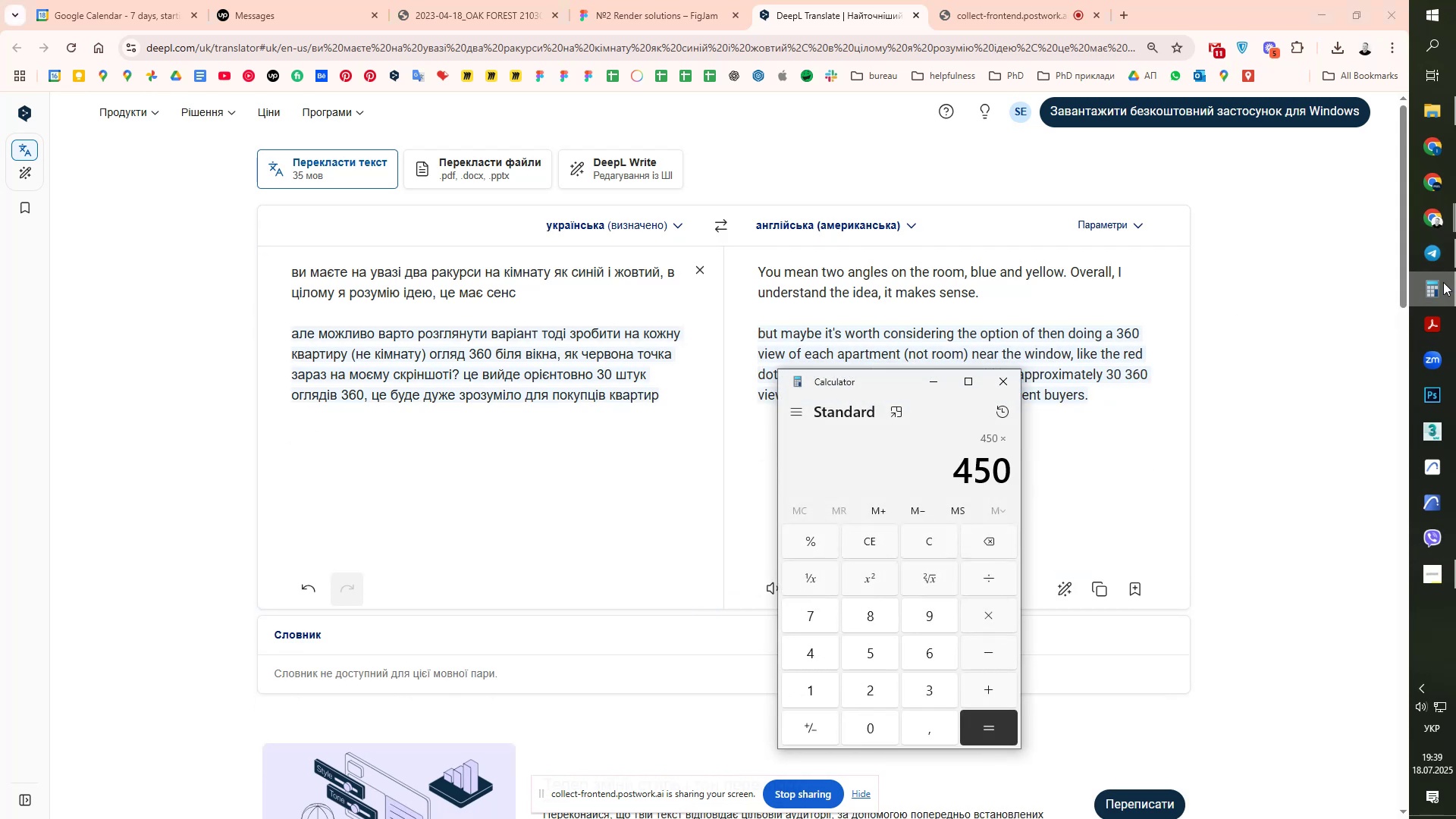 
key(Numpad0)
 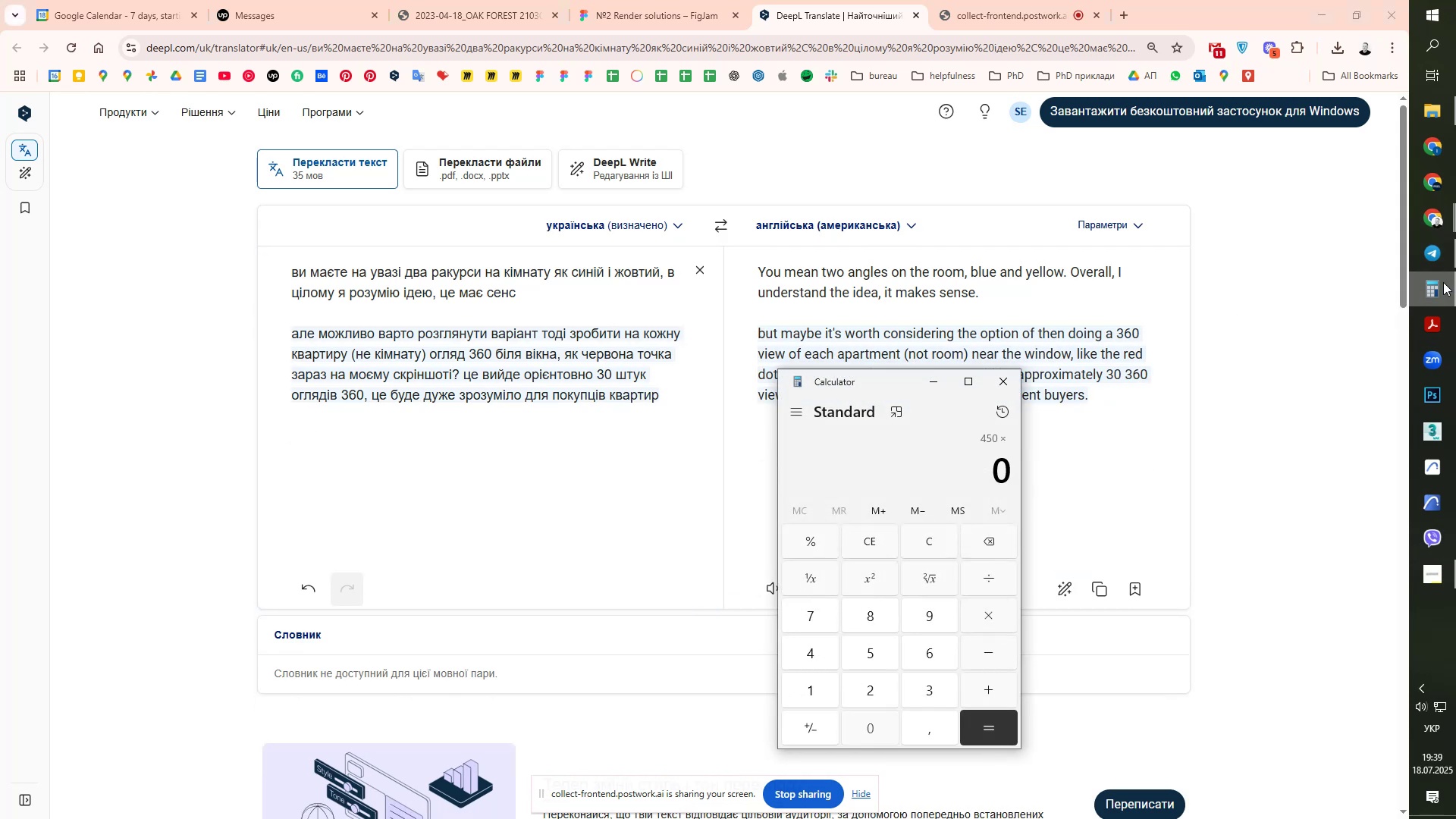 
key(NumpadDecimal)
 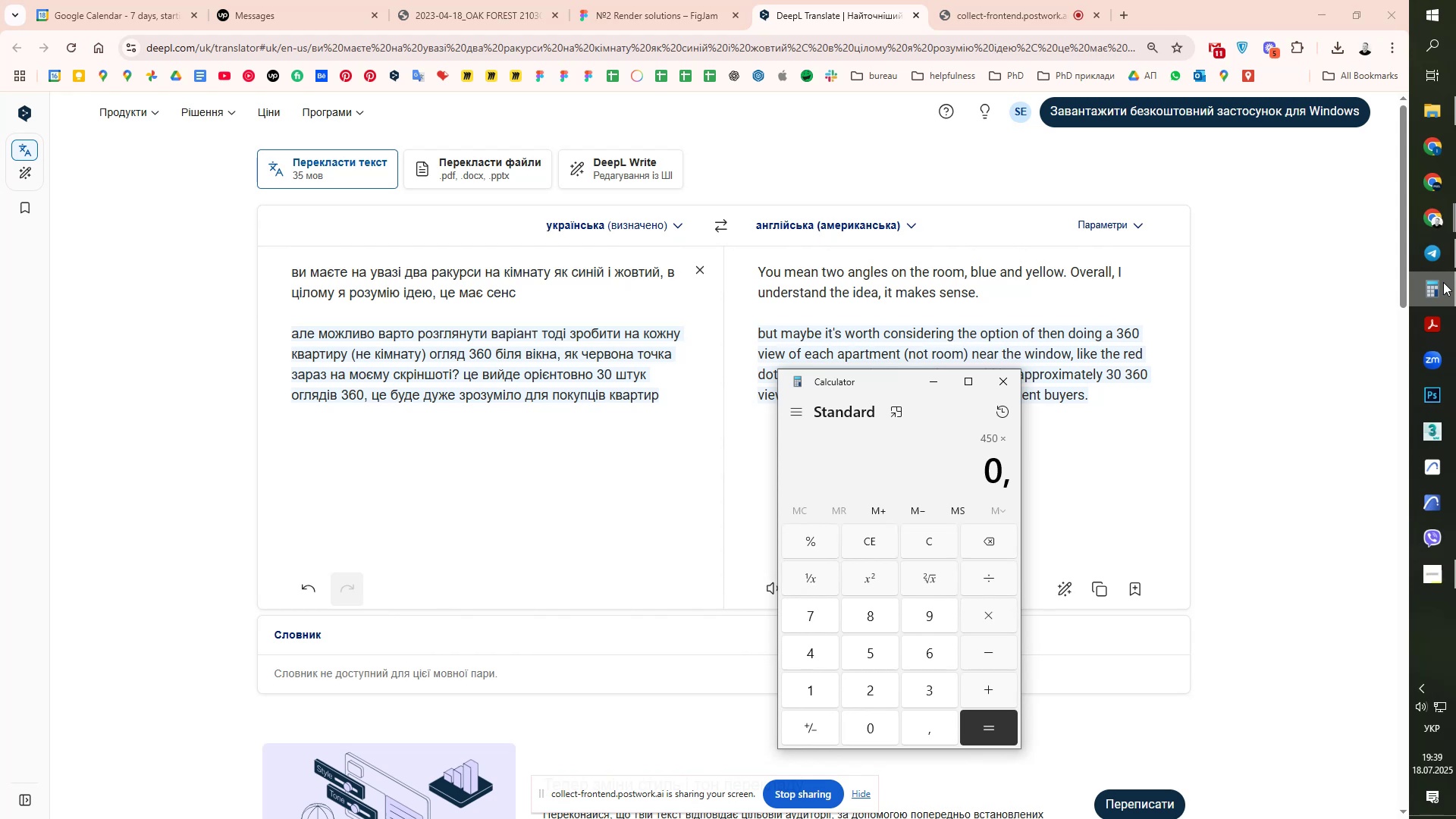 
wait(6.87)
 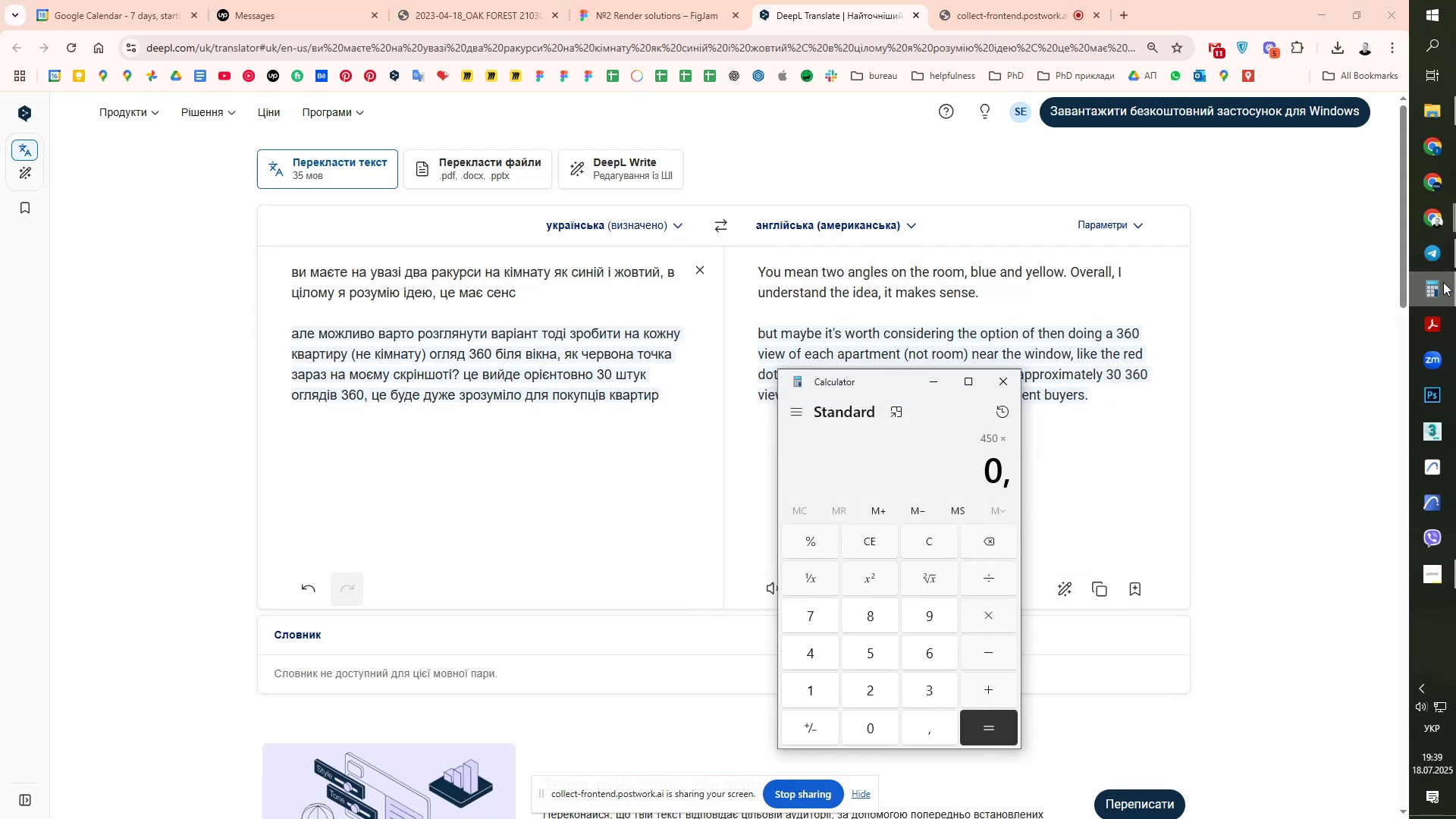 
key(Backspace)
 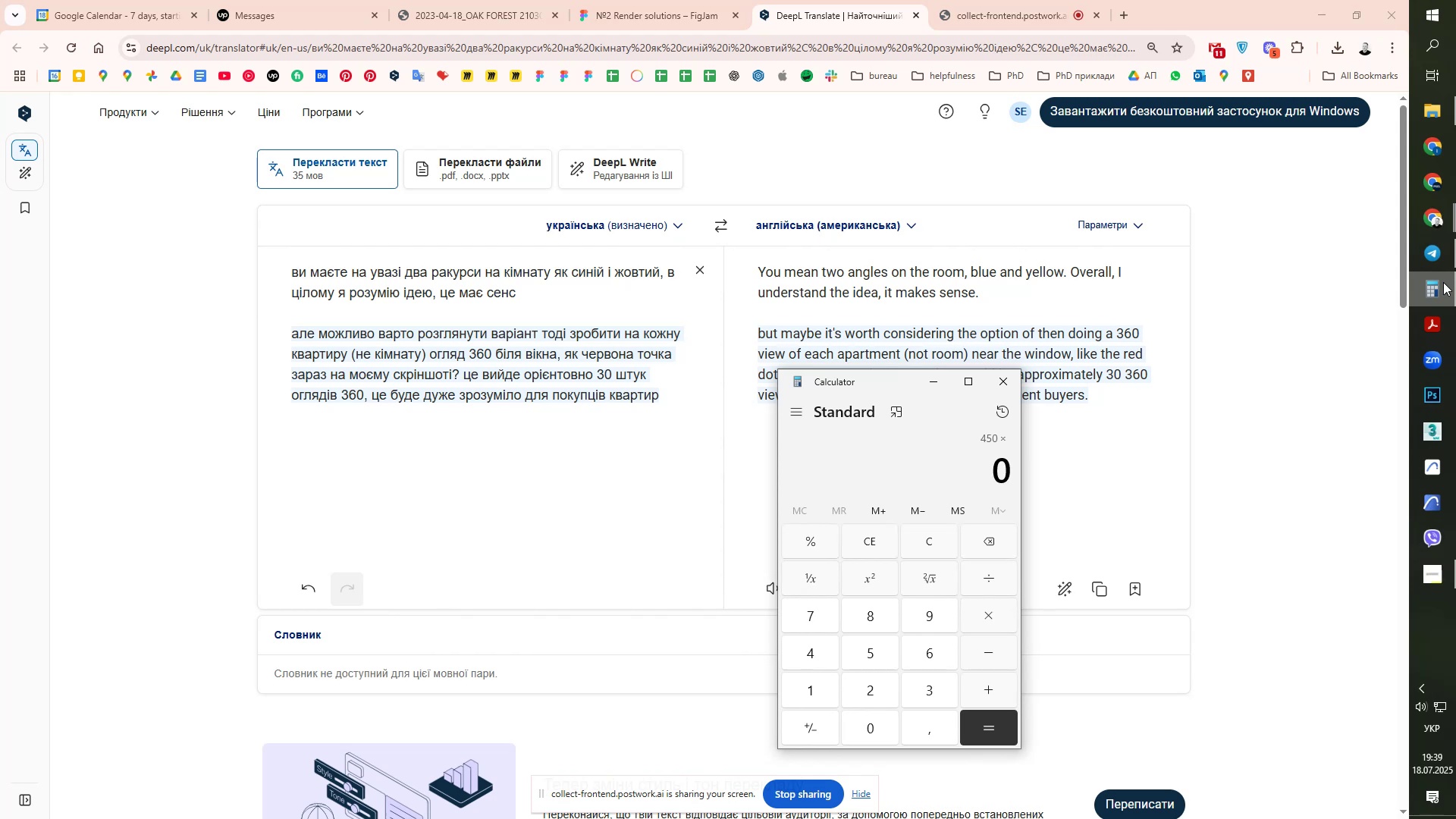 
key(Numpad1)
 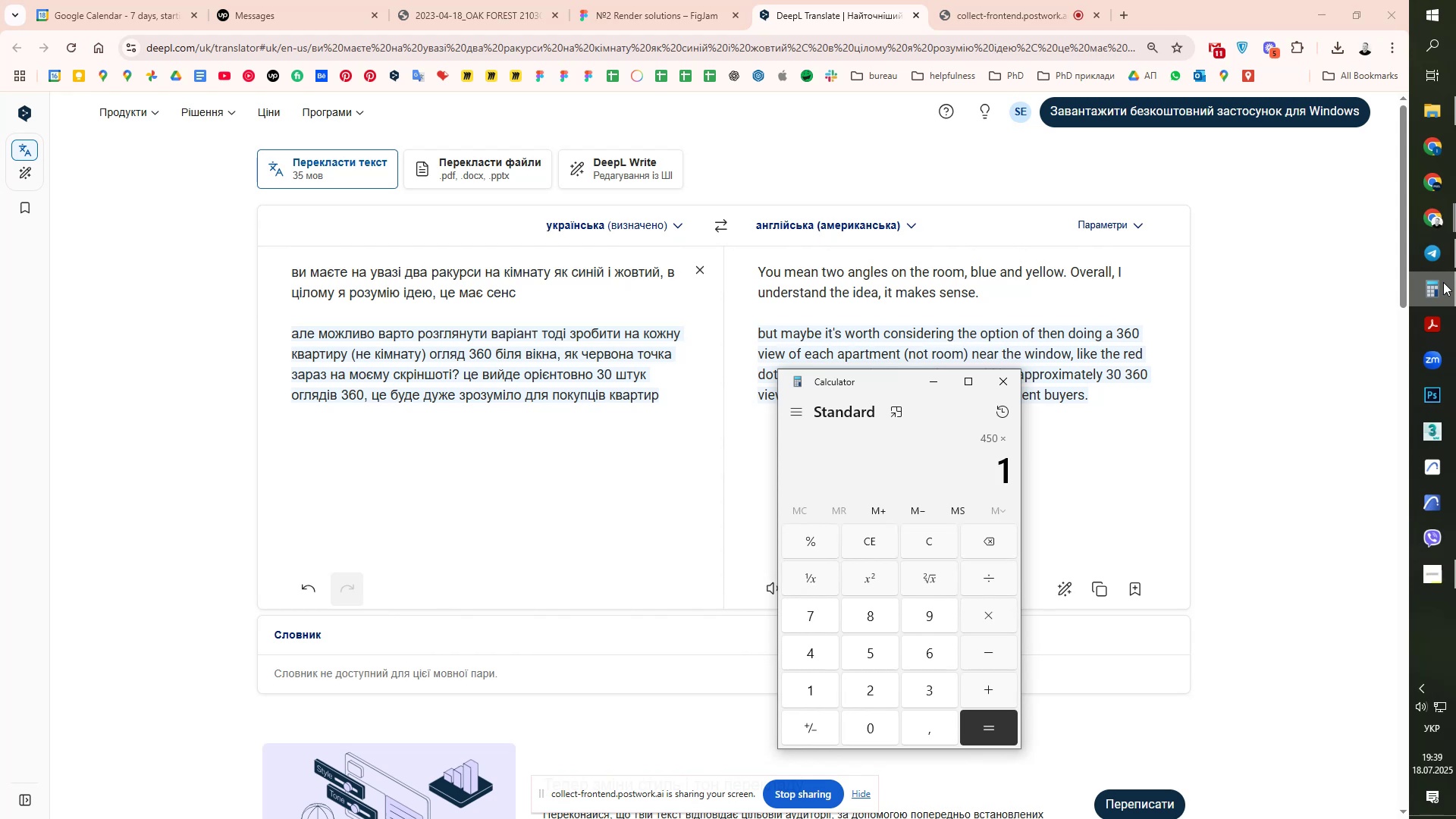 
key(NumpadDecimal)
 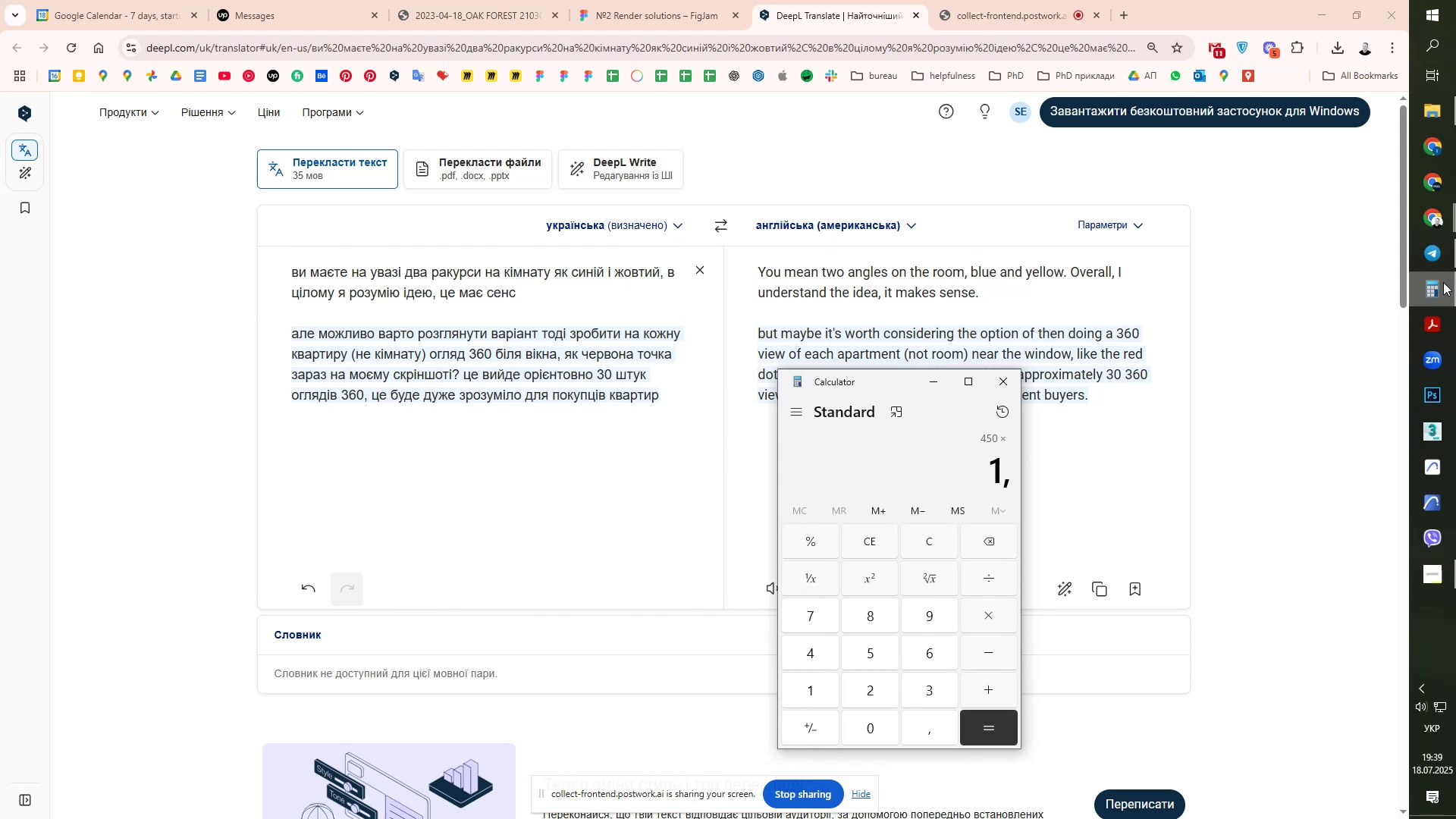 
key(Numpad7)
 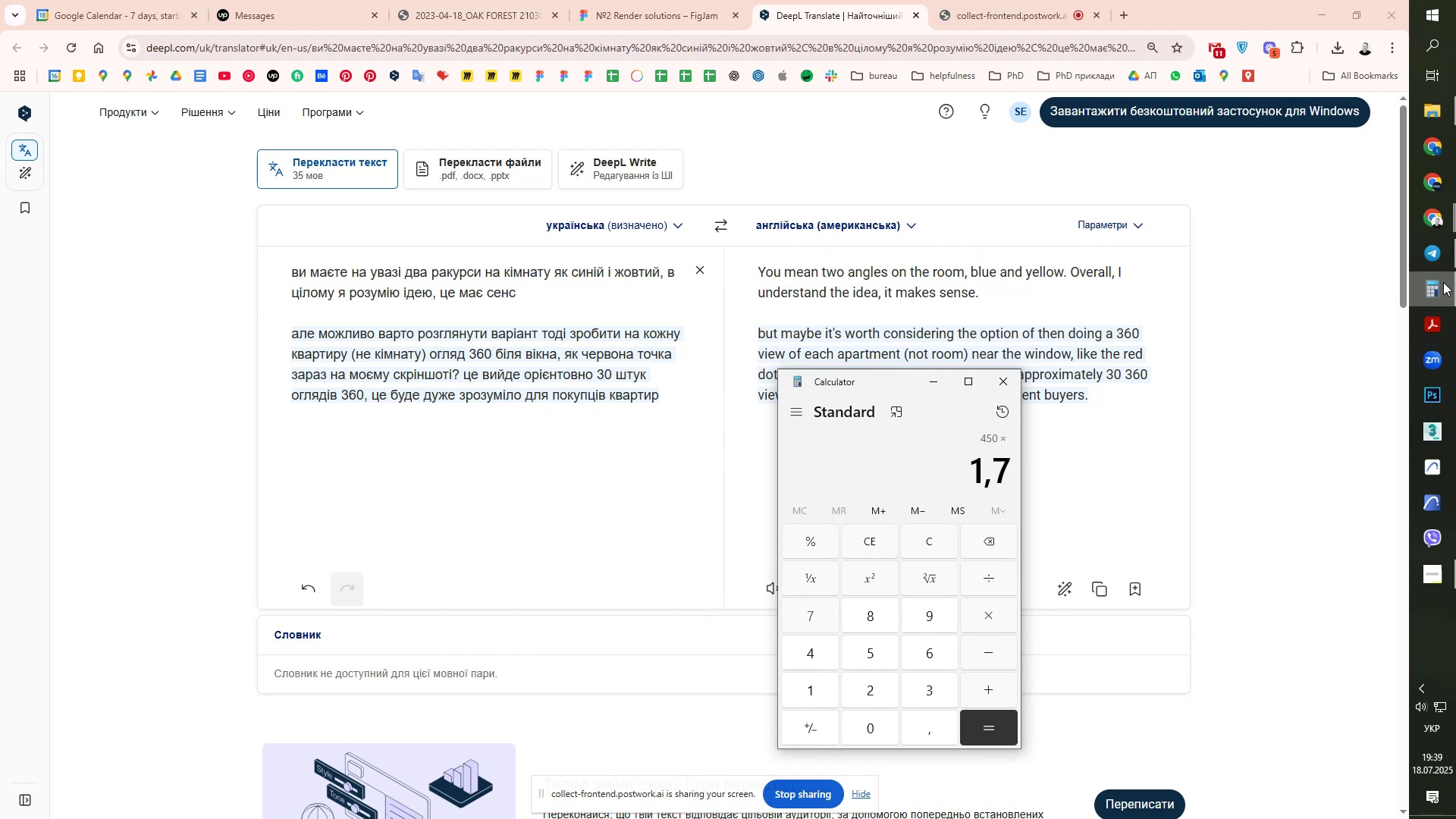 
key(NumpadEnter)
 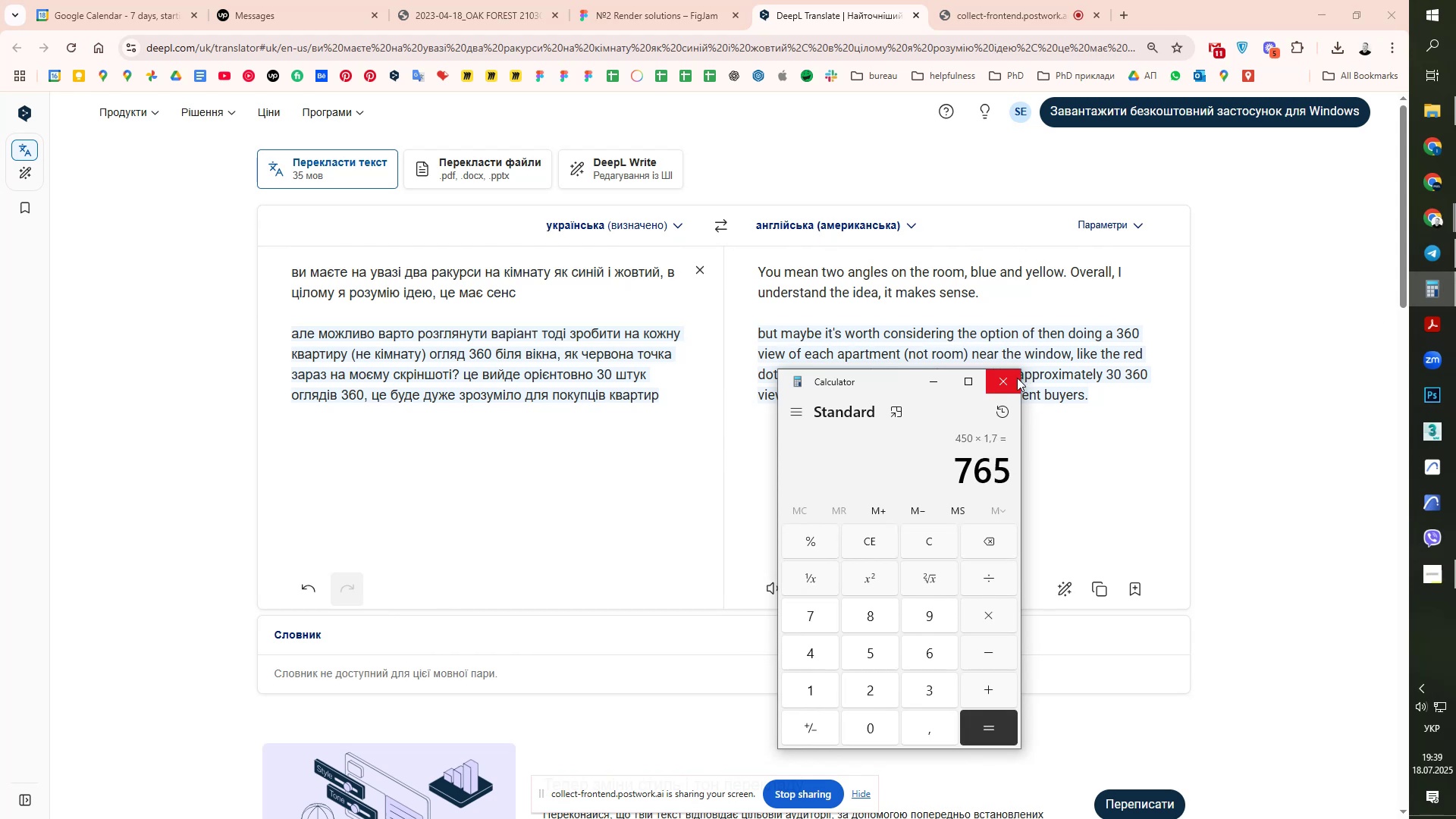 
left_click([1017, 378])
 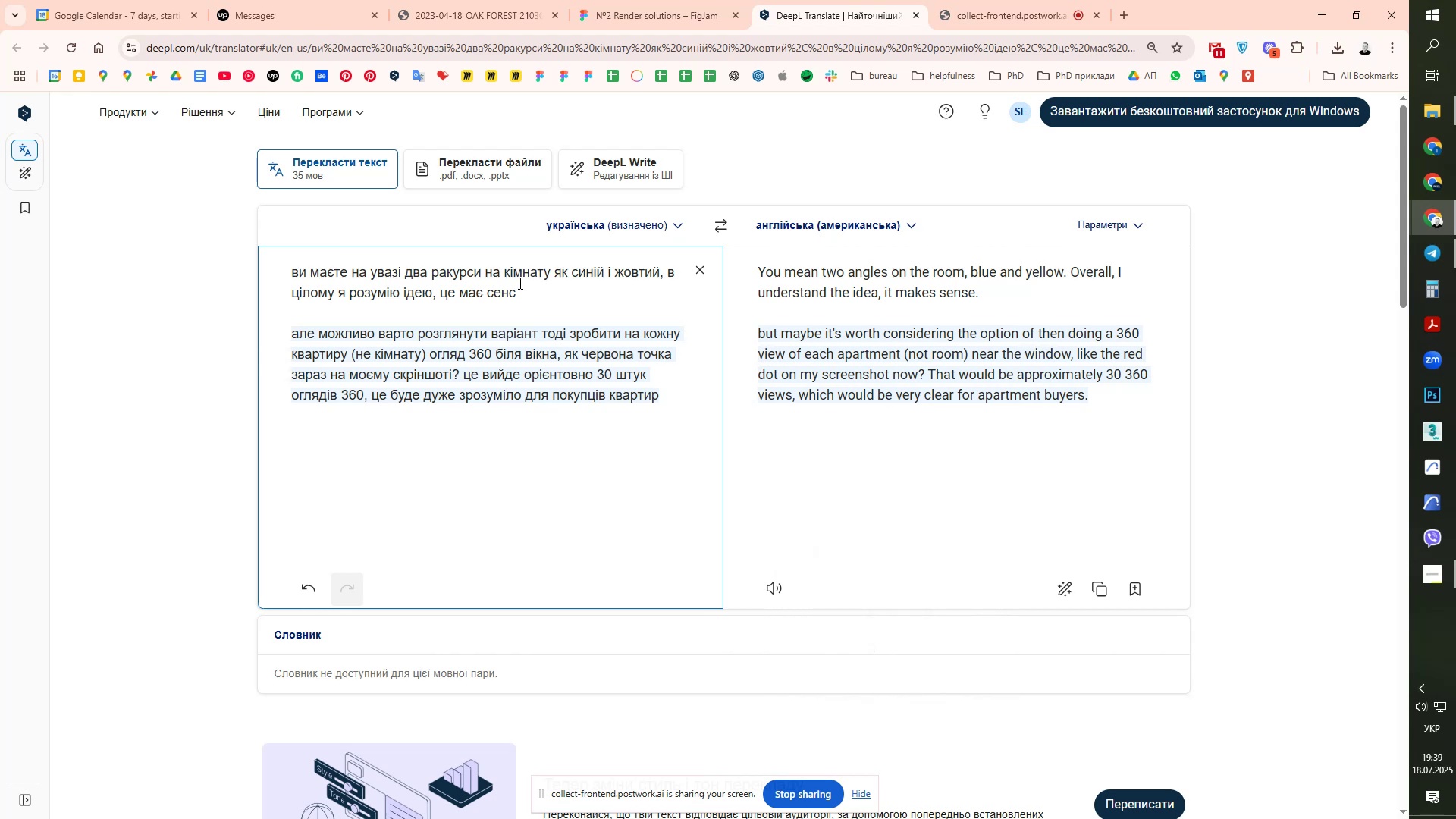 
left_click([563, 287])
 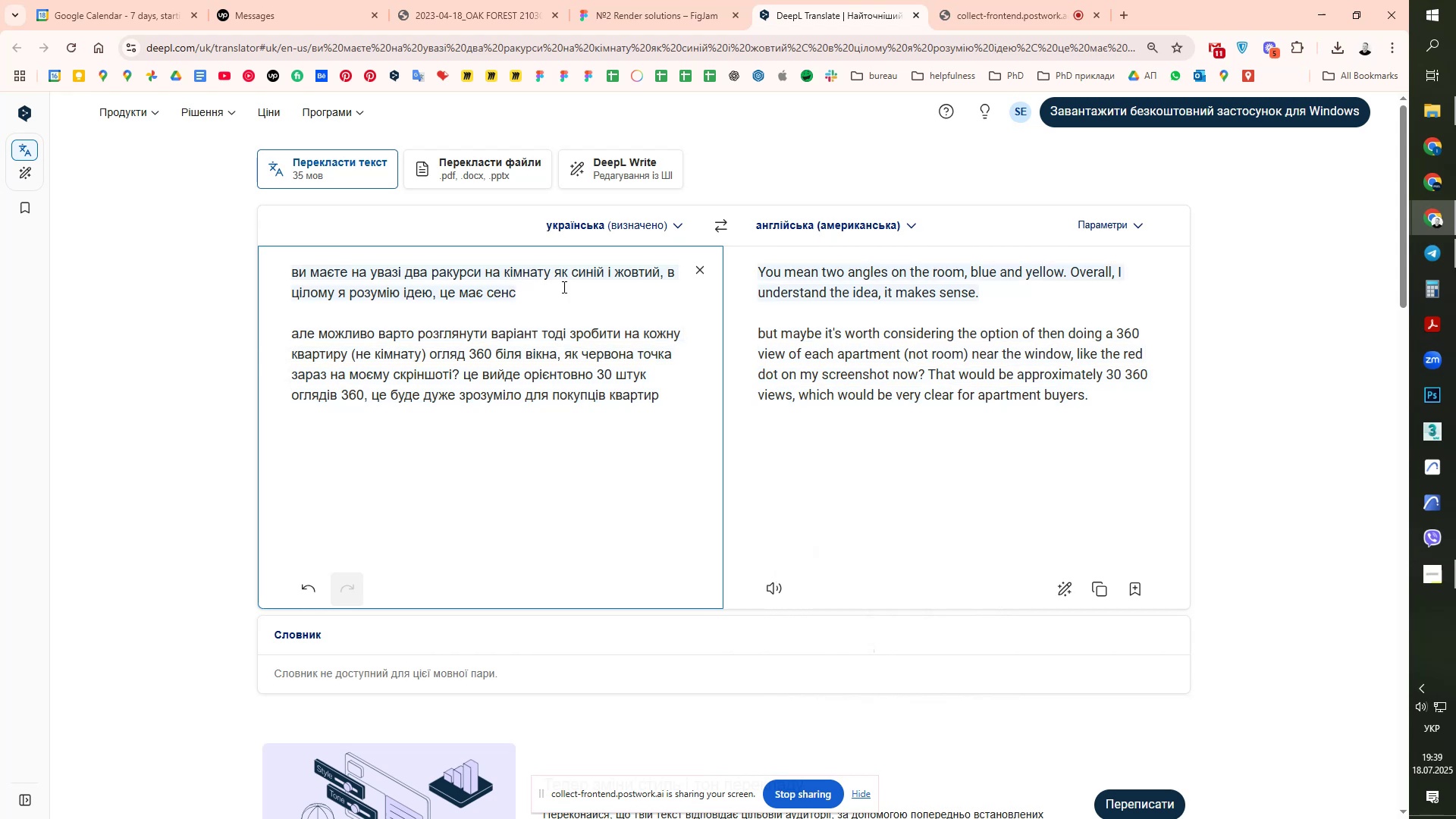 
type(/ Njls wt ,elt rjinedfnb 750 ljkfhsd)
 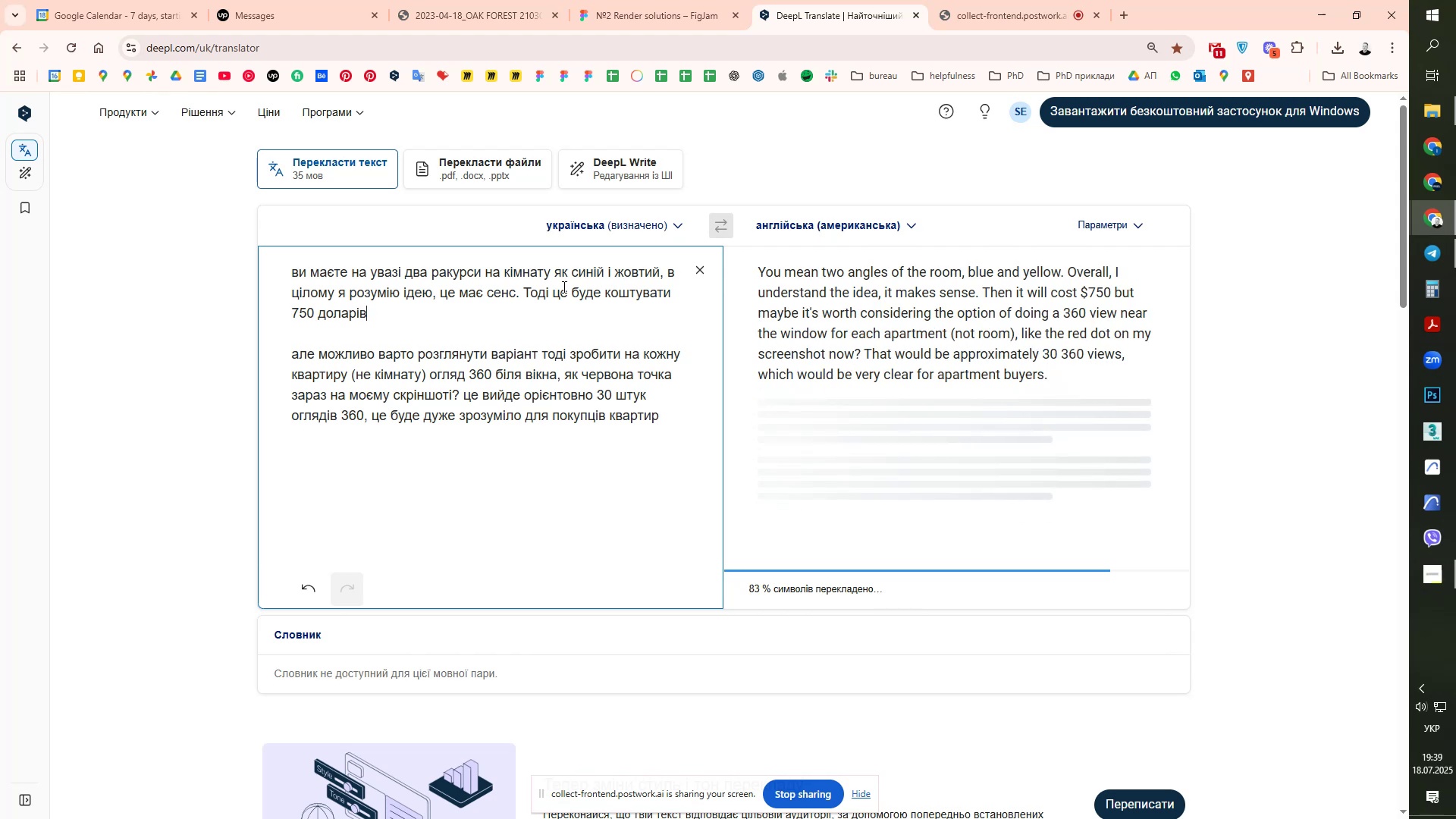 
wait(19.06)
 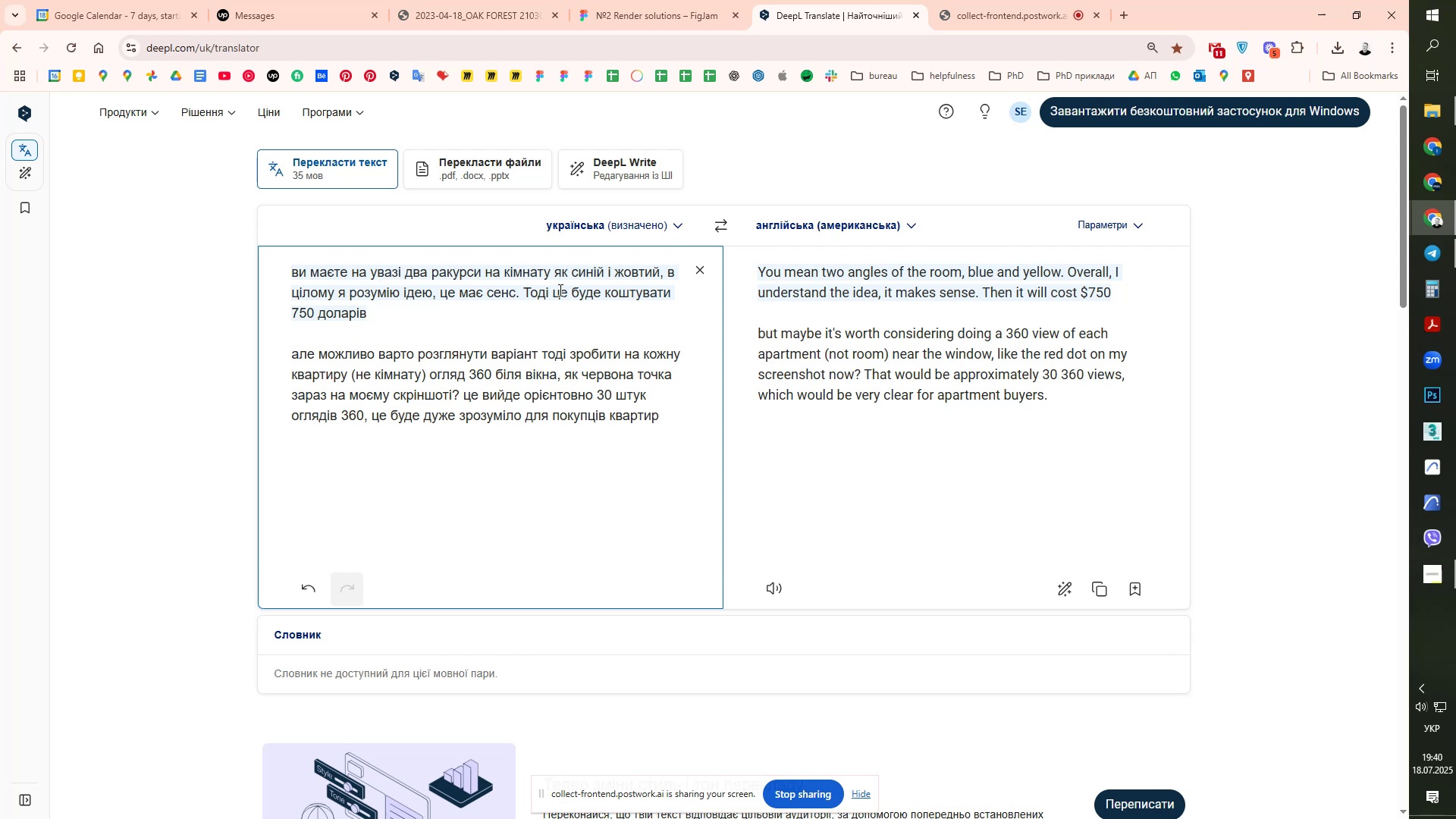 
left_click([672, 417])
 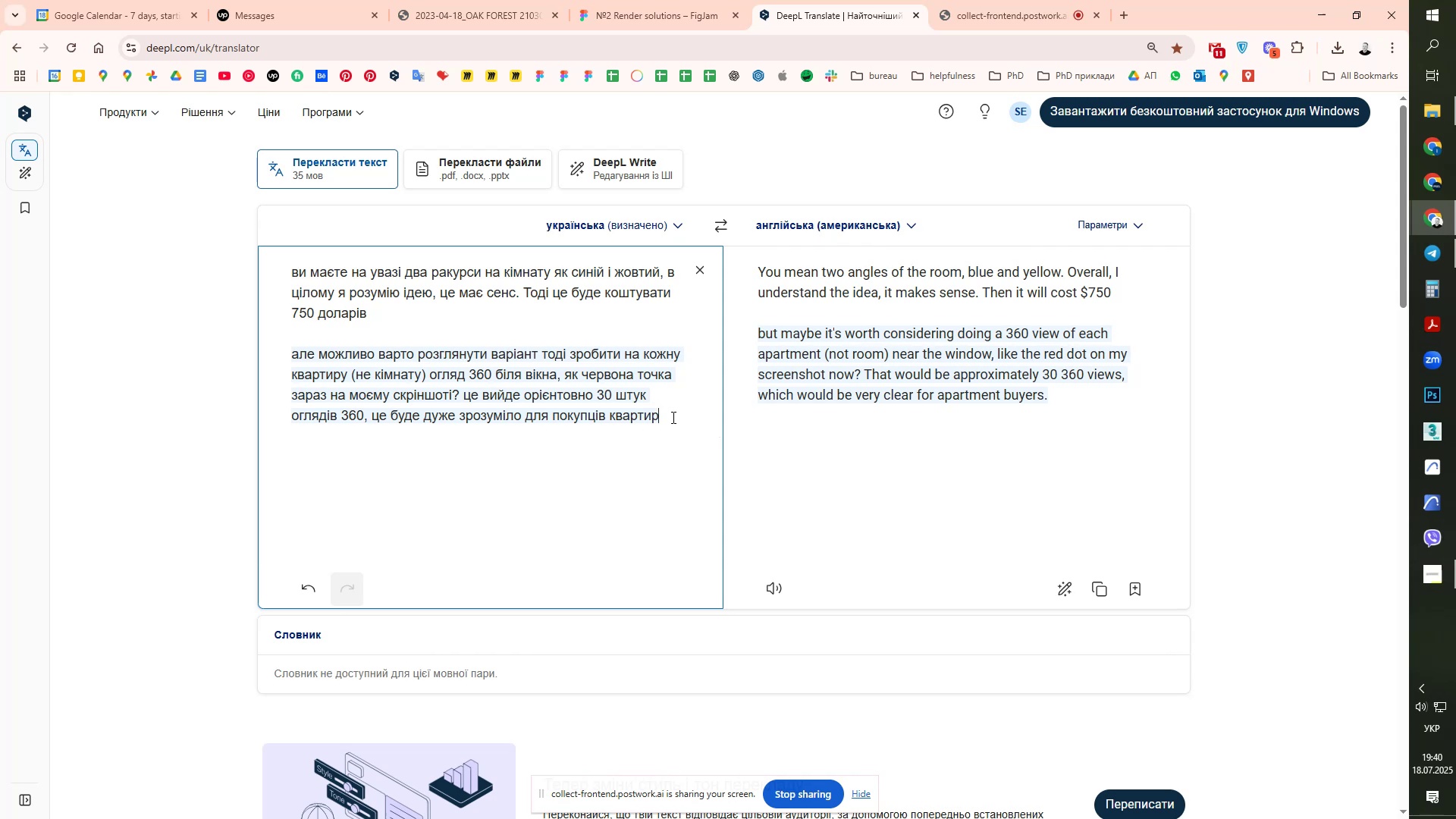 
type(/ n)
key(Backspace)
type(Nf l)
key(Backspace)
type(jlby db)
key(Backspace)
key(Backspace)
type(ghzvbq dbukzl)
 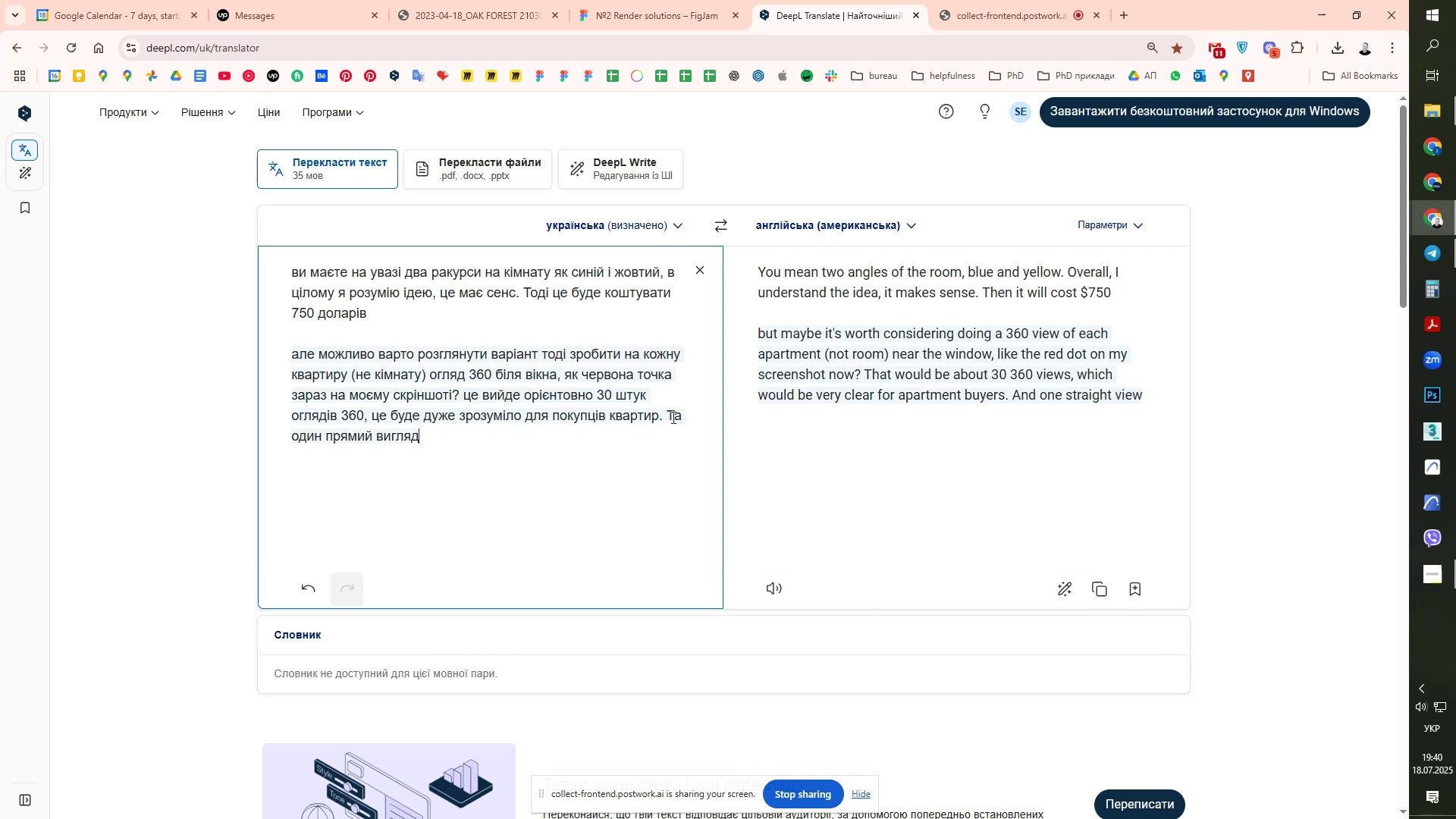 
wait(13.06)
 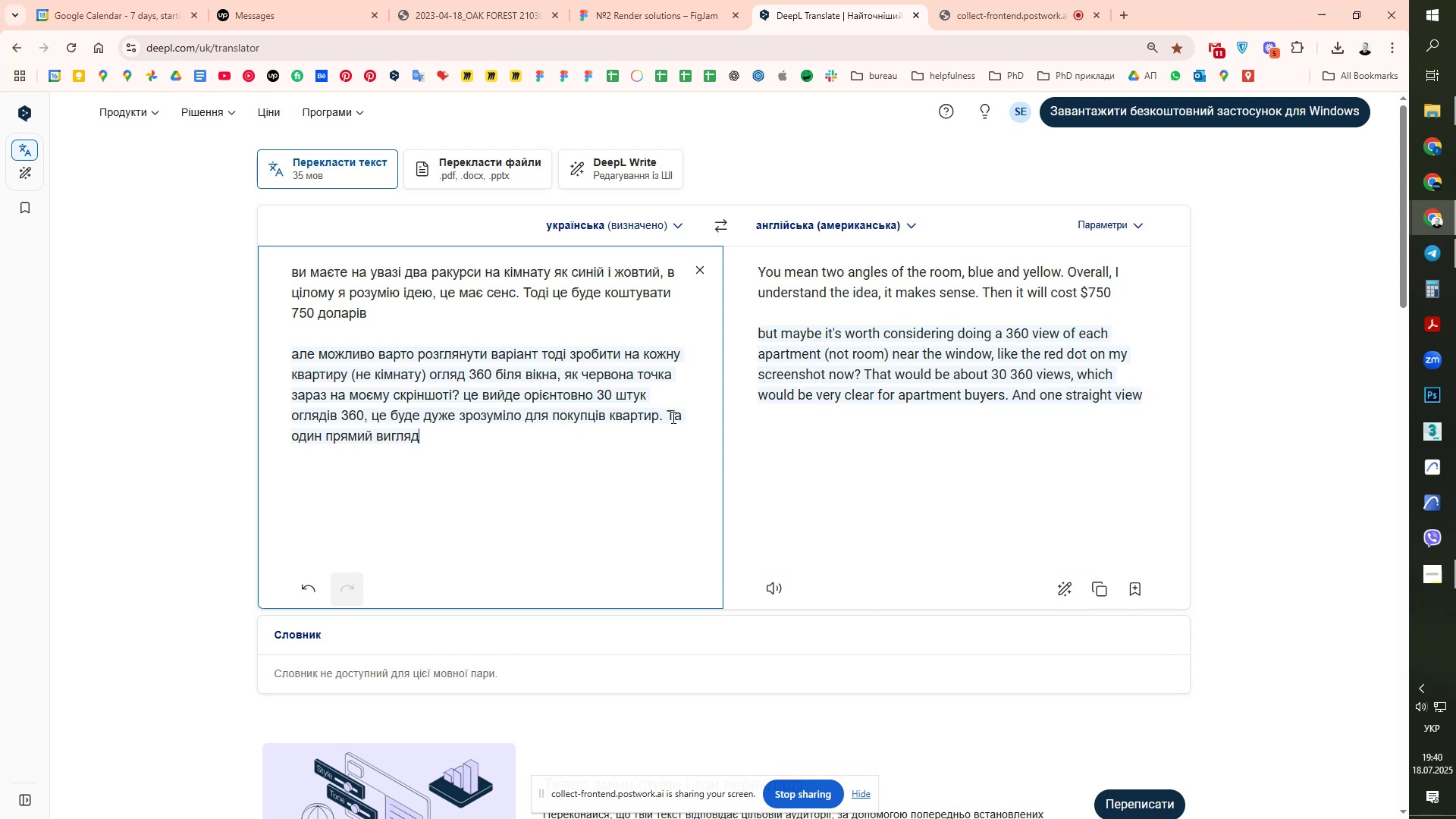 
left_click_drag(start_coordinate=[510, 447], to_coordinate=[666, 414])
 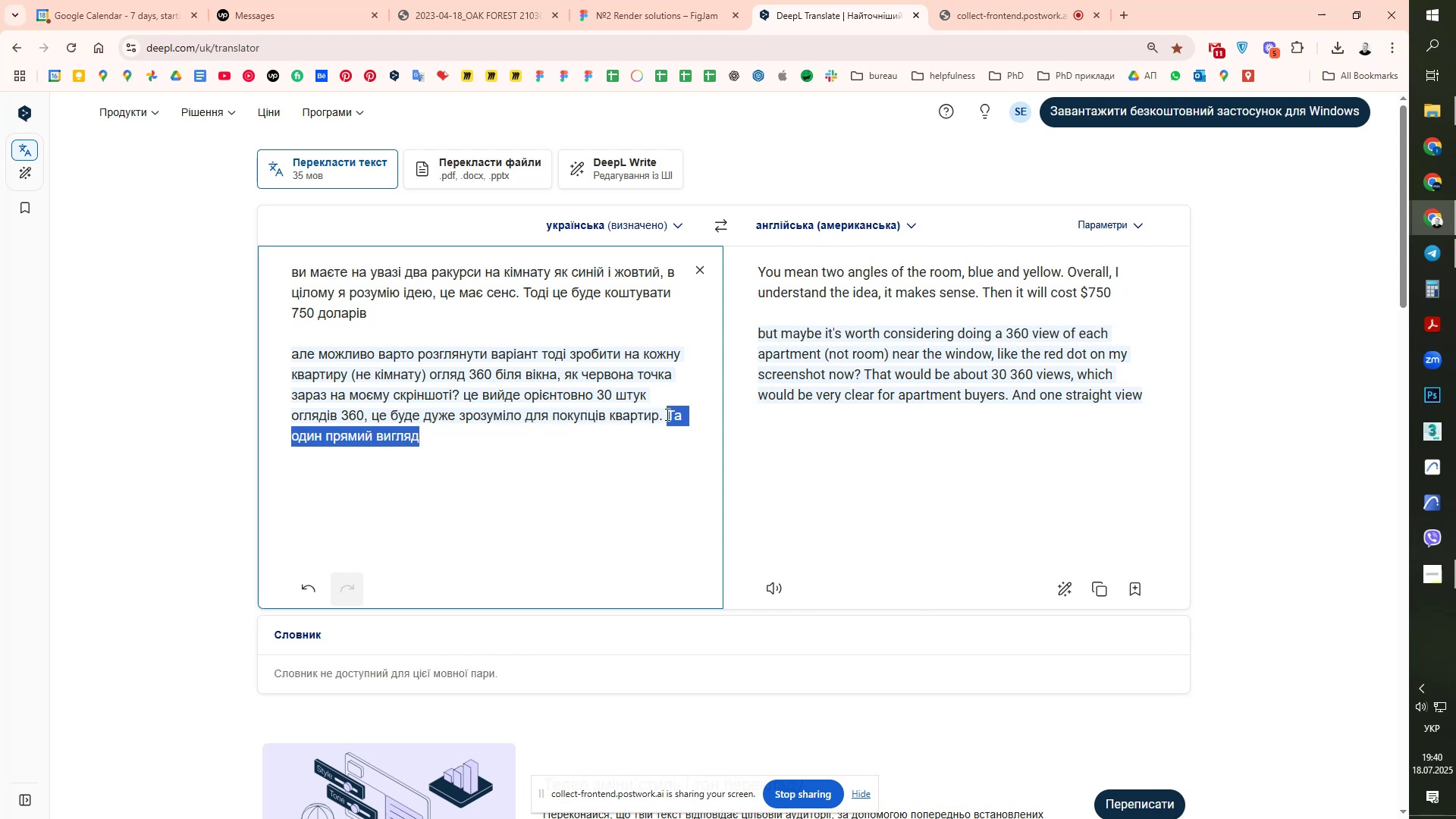 
type(Oj levf'nt ghj wt&)
 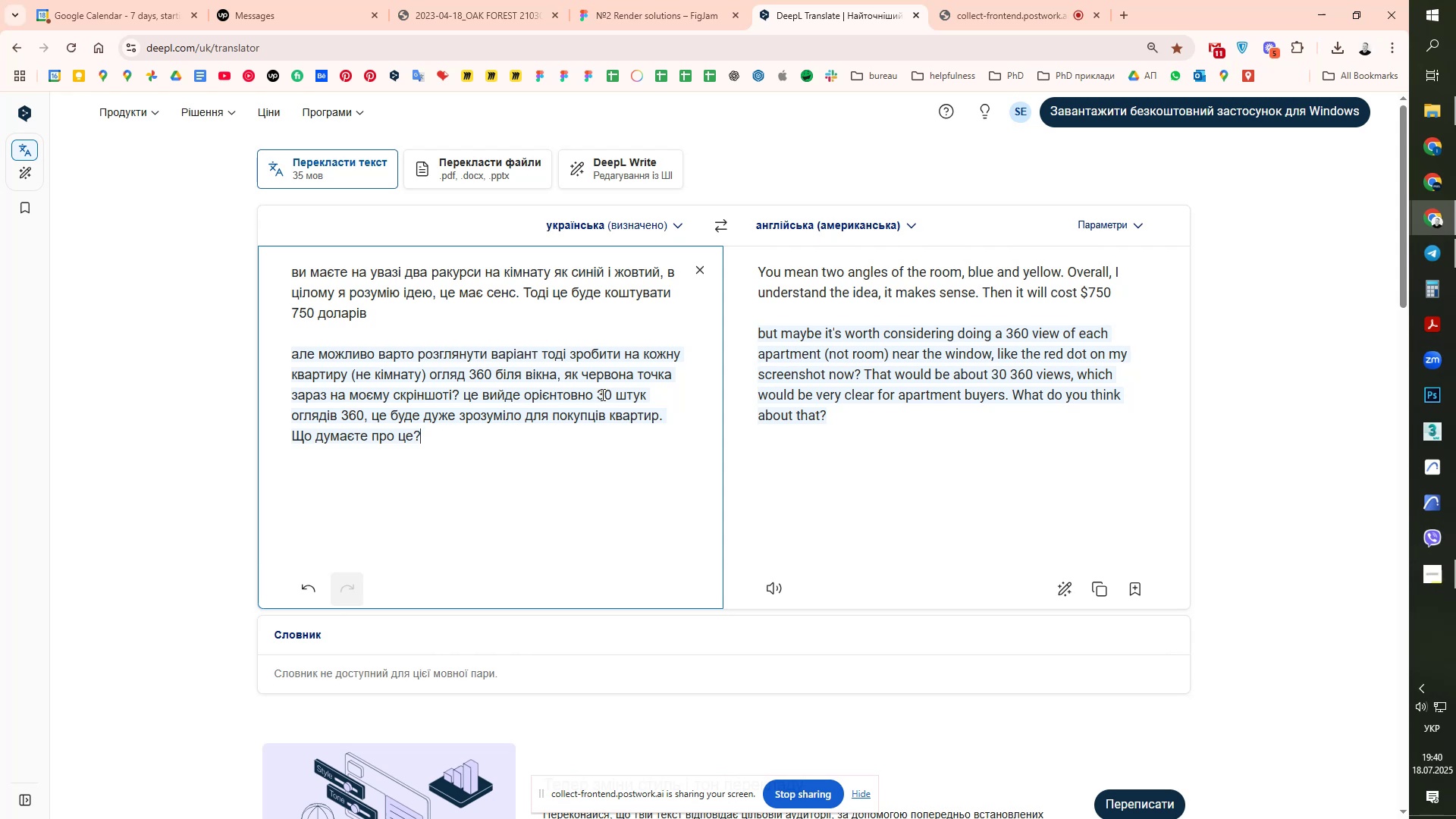 
wait(21.81)
 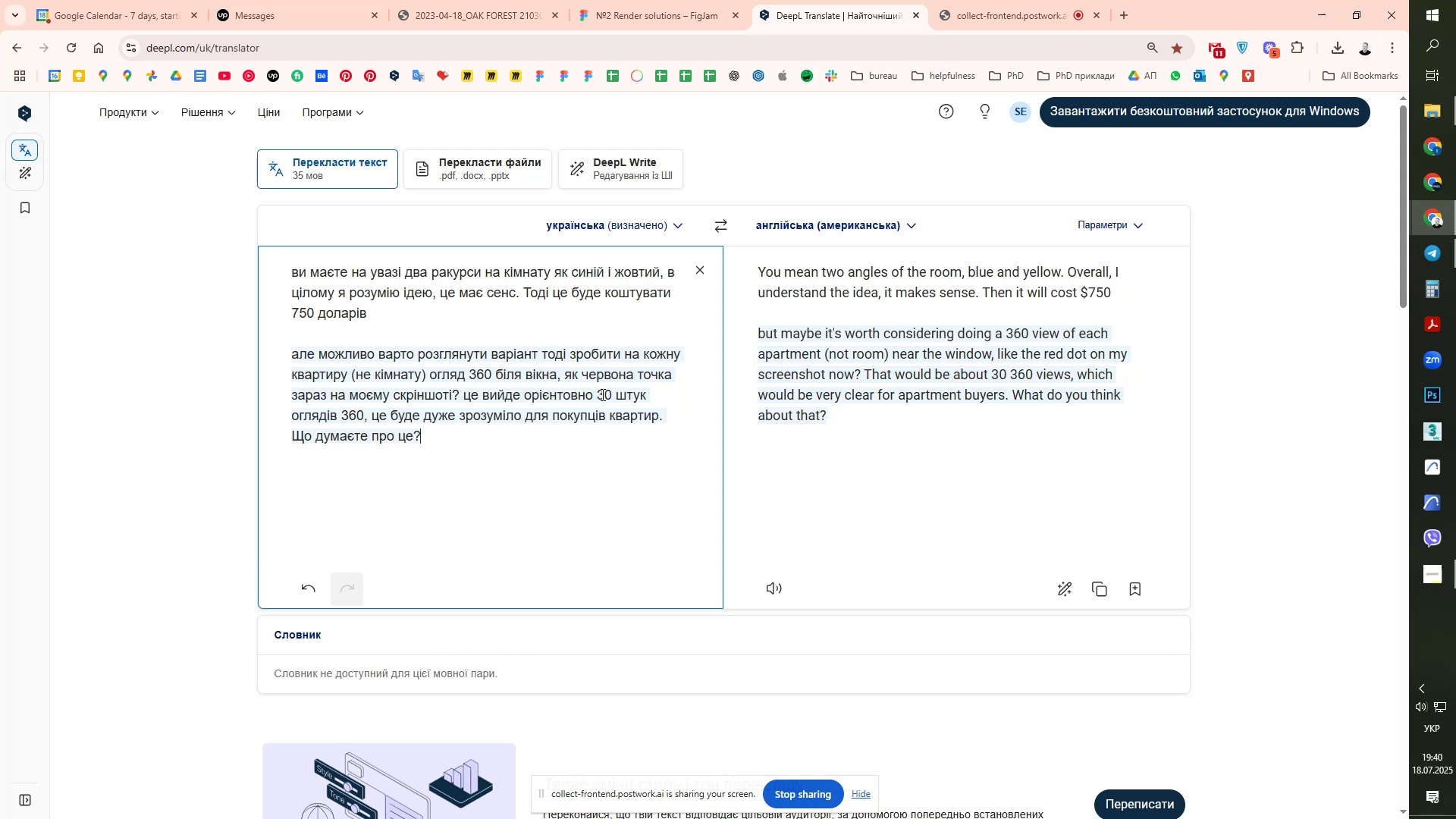 
left_click([1103, 600])
 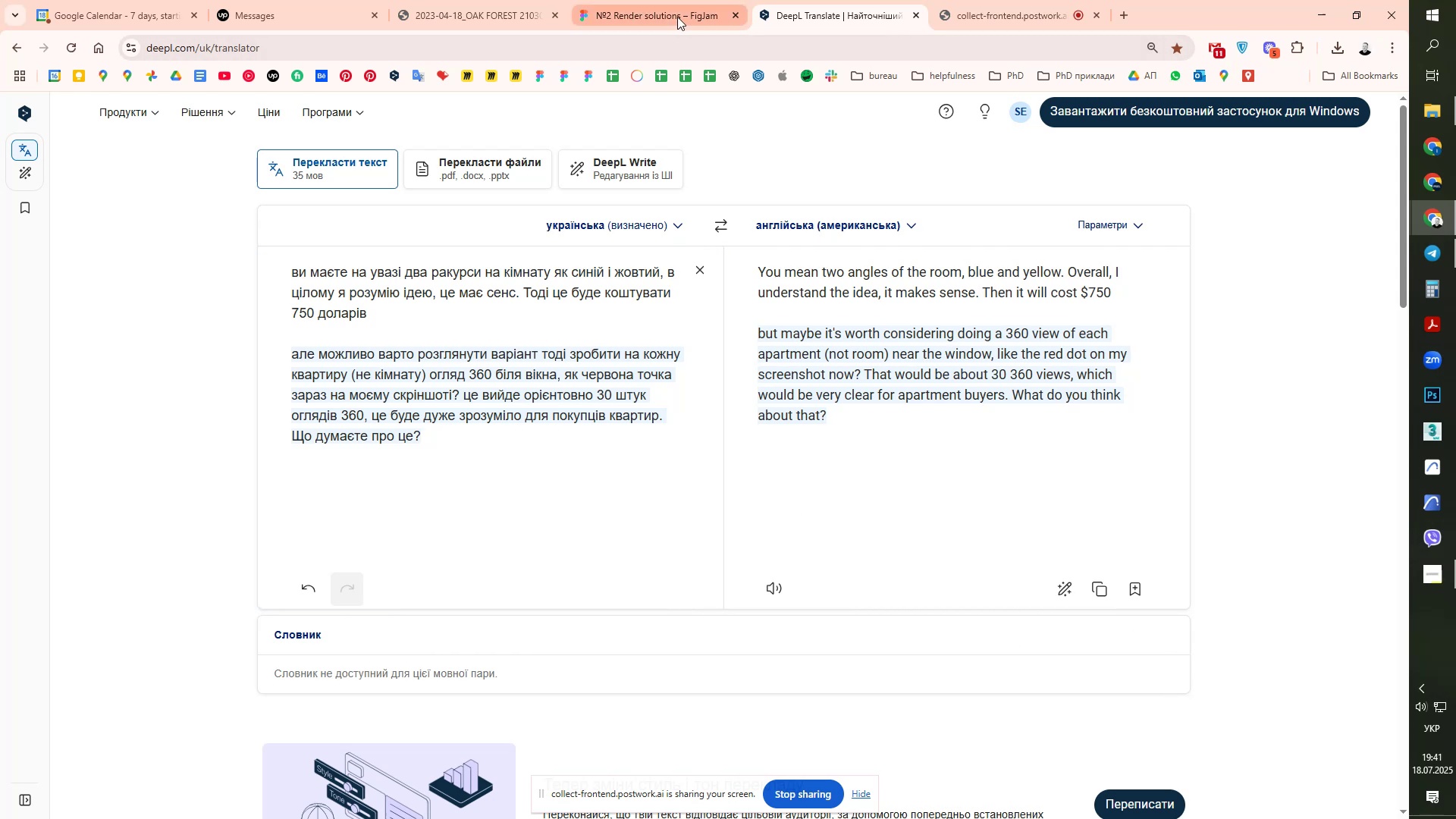 
double_click([430, 0])
 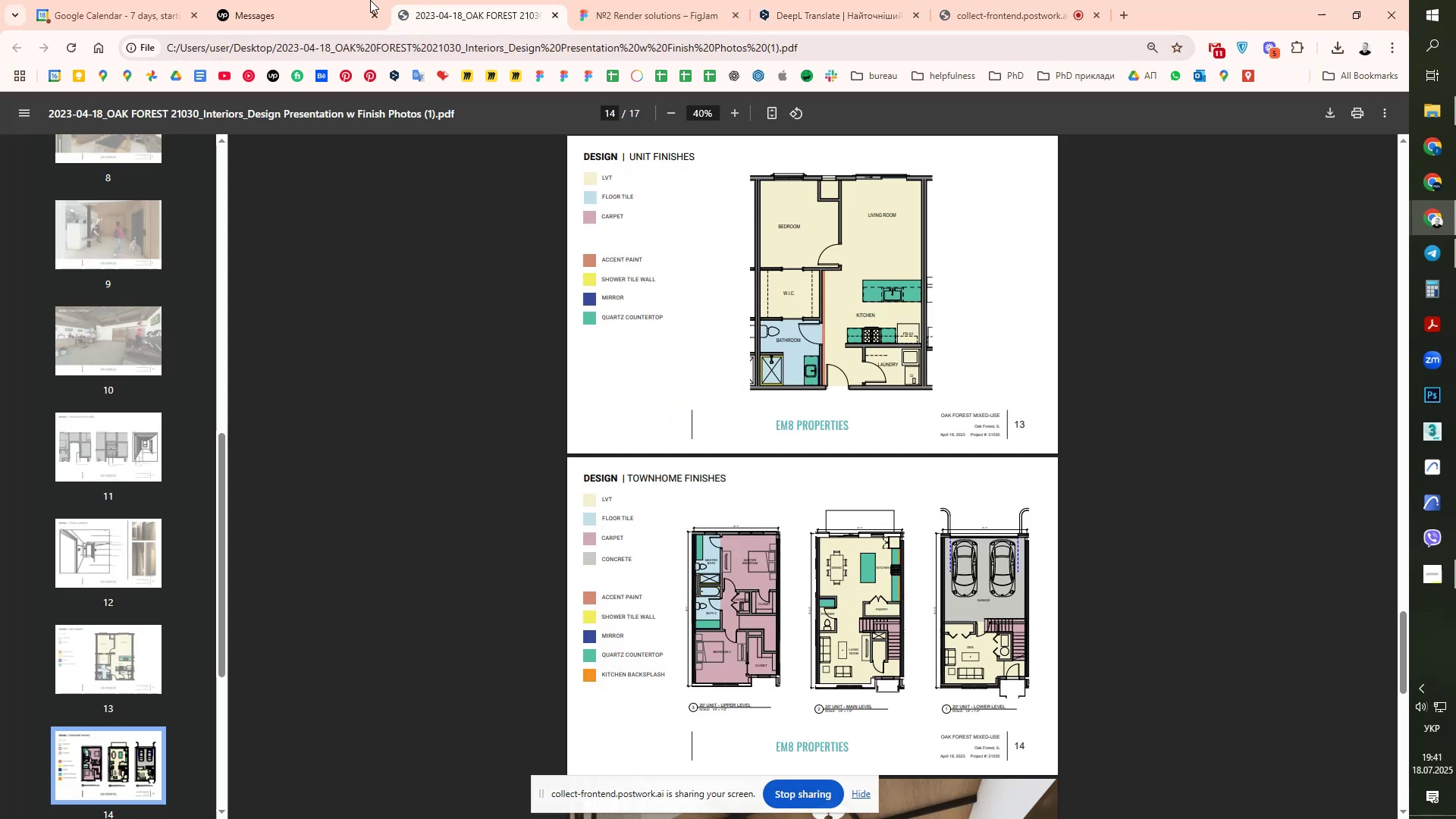 
triple_click([341, 0])
 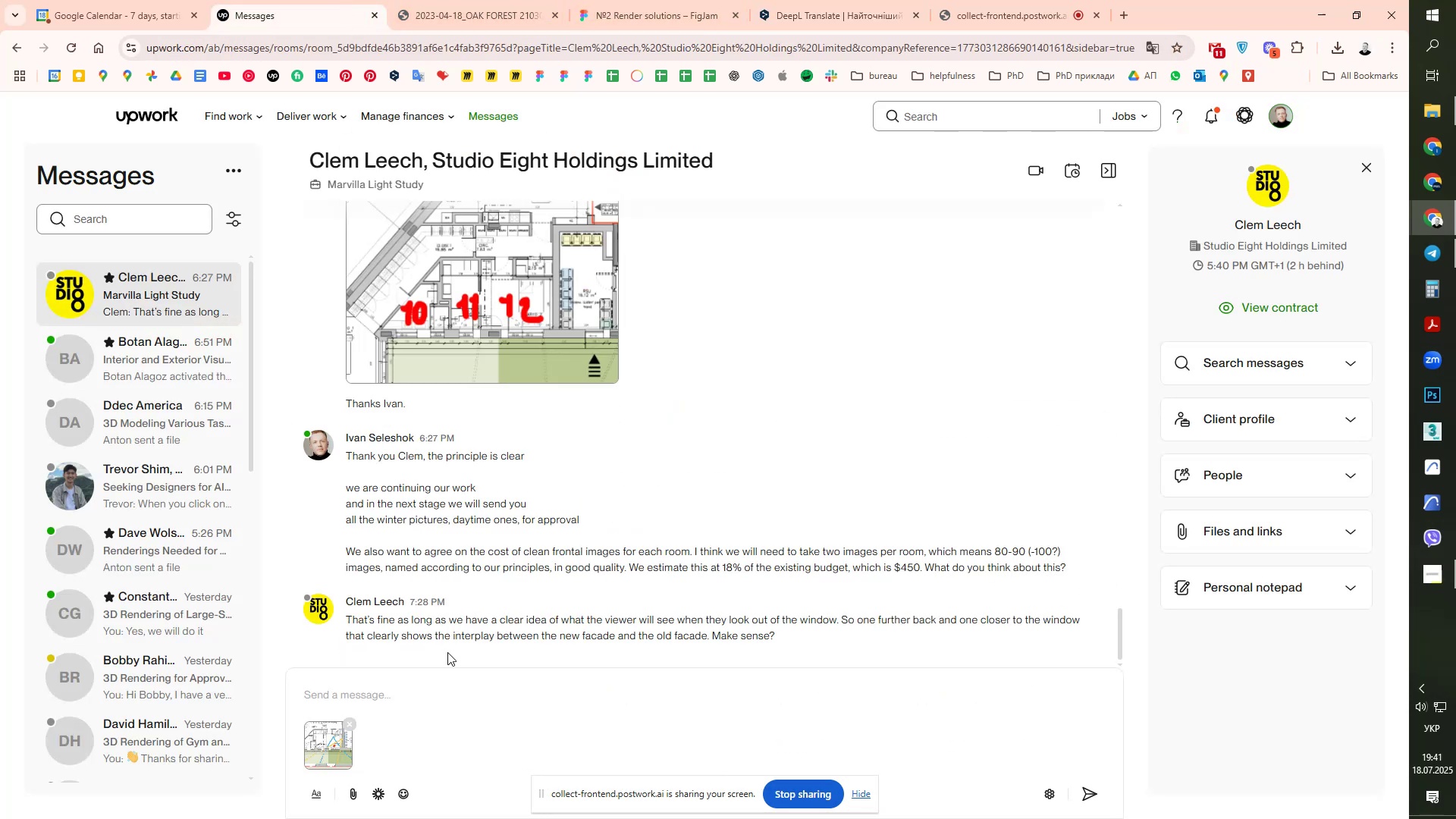 
left_click_drag(start_coordinate=[419, 682], to_coordinate=[416, 690])
 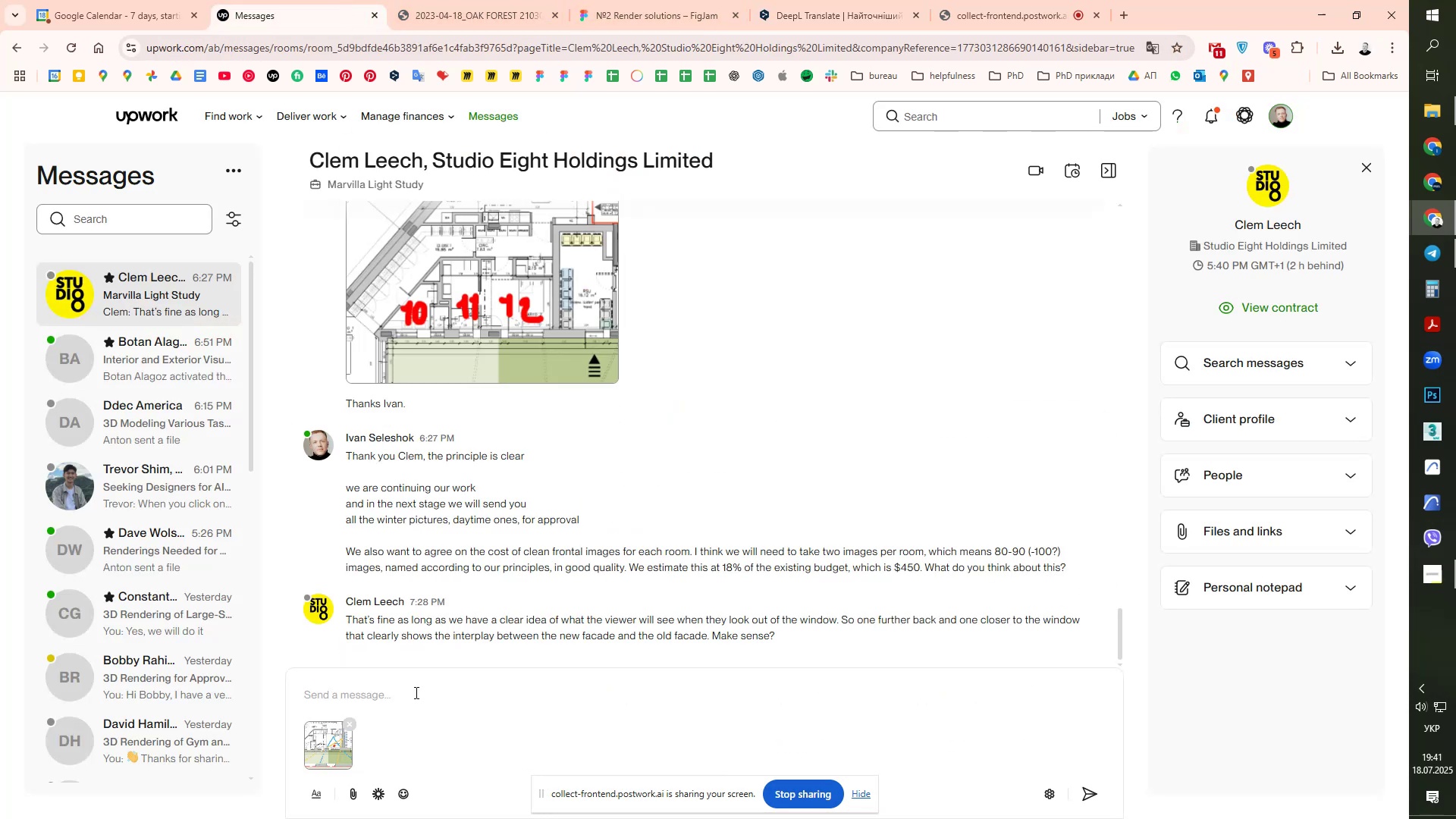 
double_click([415, 692])
 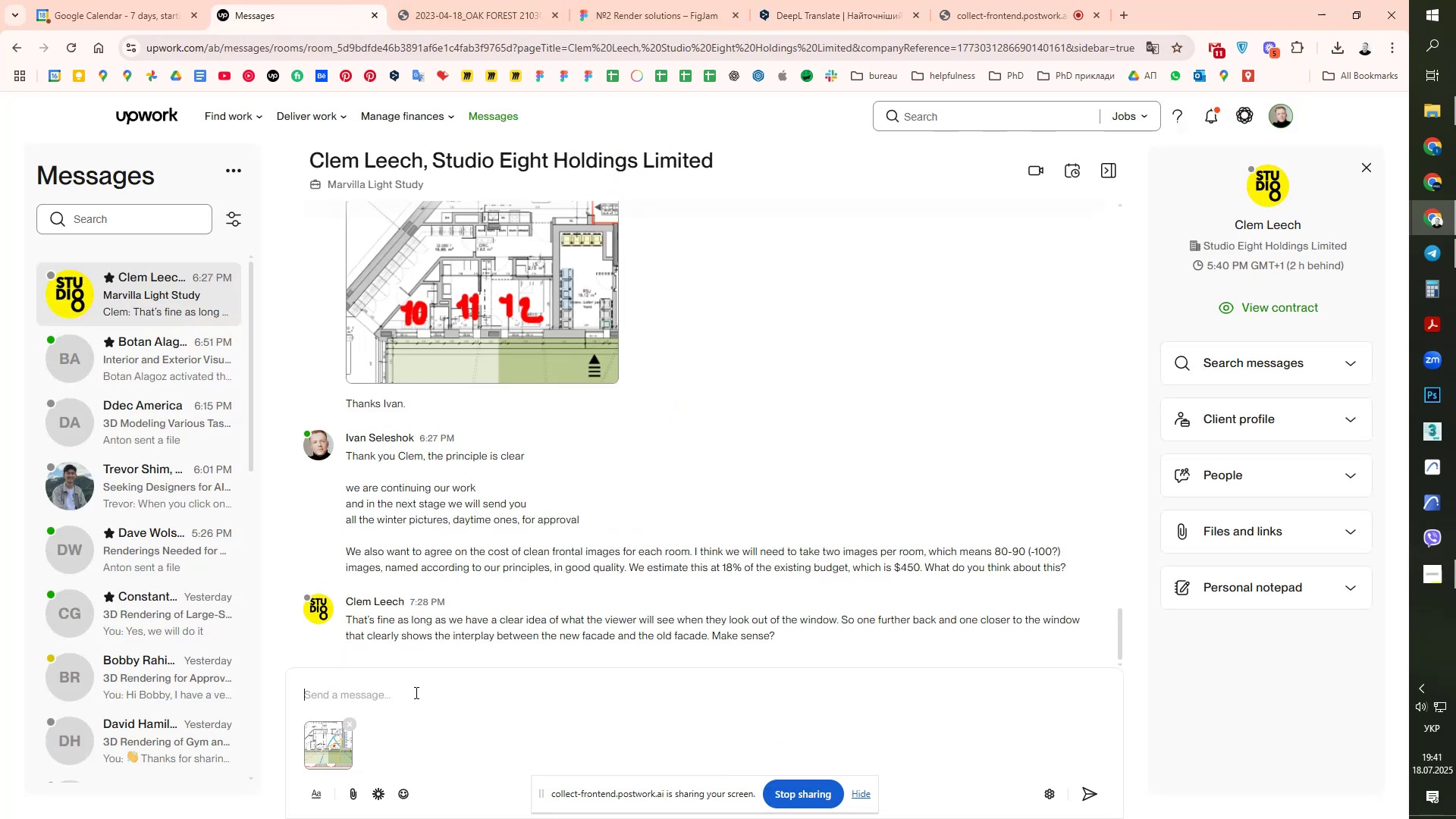 
key(Control+ControlLeft)
 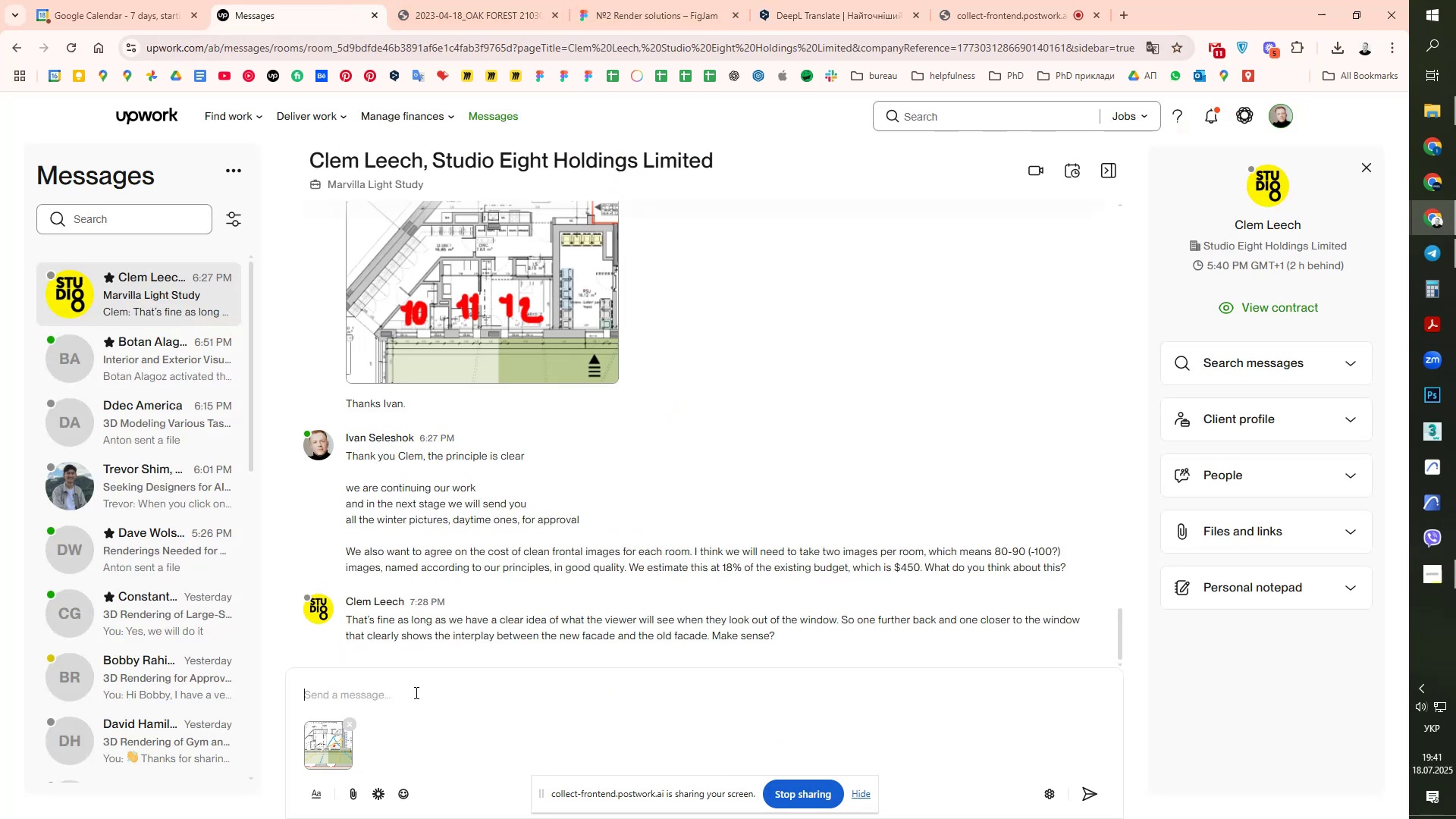 
key(Control+V)
 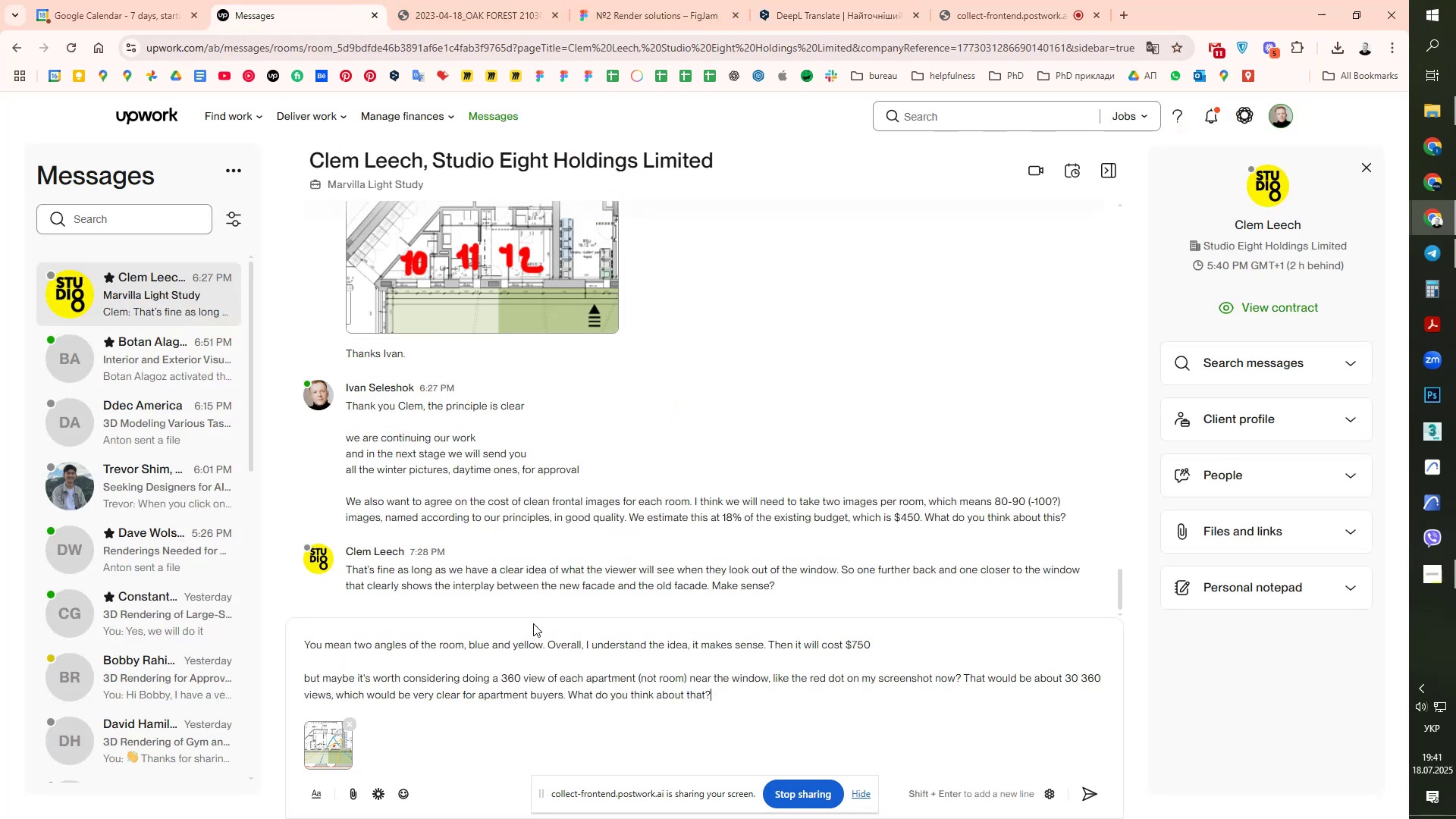 
wait(6.22)
 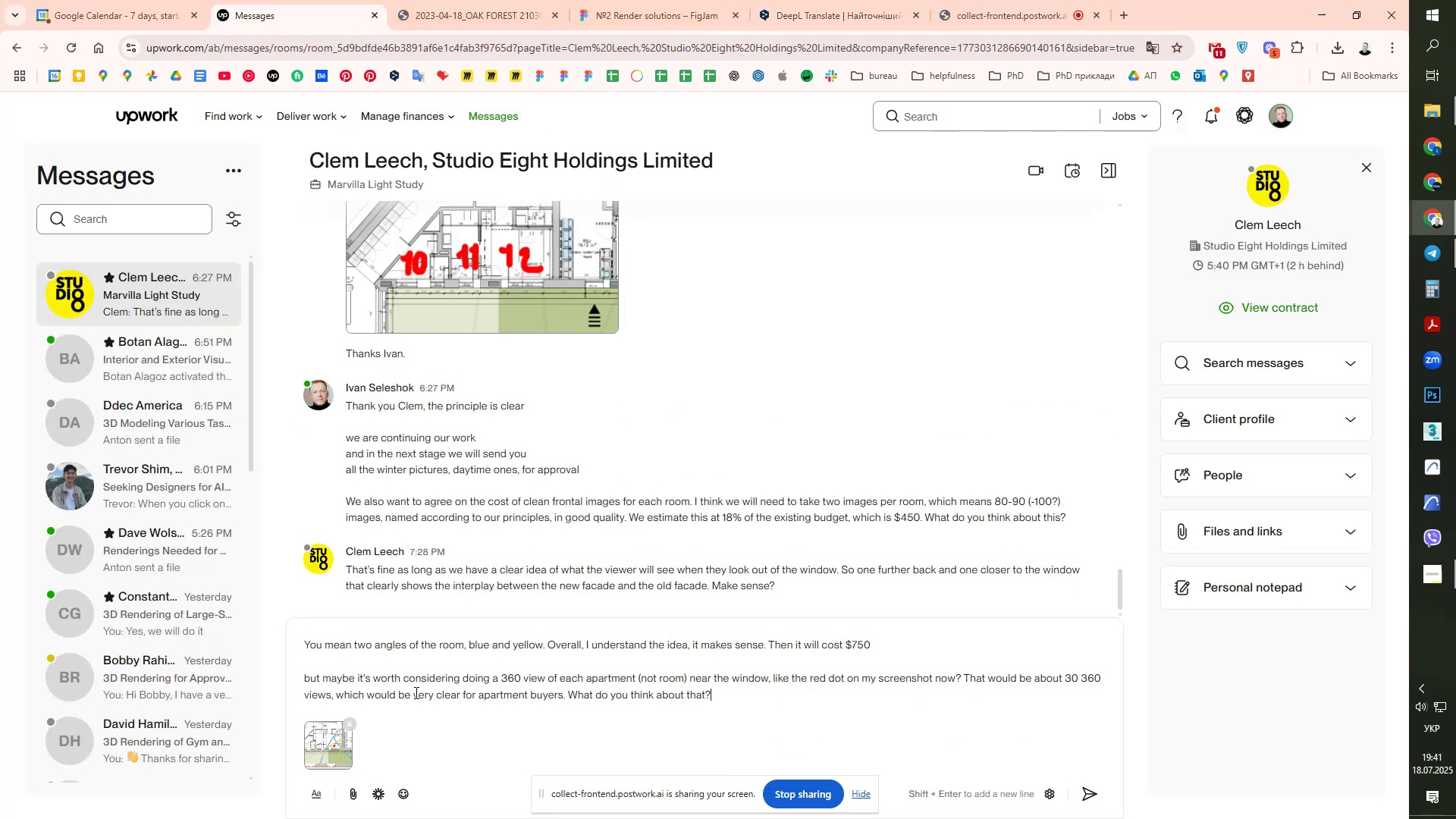 
left_click([1092, 790])
 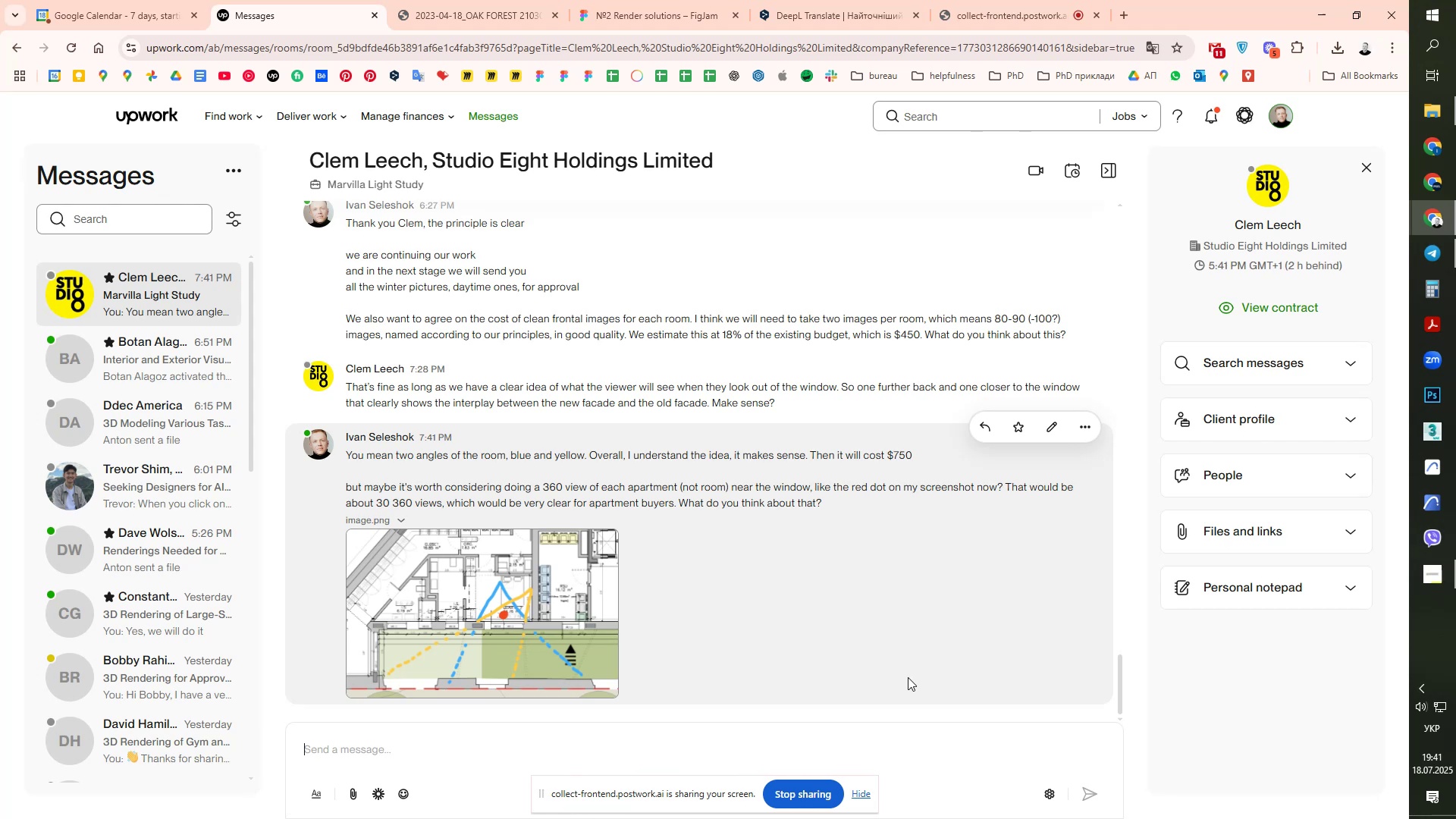 
wait(15.94)
 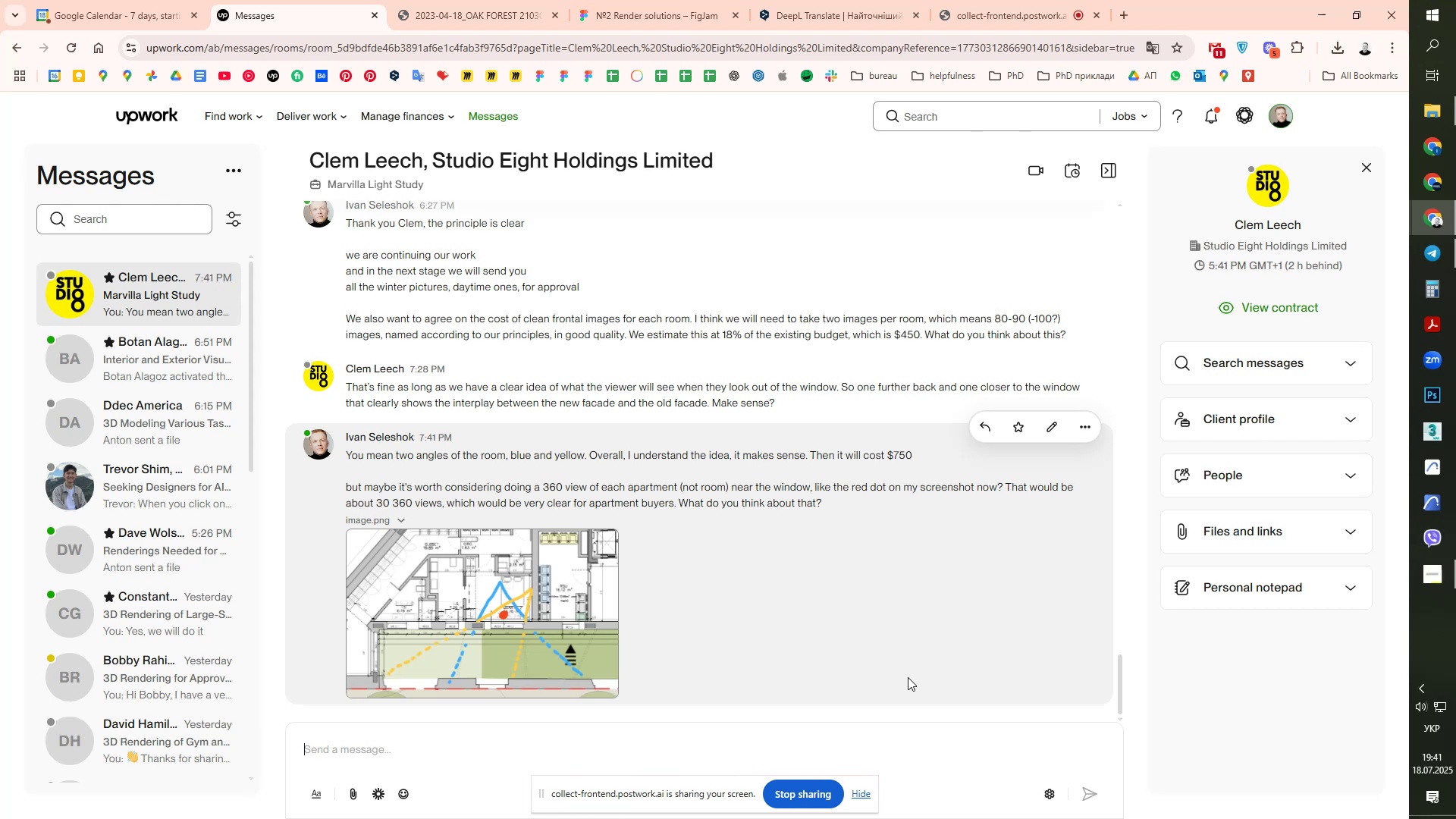 
left_click([562, 0])
 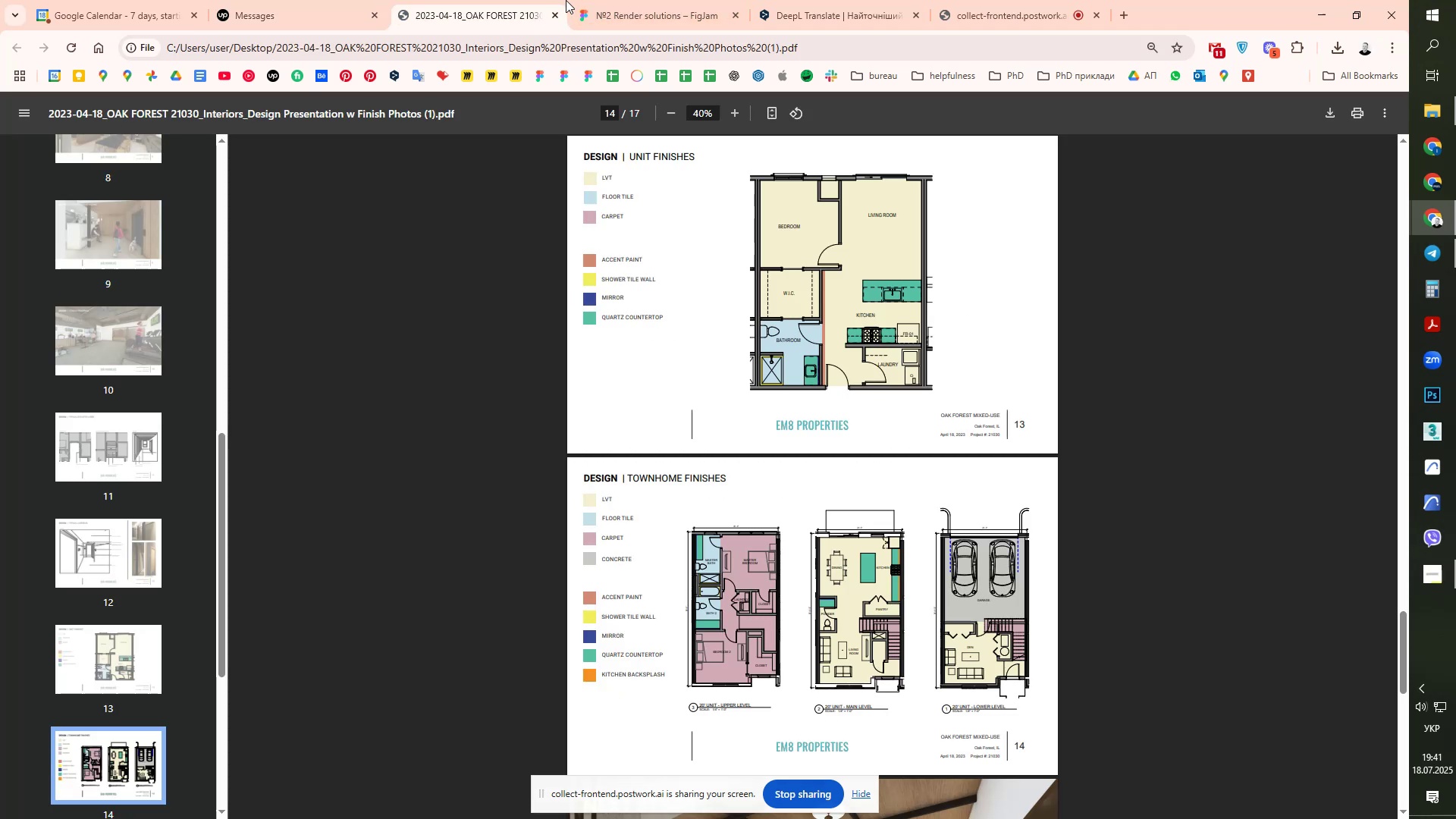 
left_click([598, 0])
 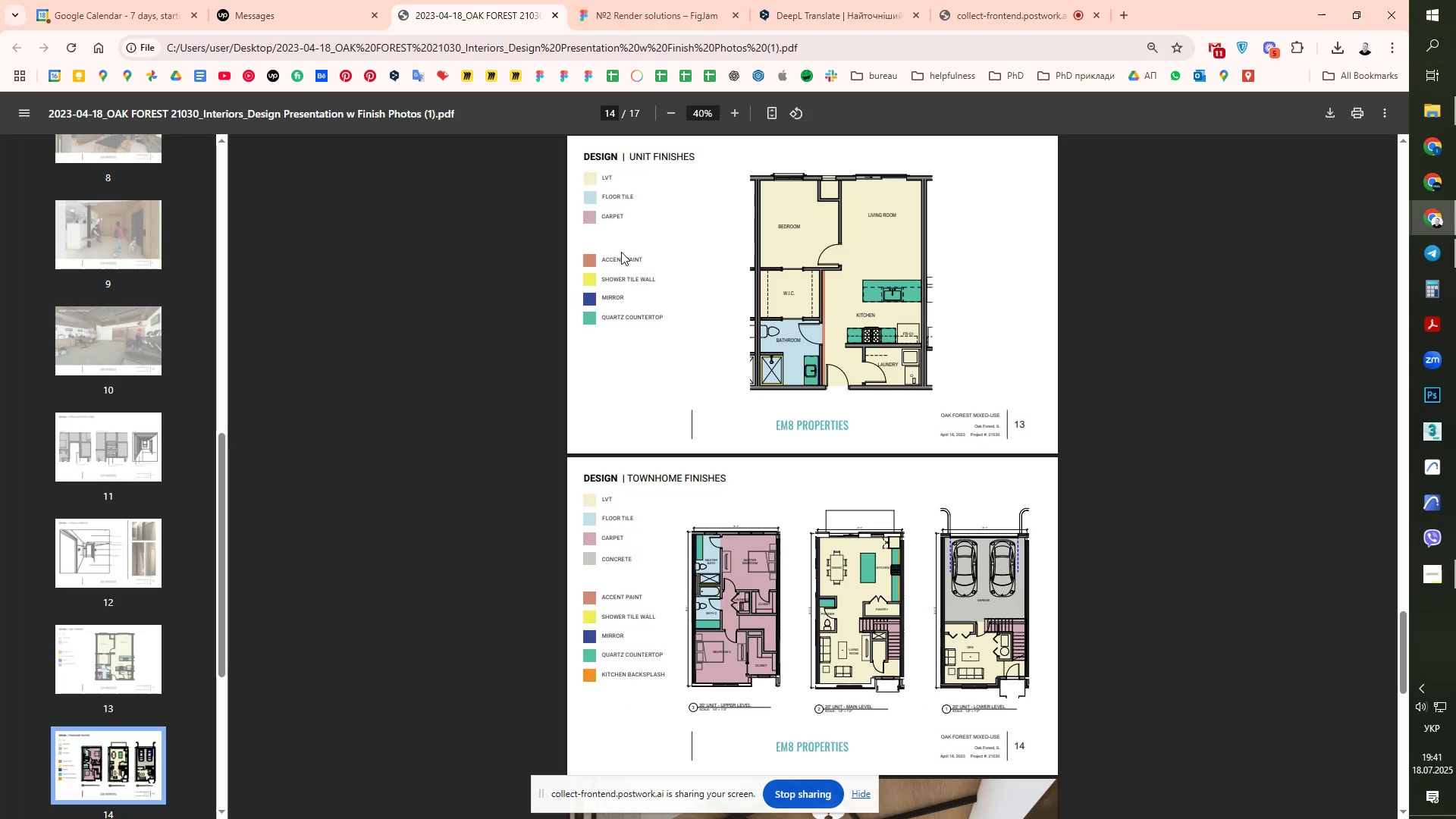 
scroll: coordinate [124, 634], scroll_direction: down, amount: 14.0
 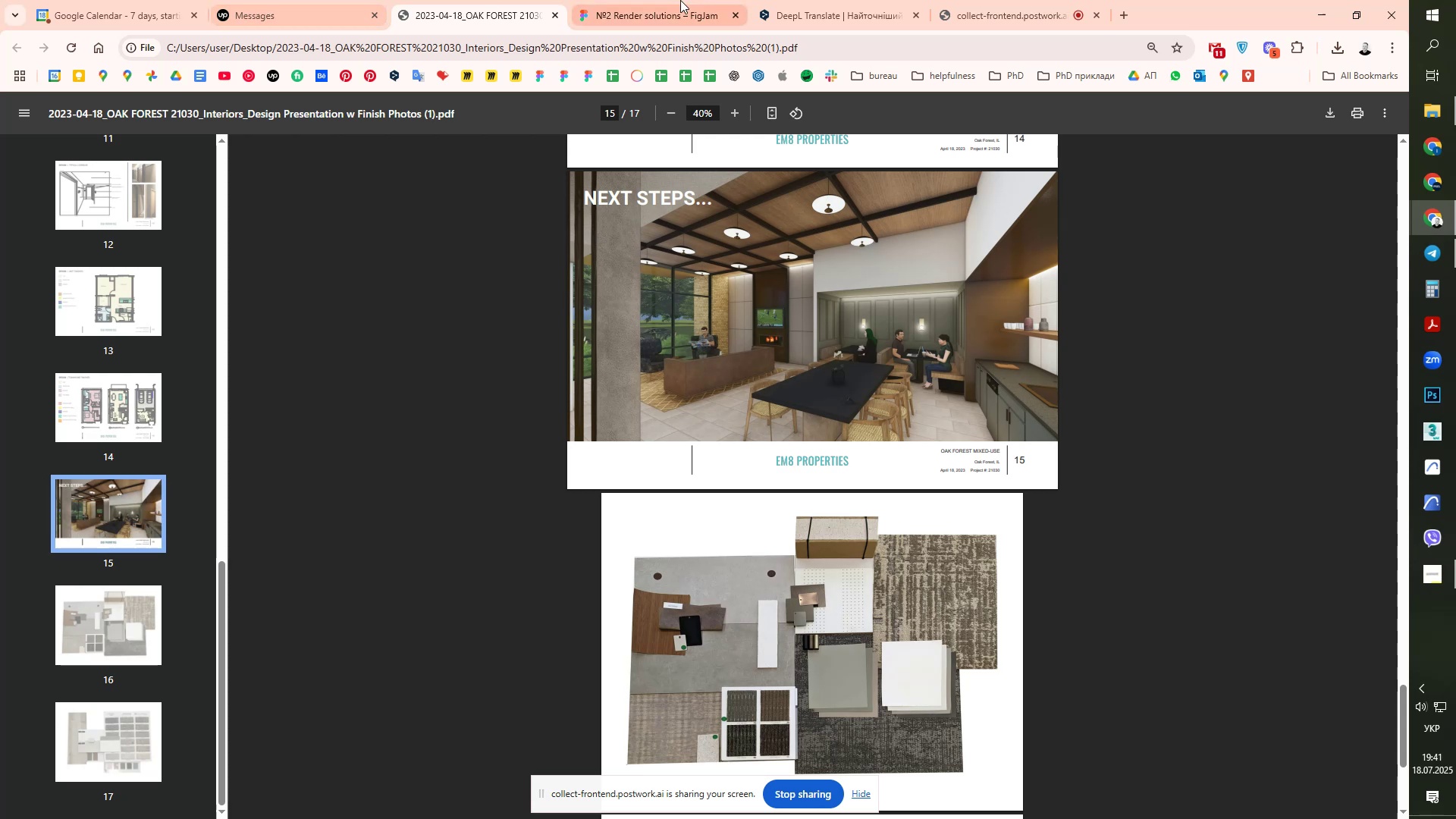 
left_click([680, 0])
 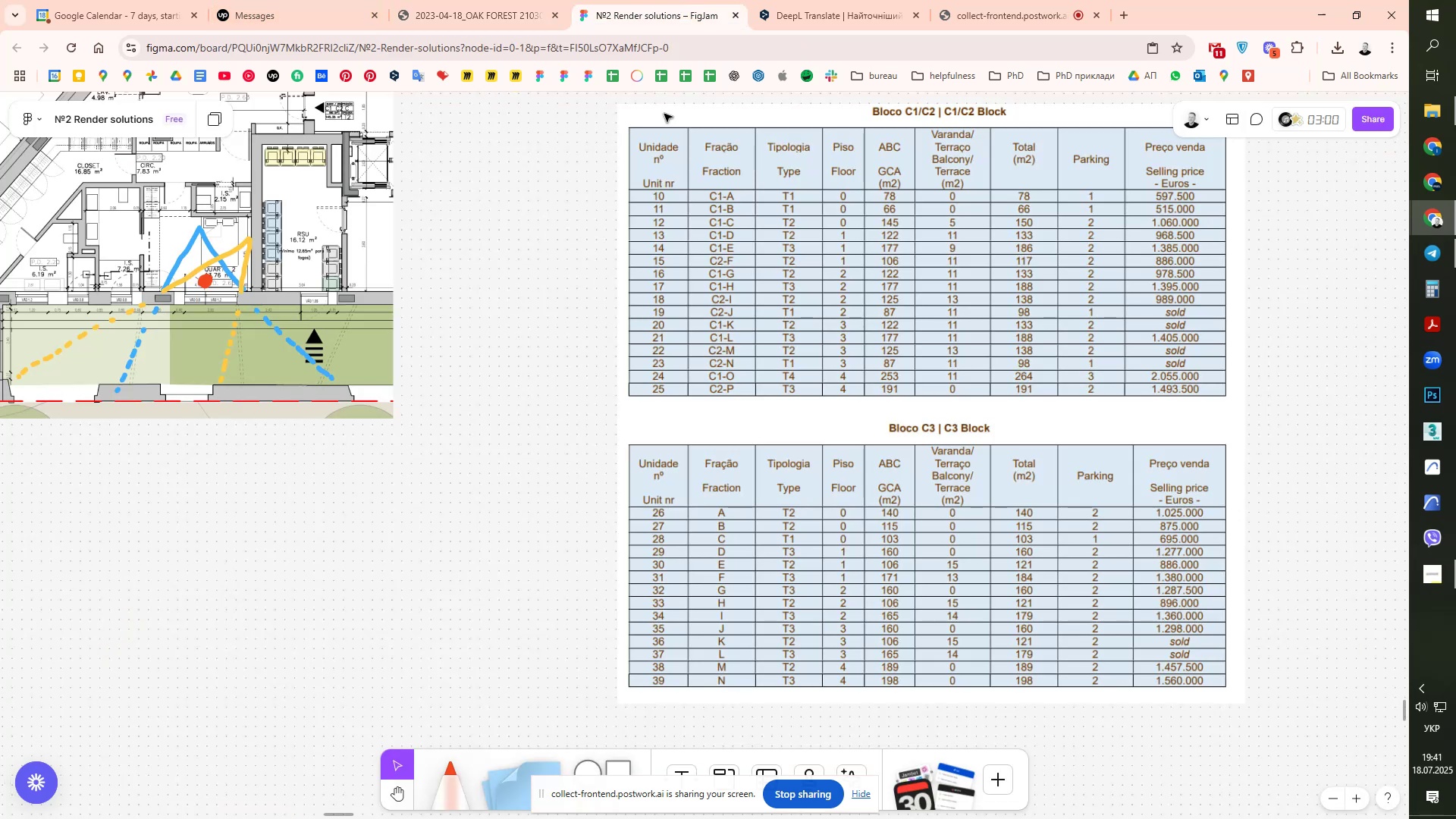 
scroll: coordinate [576, 464], scroll_direction: down, amount: 26.0
 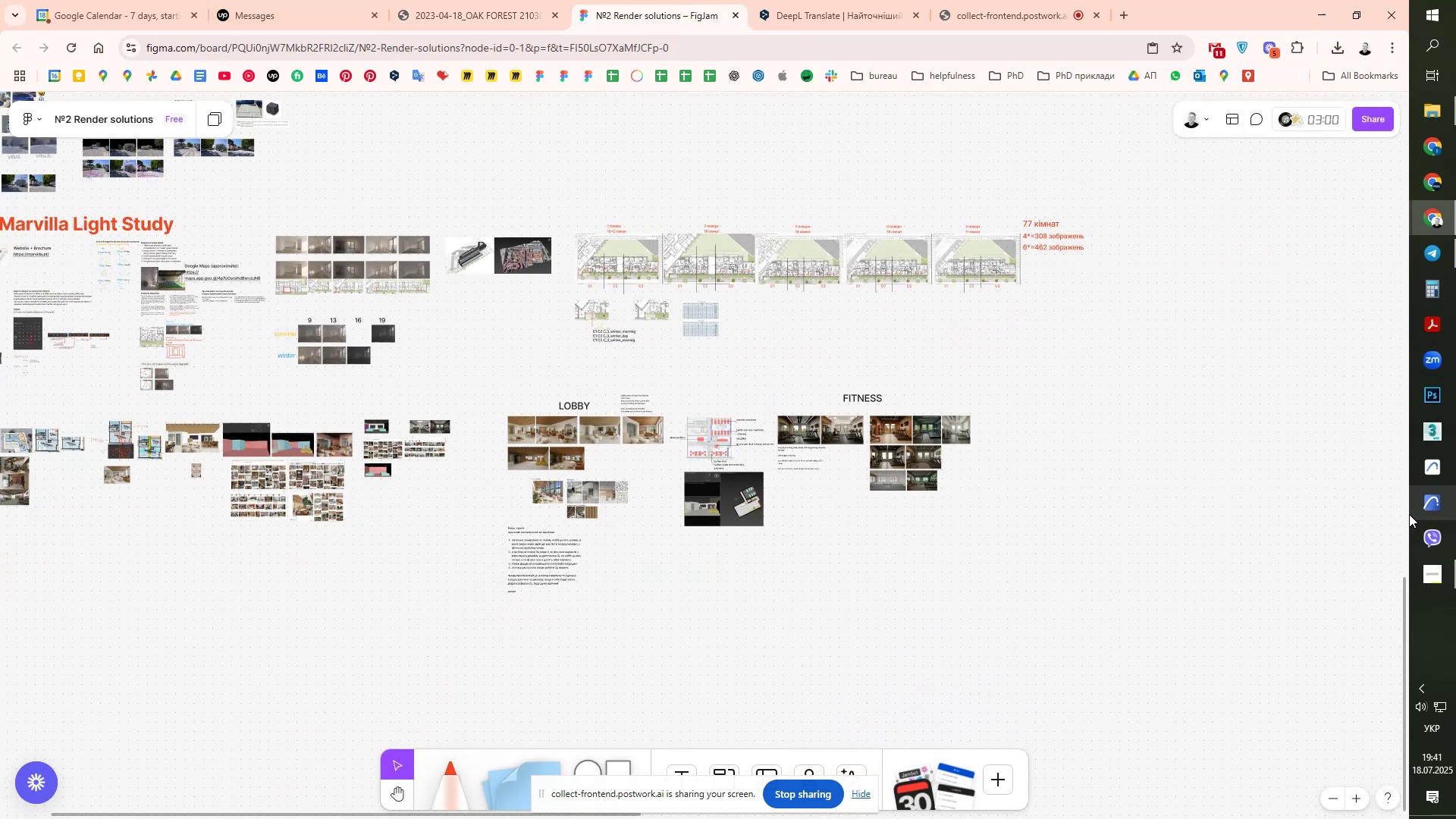 
left_click([1432, 433])
 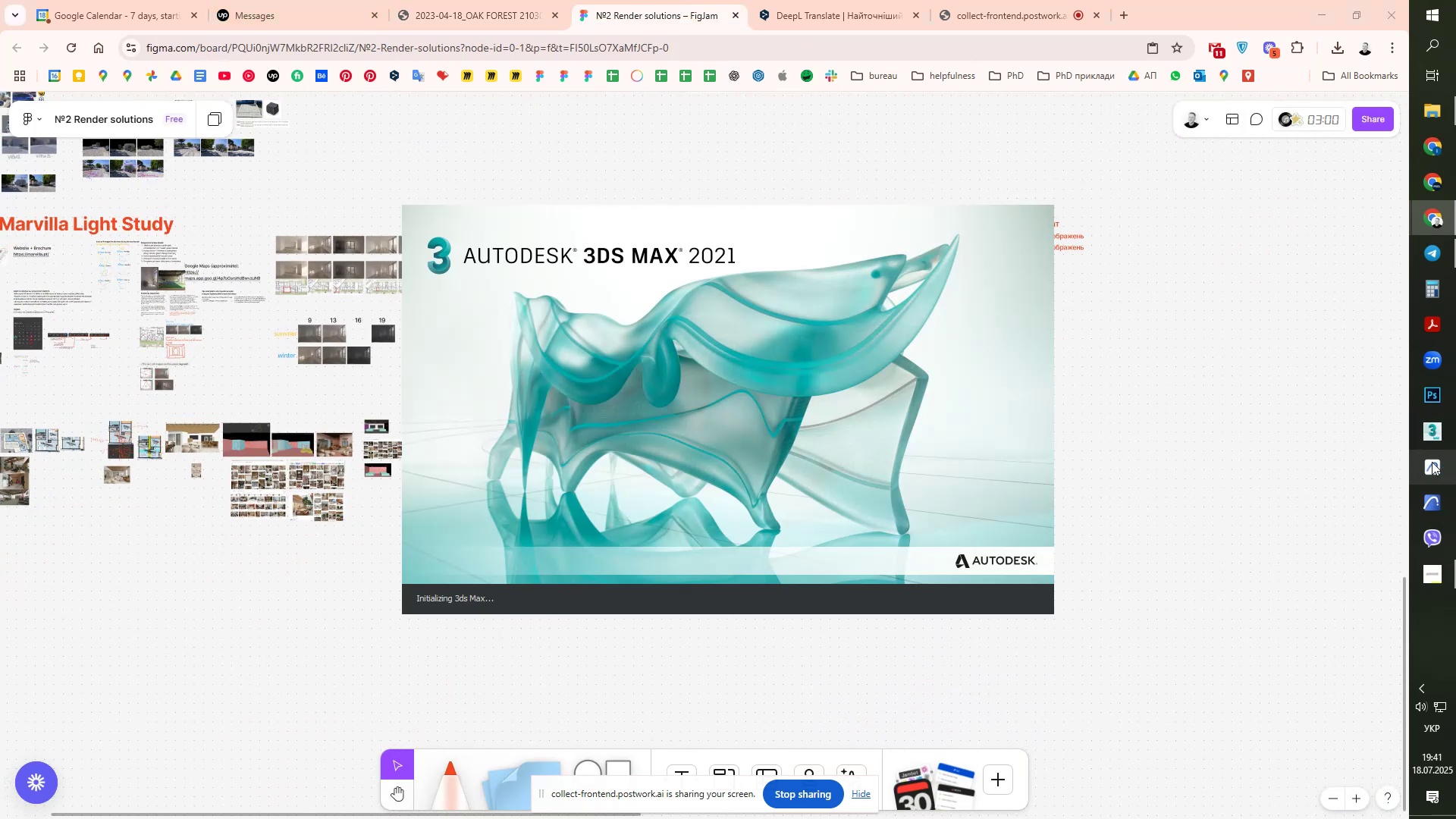 
left_click([1431, 466])
 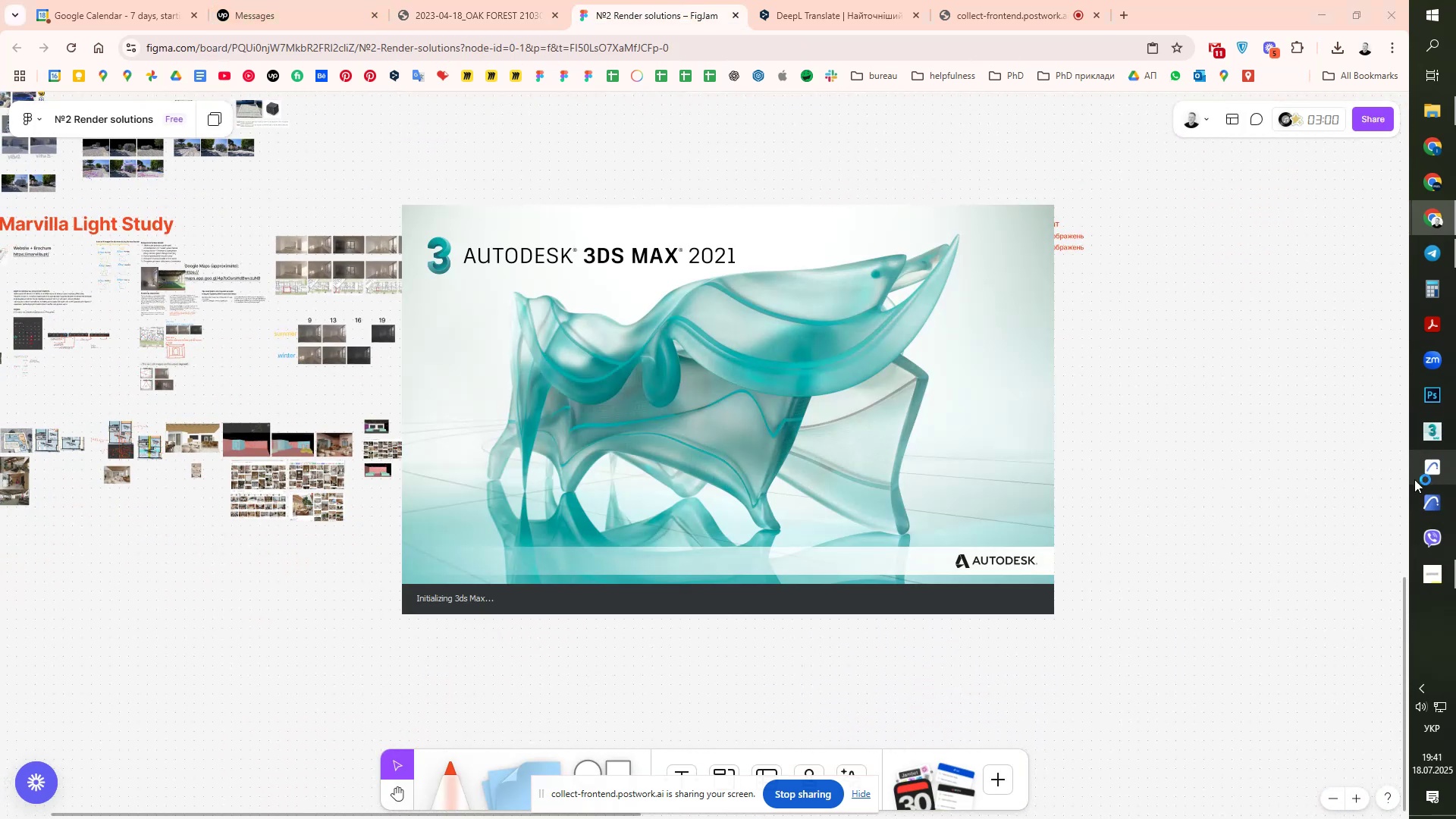 
left_click([1260, 544])
 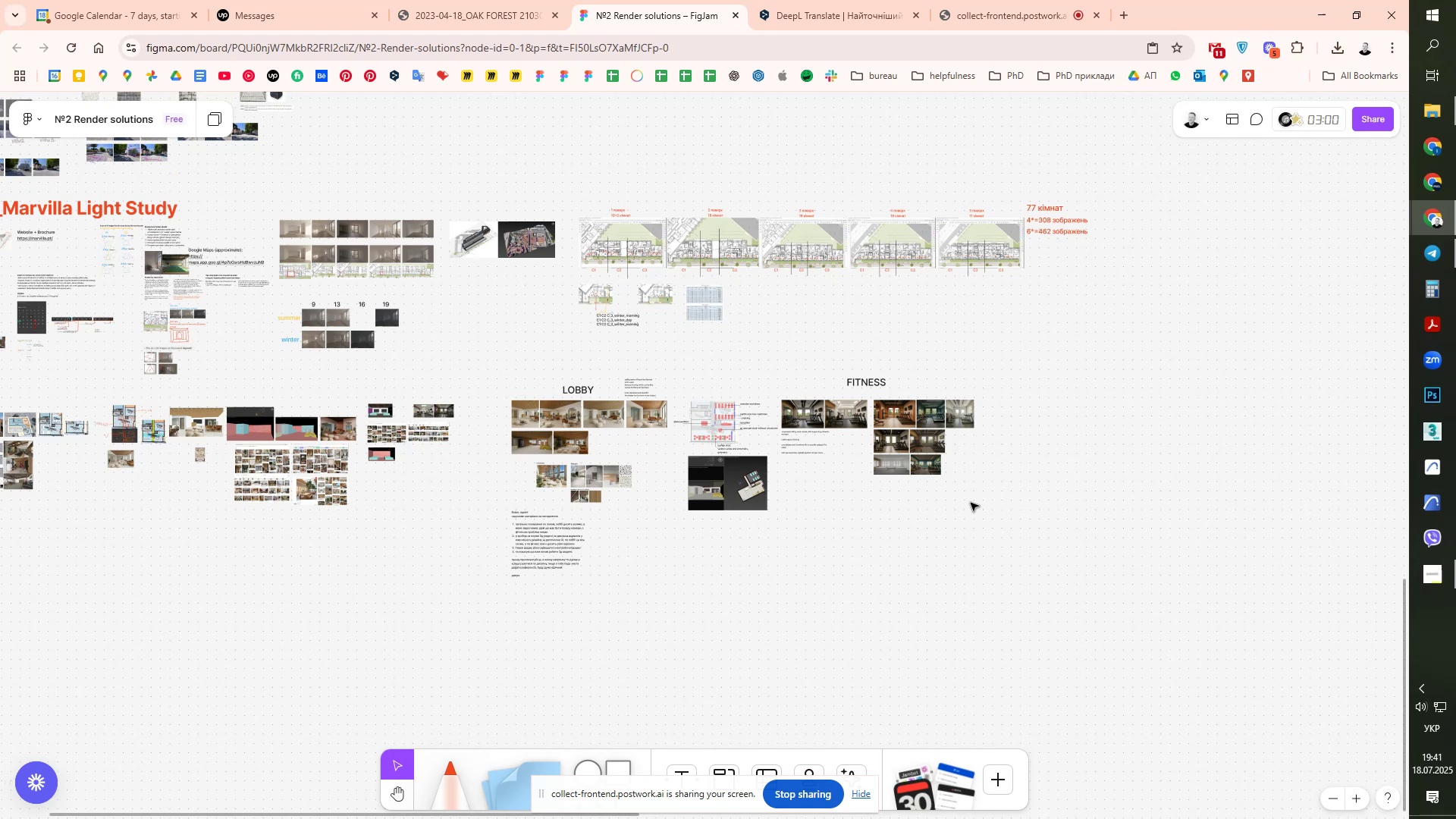 
left_click([312, 0])
 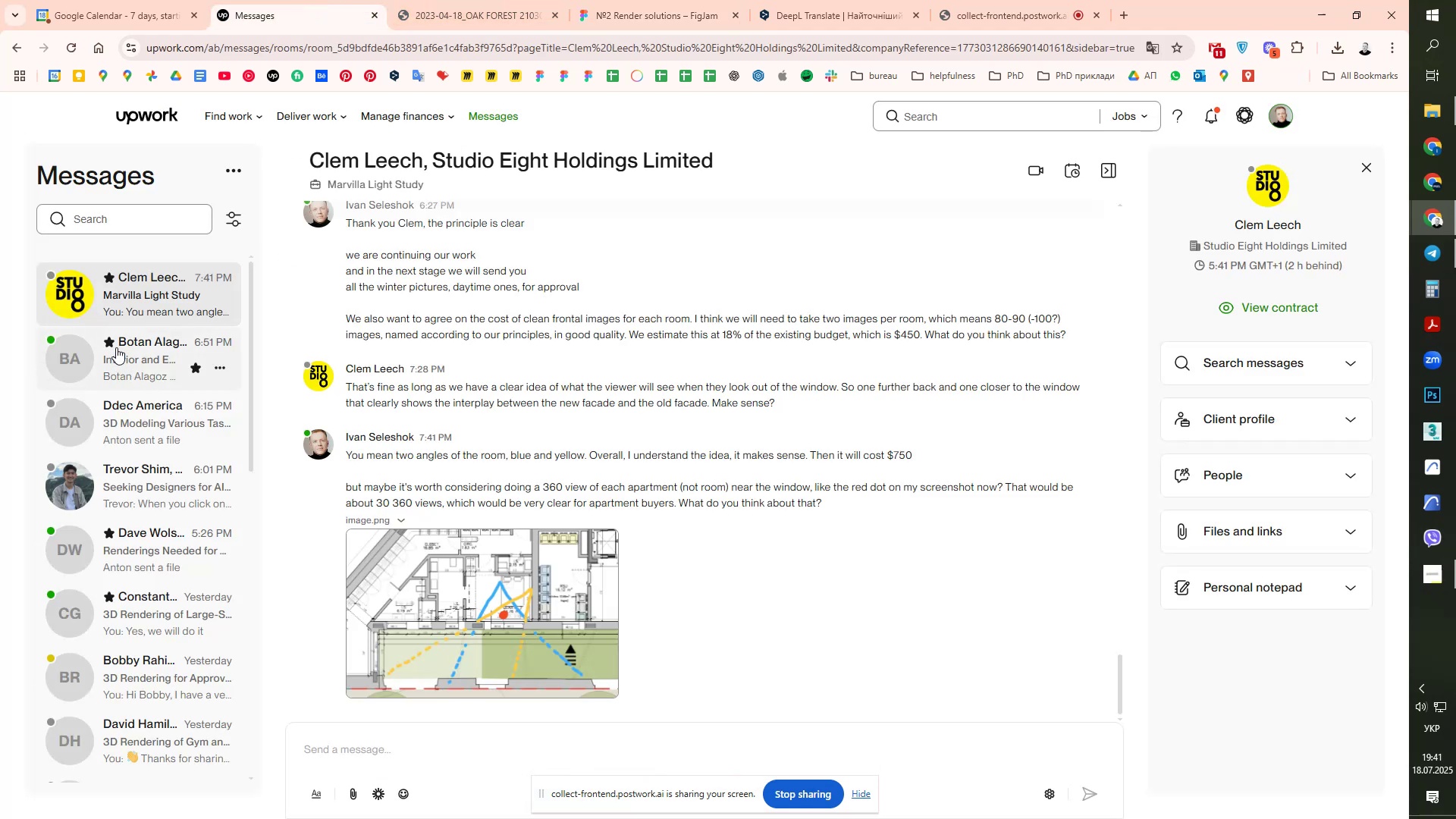 
left_click([118, 369])
 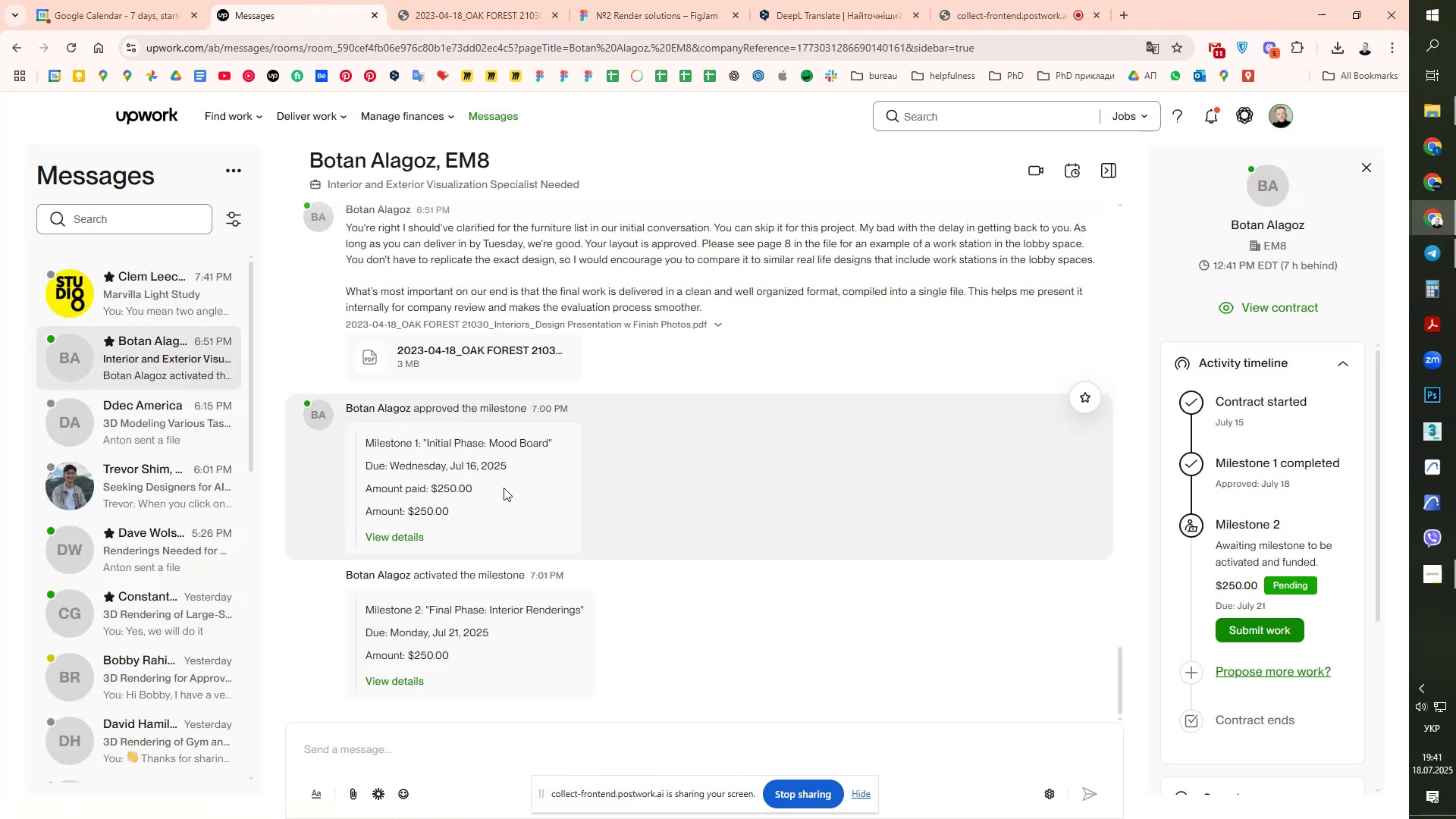 
scroll: coordinate [532, 488], scroll_direction: up, amount: 2.0
 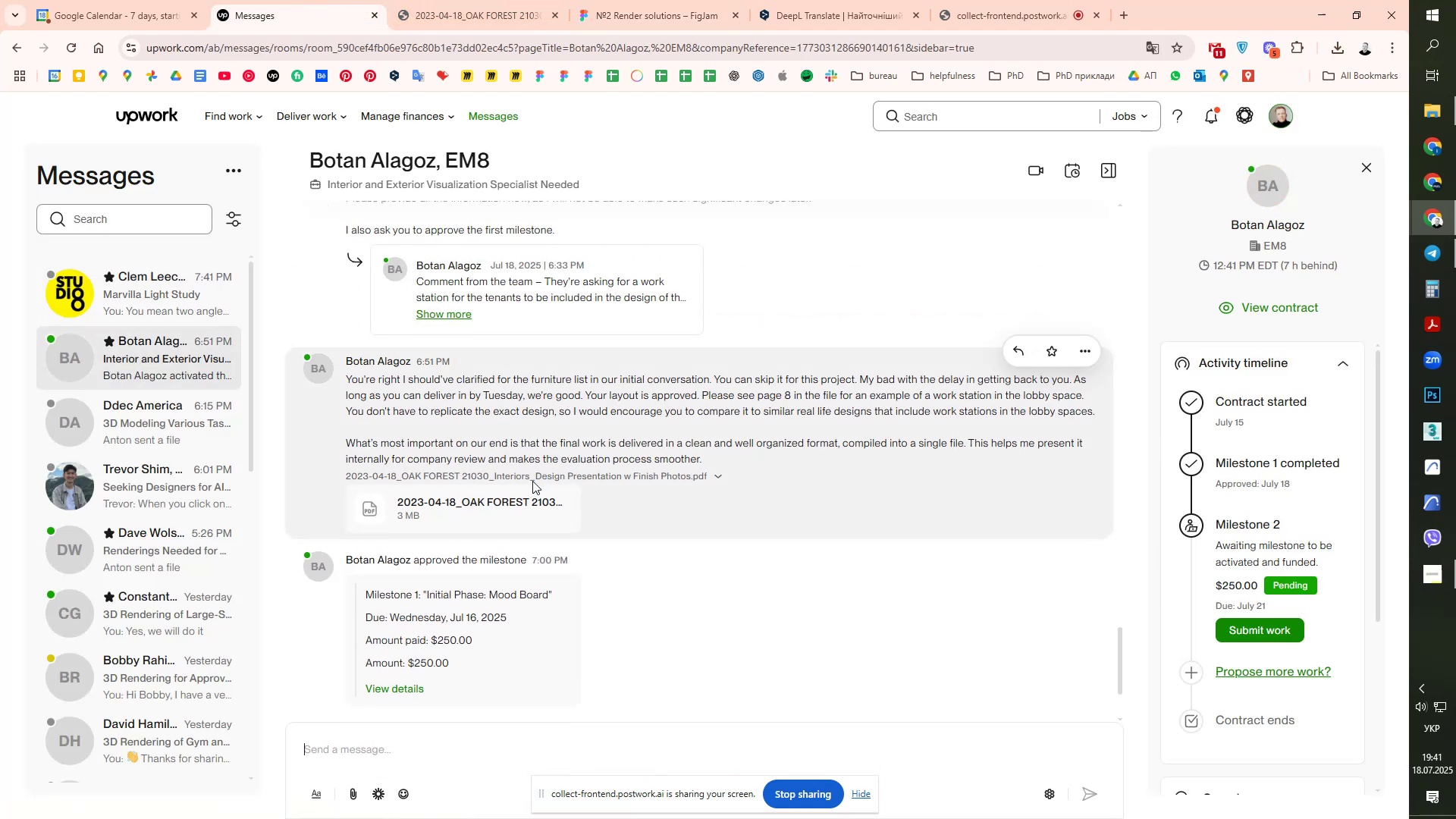 
right_click([532, 481])
 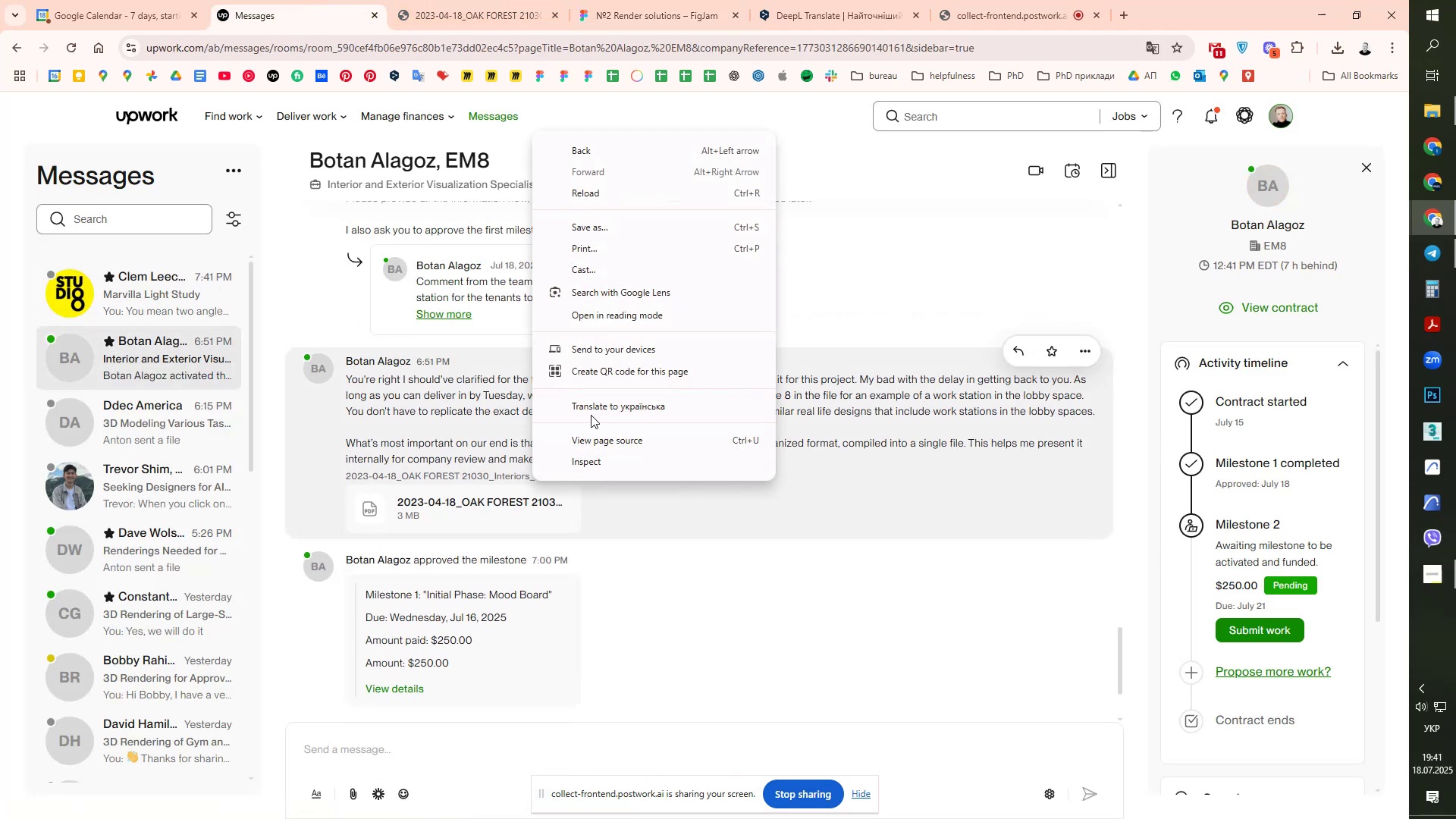 
left_click([595, 406])
 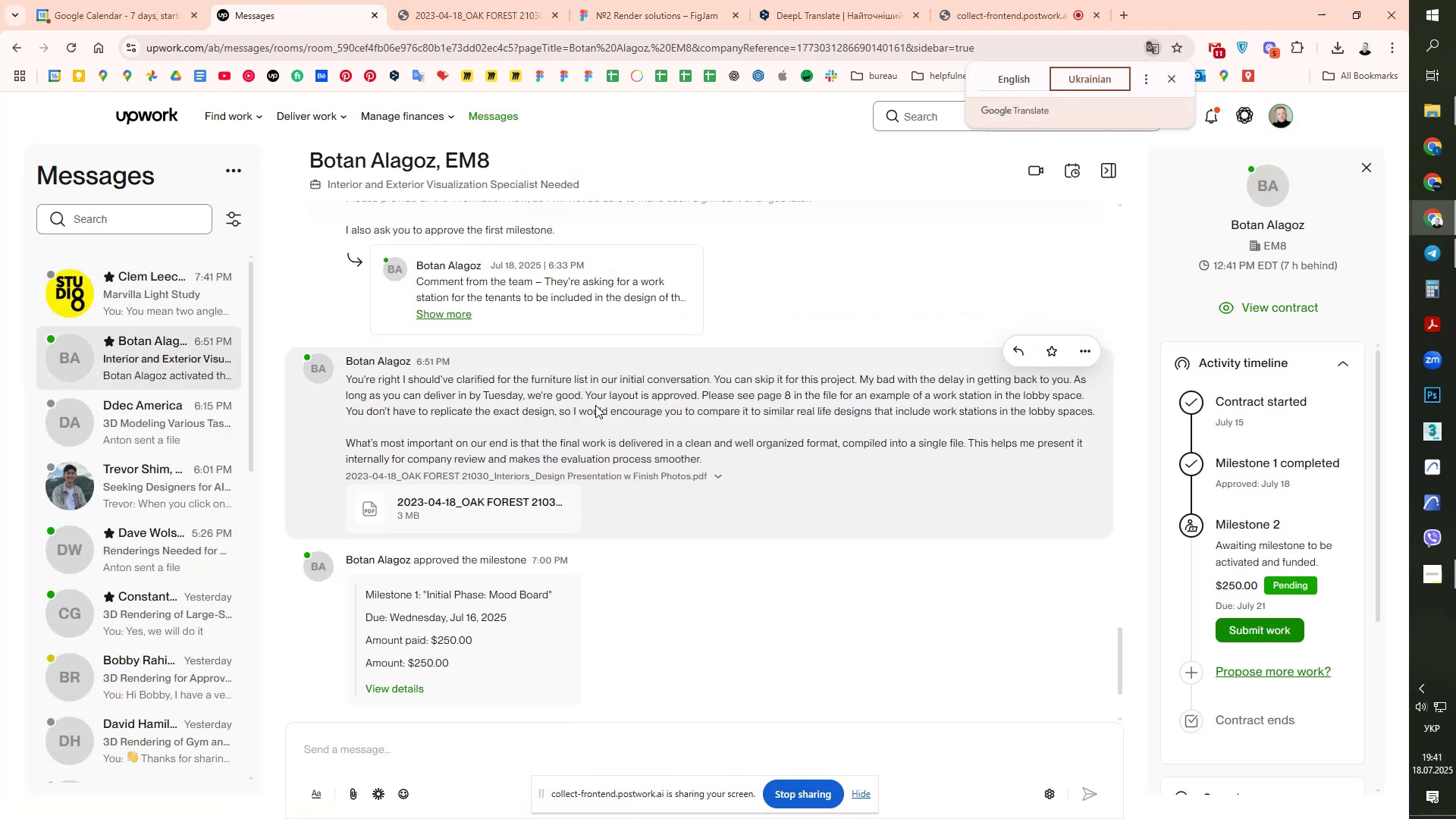 
scroll: coordinate [497, 356], scroll_direction: up, amount: 7.0
 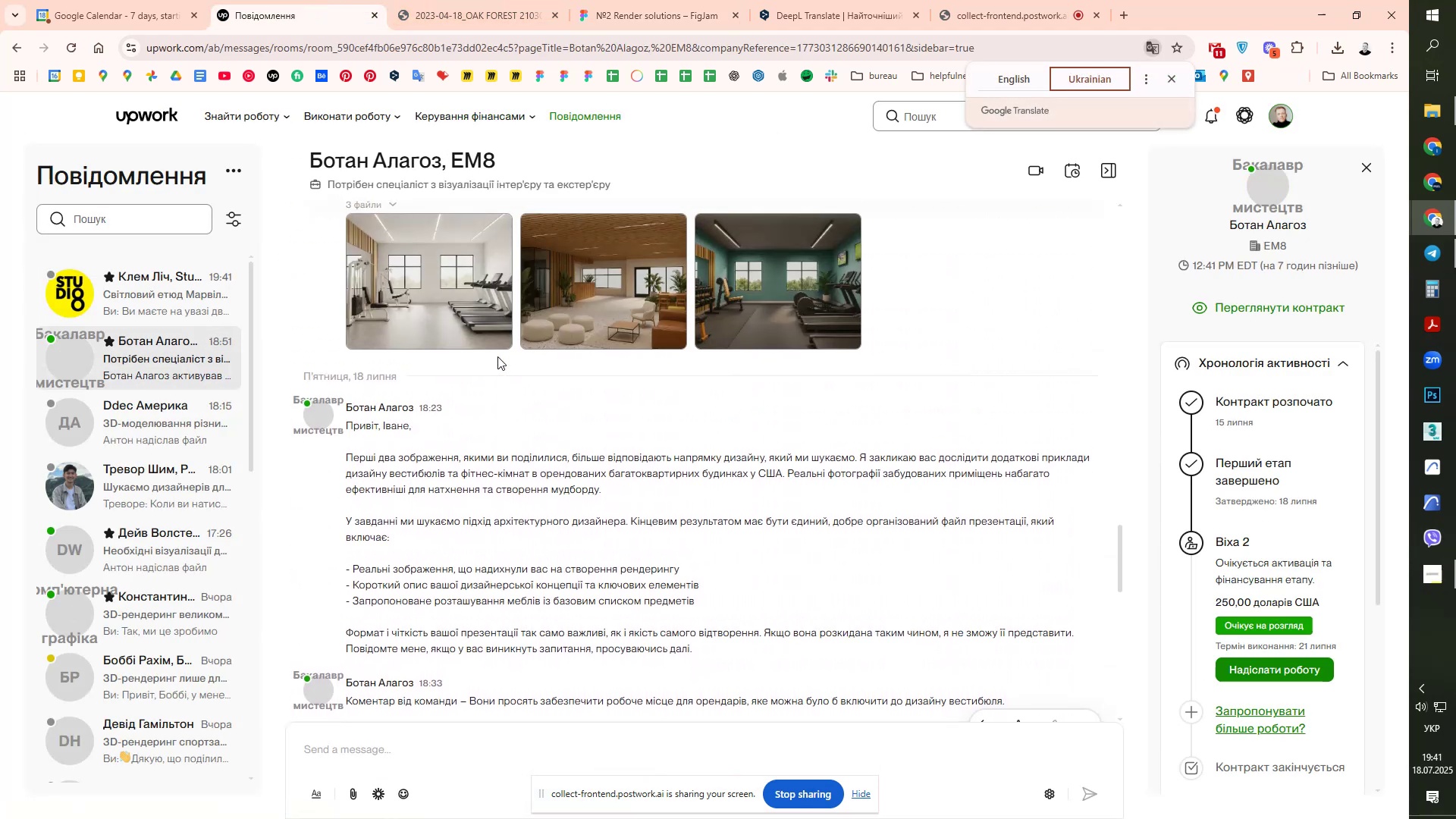 
scroll: coordinate [497, 356], scroll_direction: down, amount: 2.0
 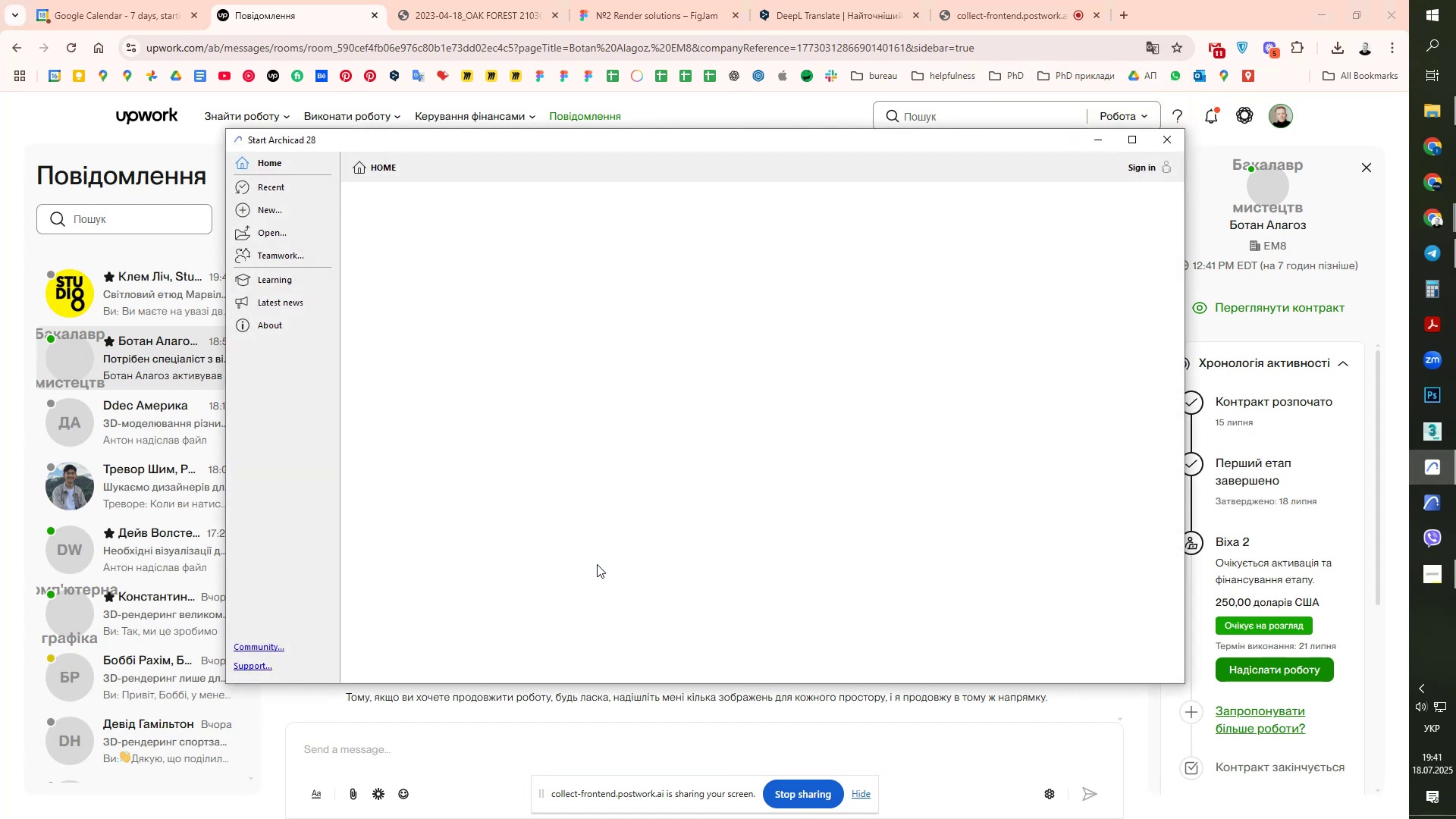 
wait(12.34)
 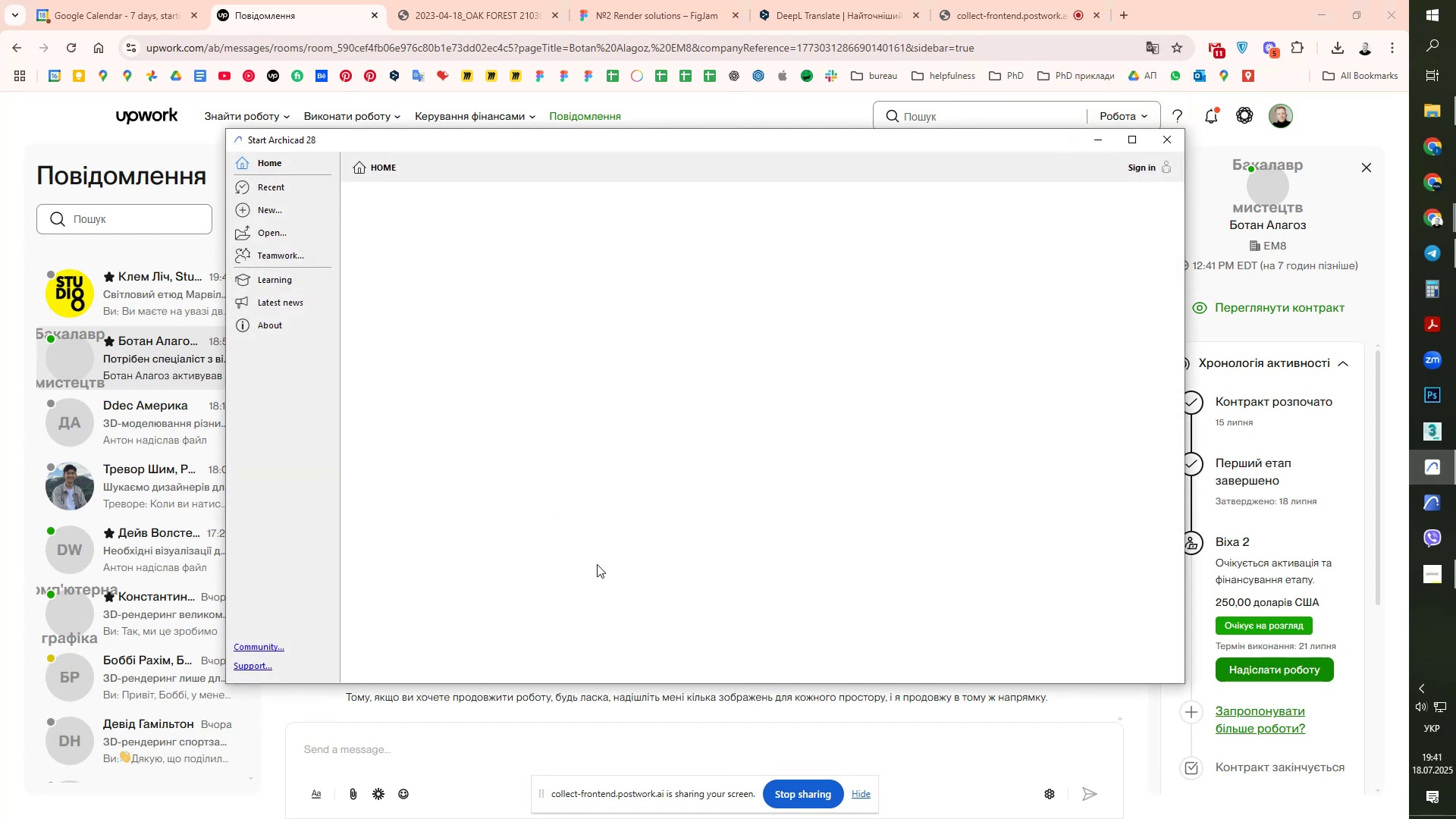 
double_click([517, 488])
 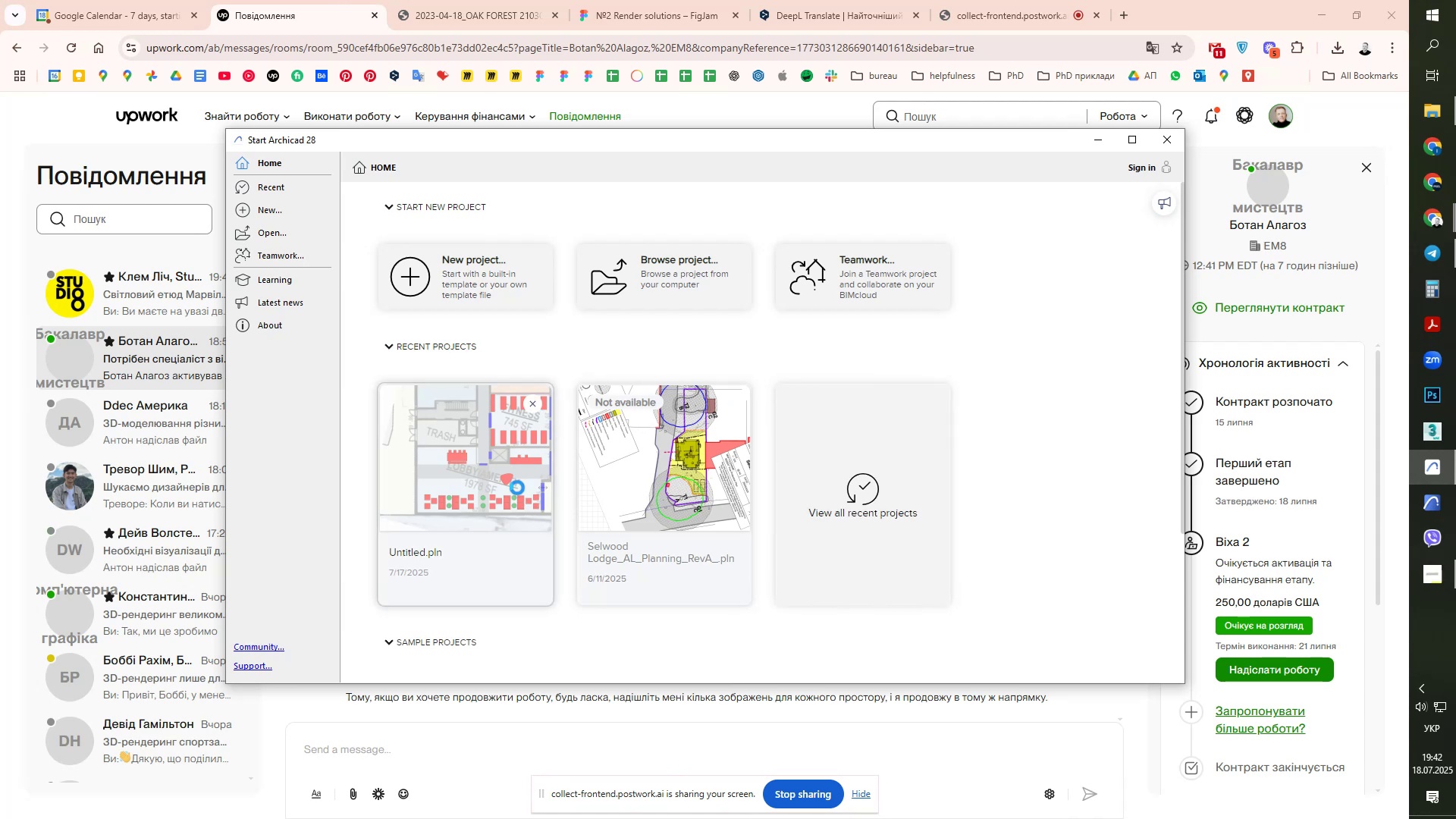 
left_click([538, 704])
 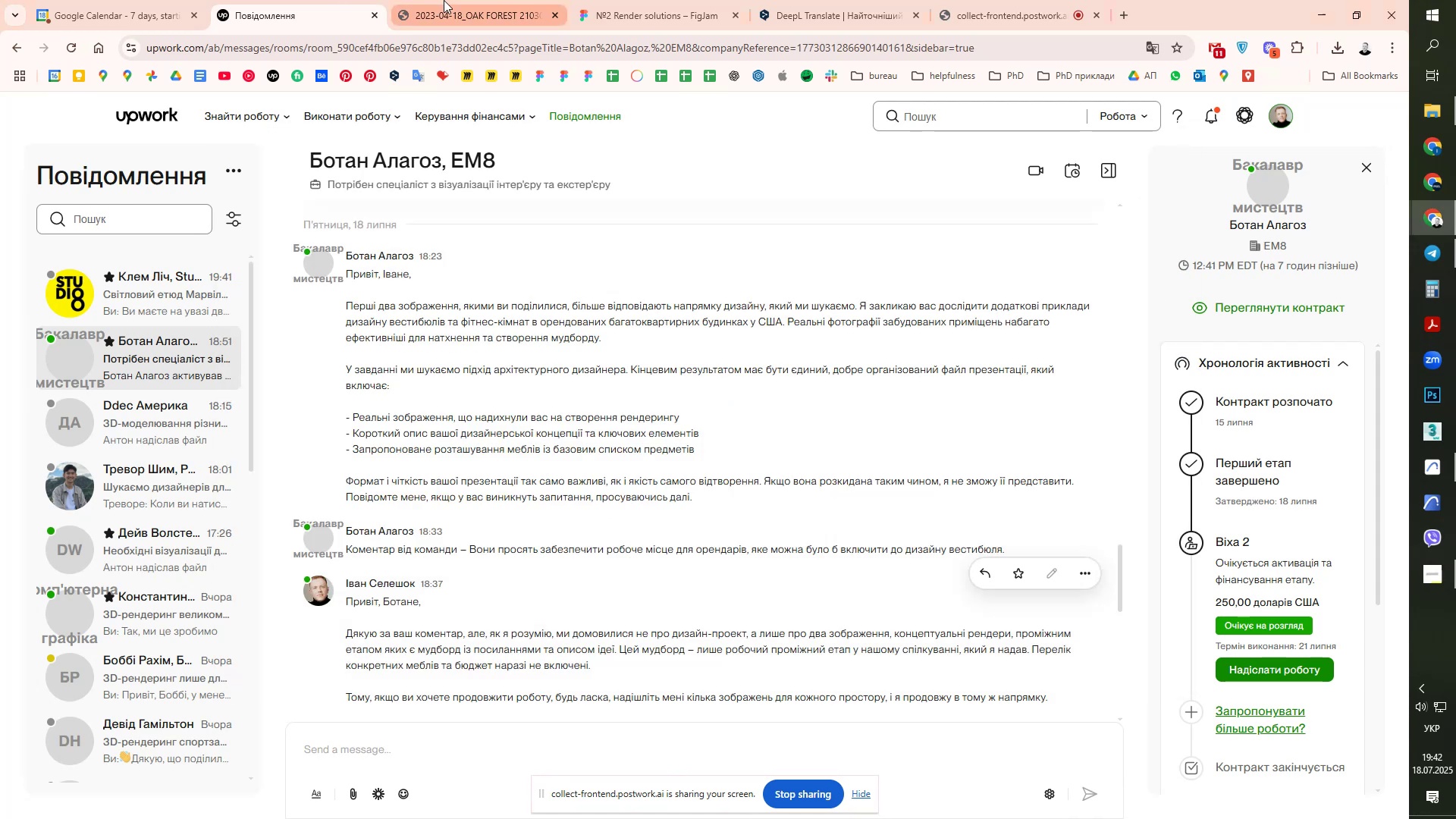 
left_click([802, 0])
 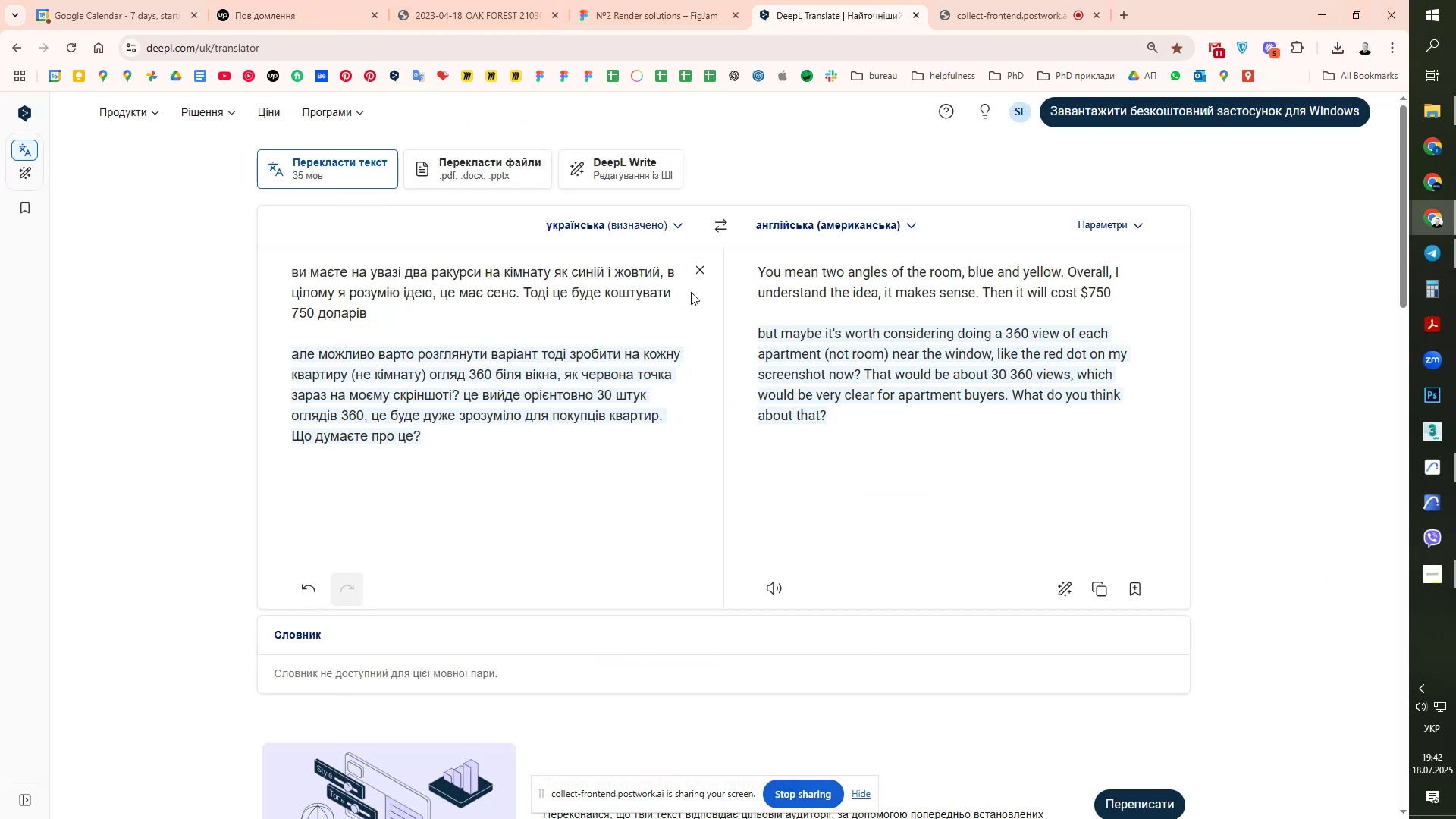 
left_click([694, 276])
 